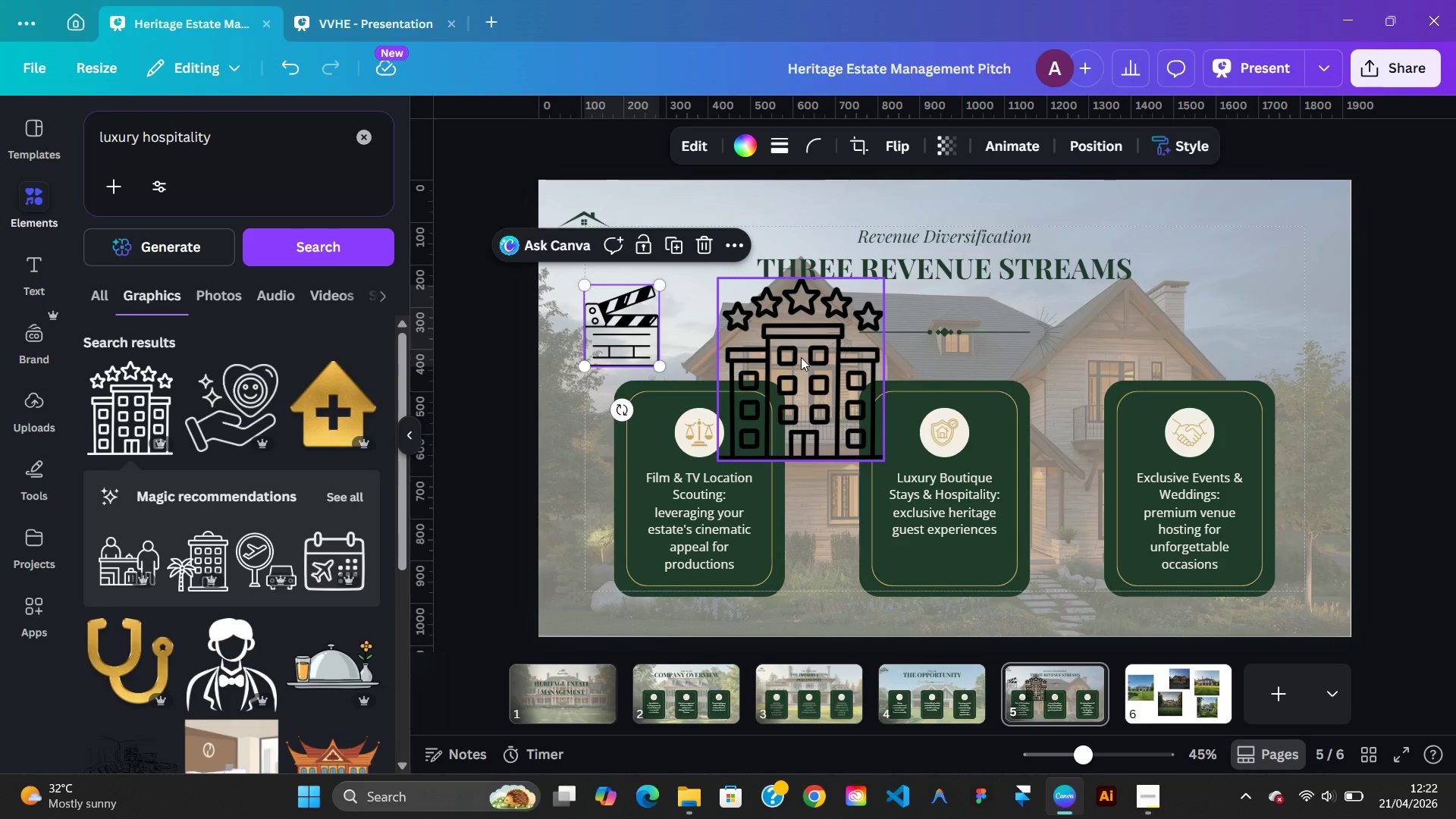 
left_click_drag(start_coordinate=[801, 357], to_coordinate=[801, 362])
 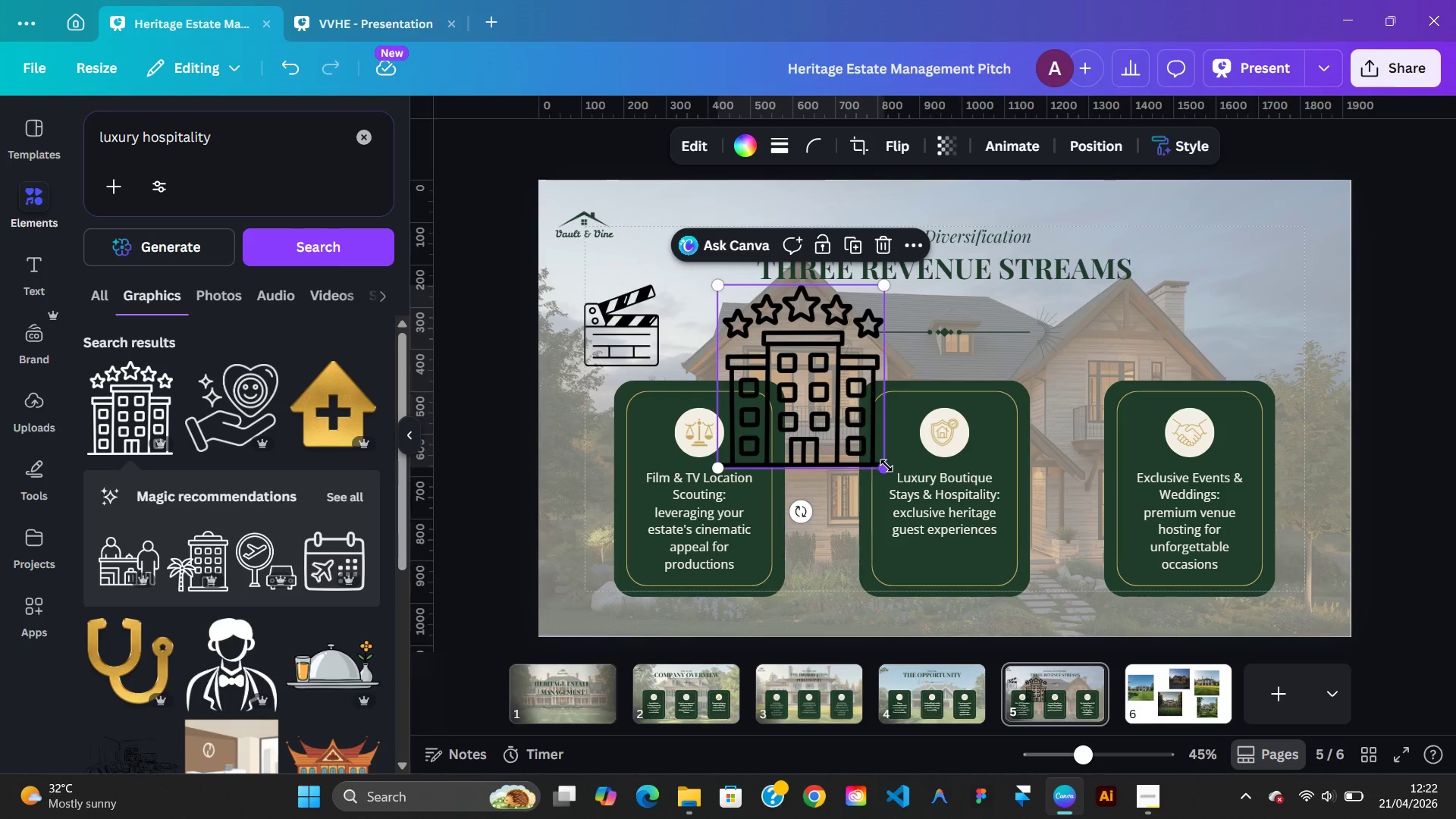 
hold_key(key=ShiftLeft, duration=2.02)
left_click_drag(start_coordinate=[883, 463], to_coordinate=[789, 362])
 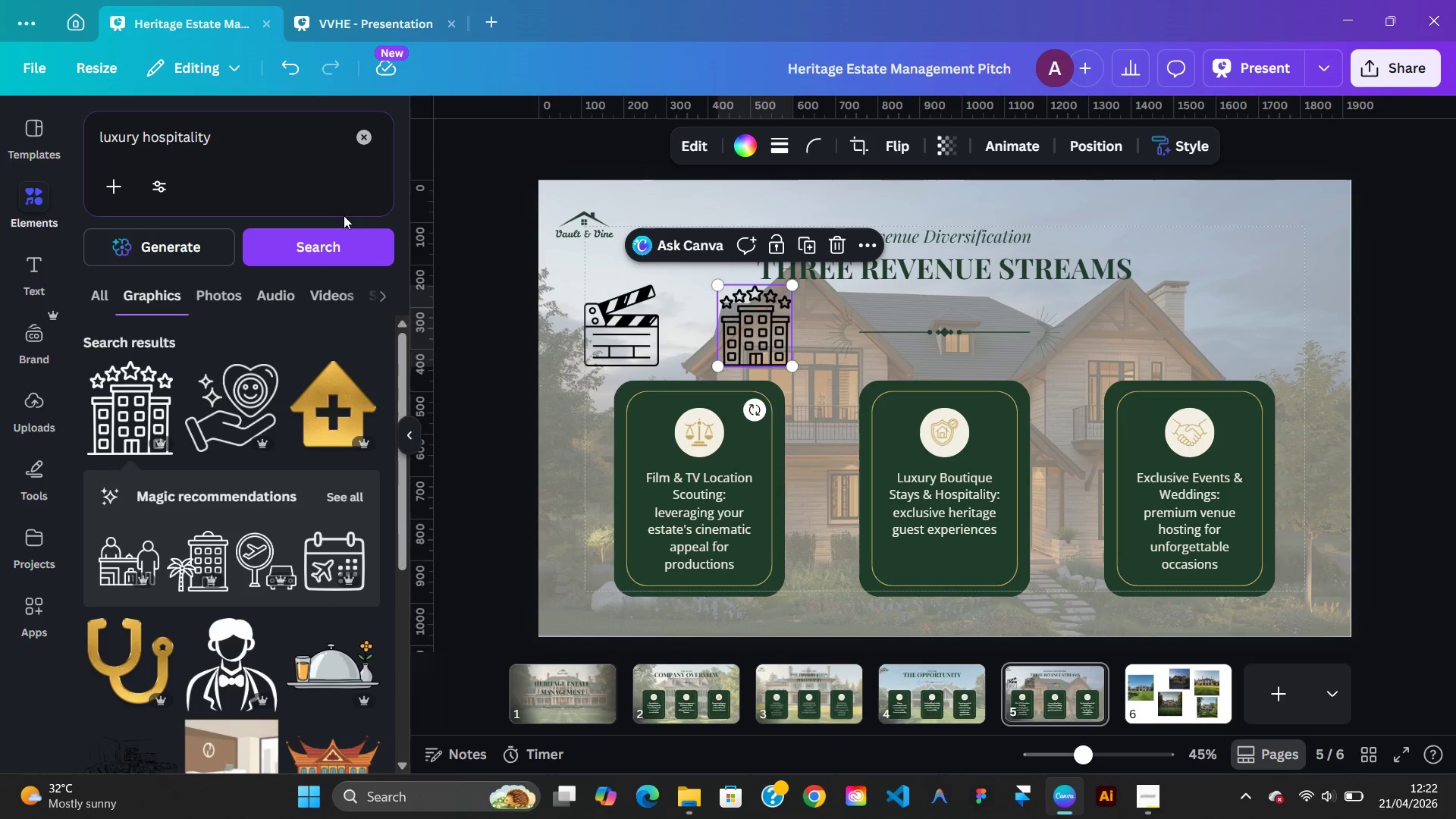 
left_click([362, 150])
 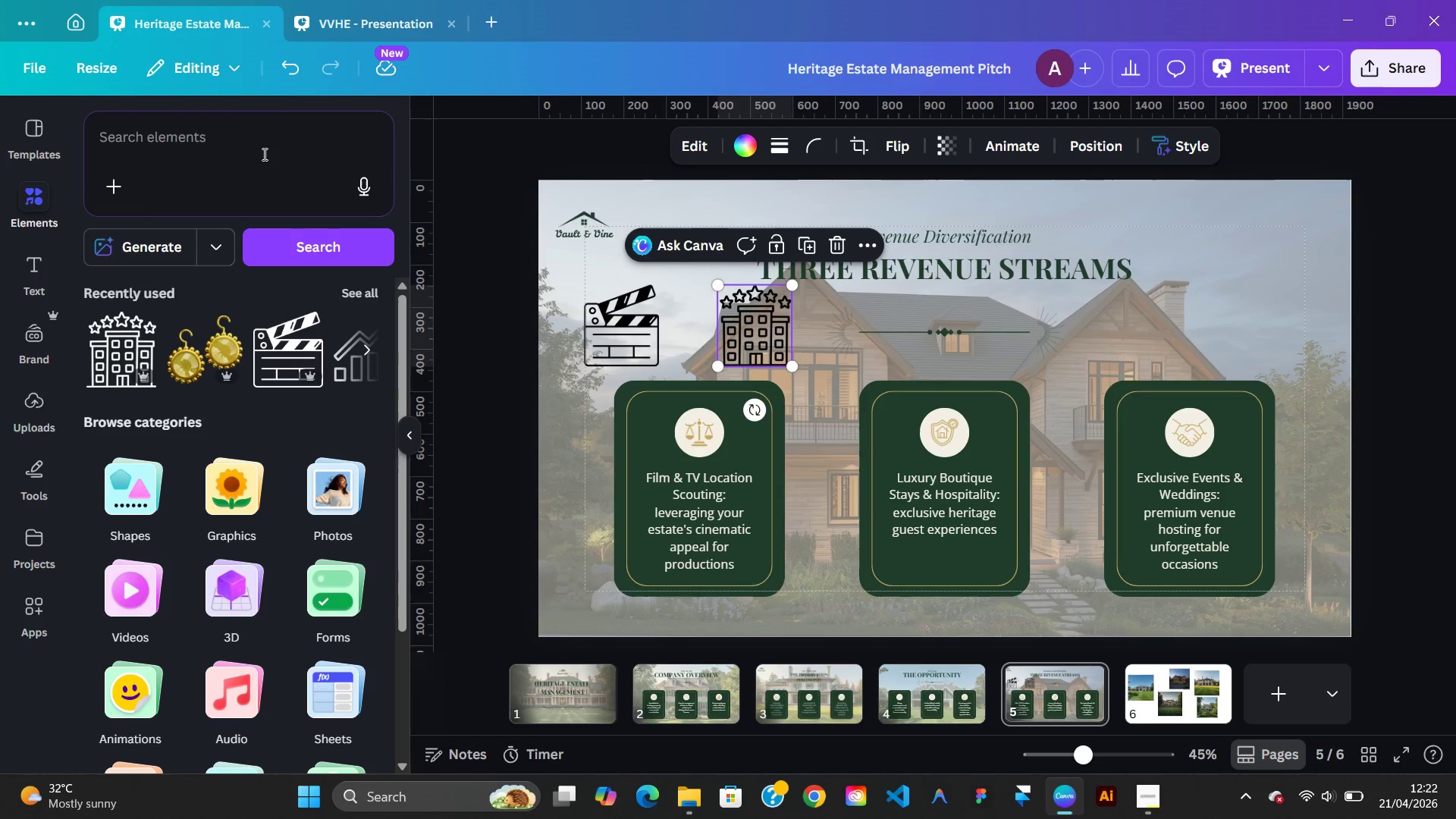 
left_click([263, 154])
 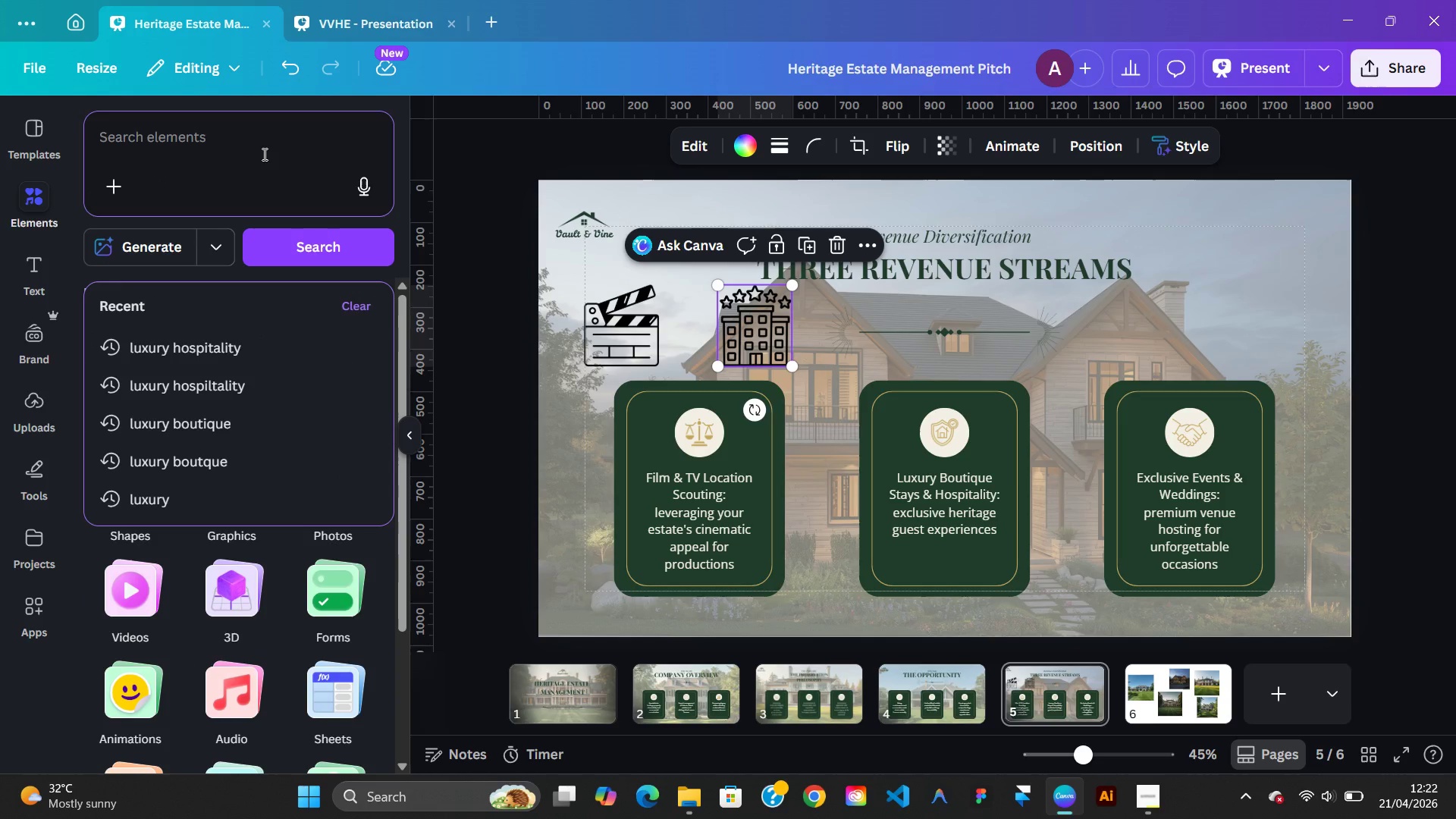 
type(toas)
key(Backspace)
key(Backspace)
type(sr)
key(Backspace)
type(t)
 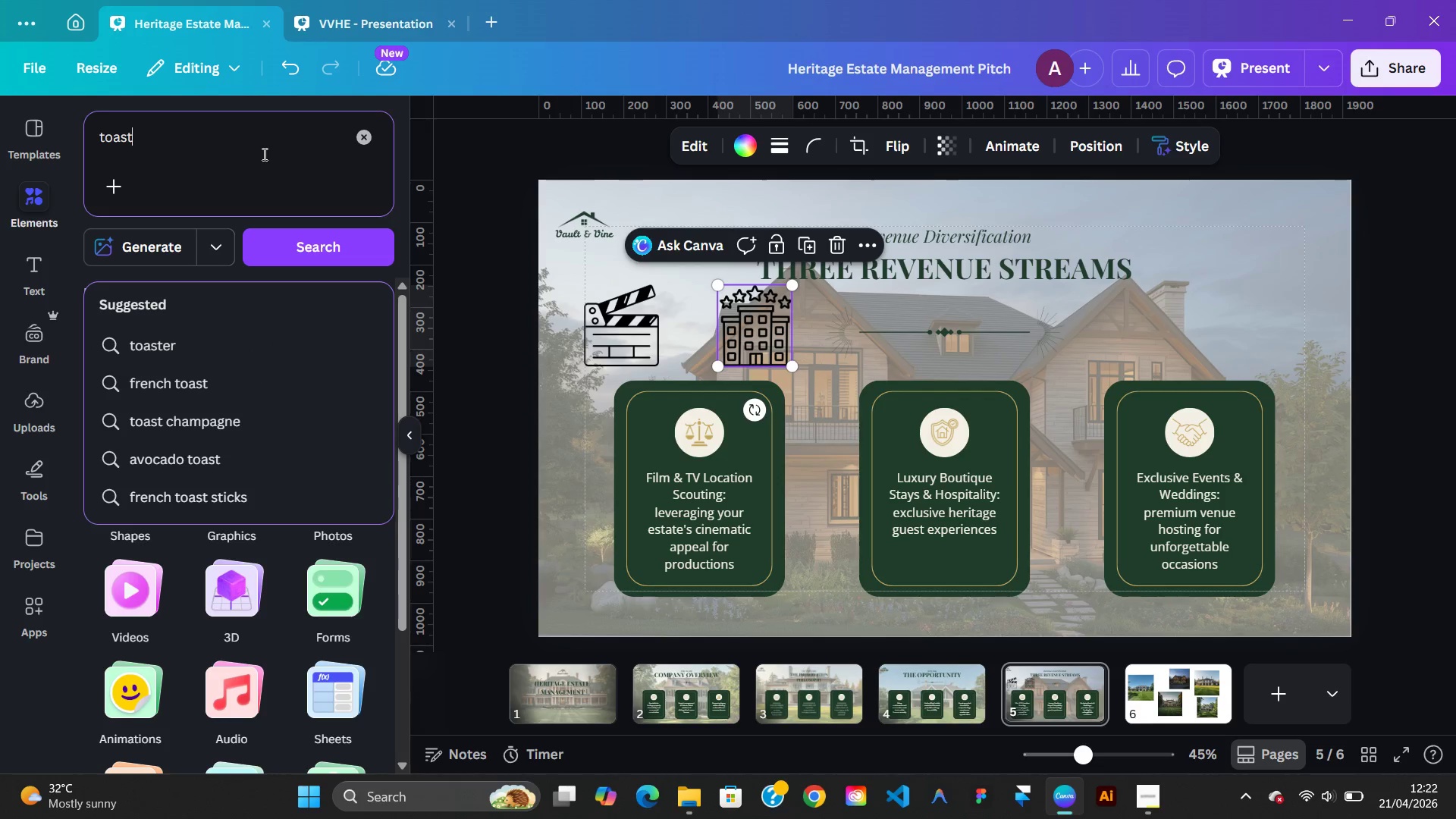 
key(Enter)
 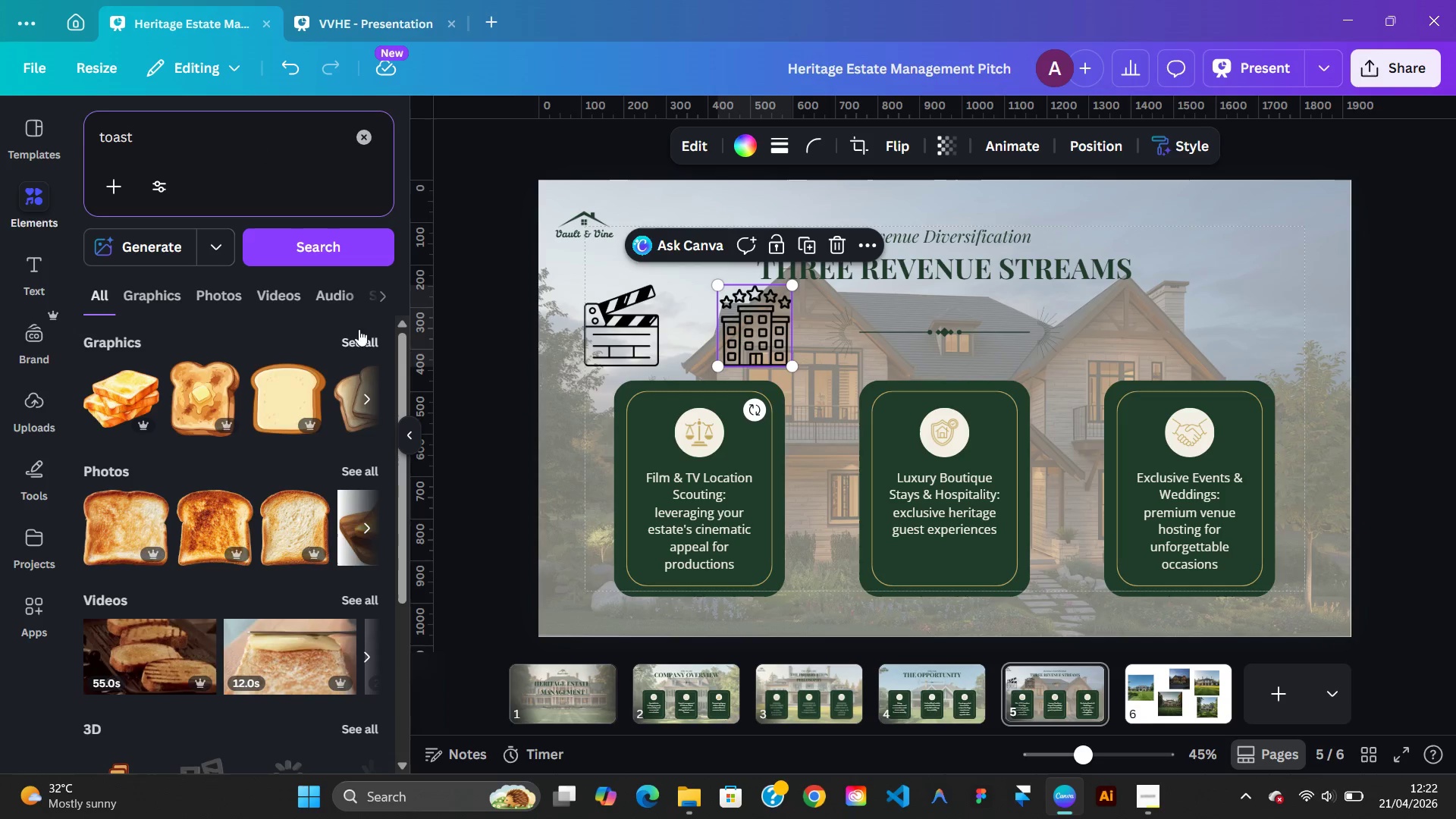 
left_click([162, 149])
 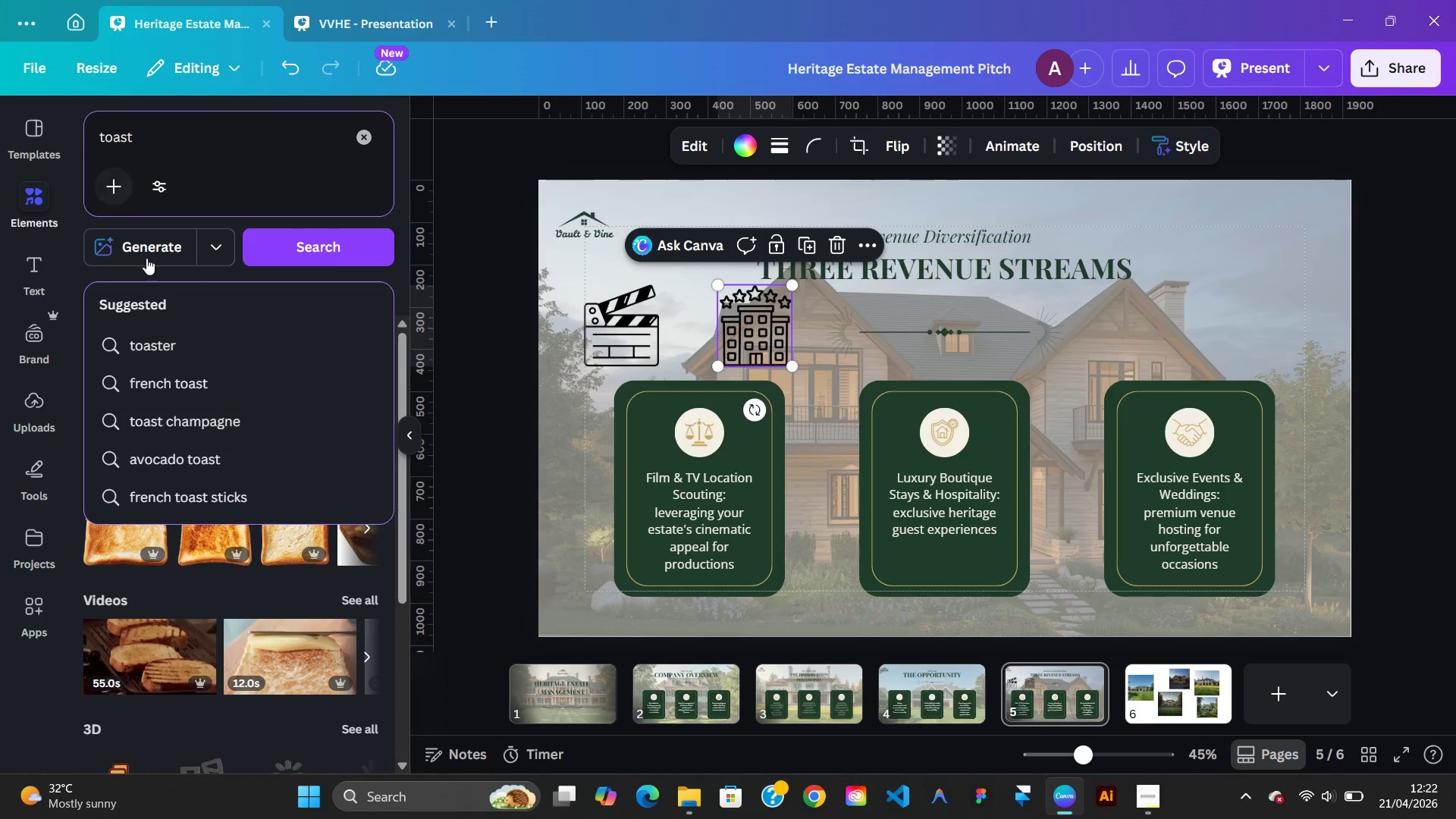 
left_click([202, 407])
 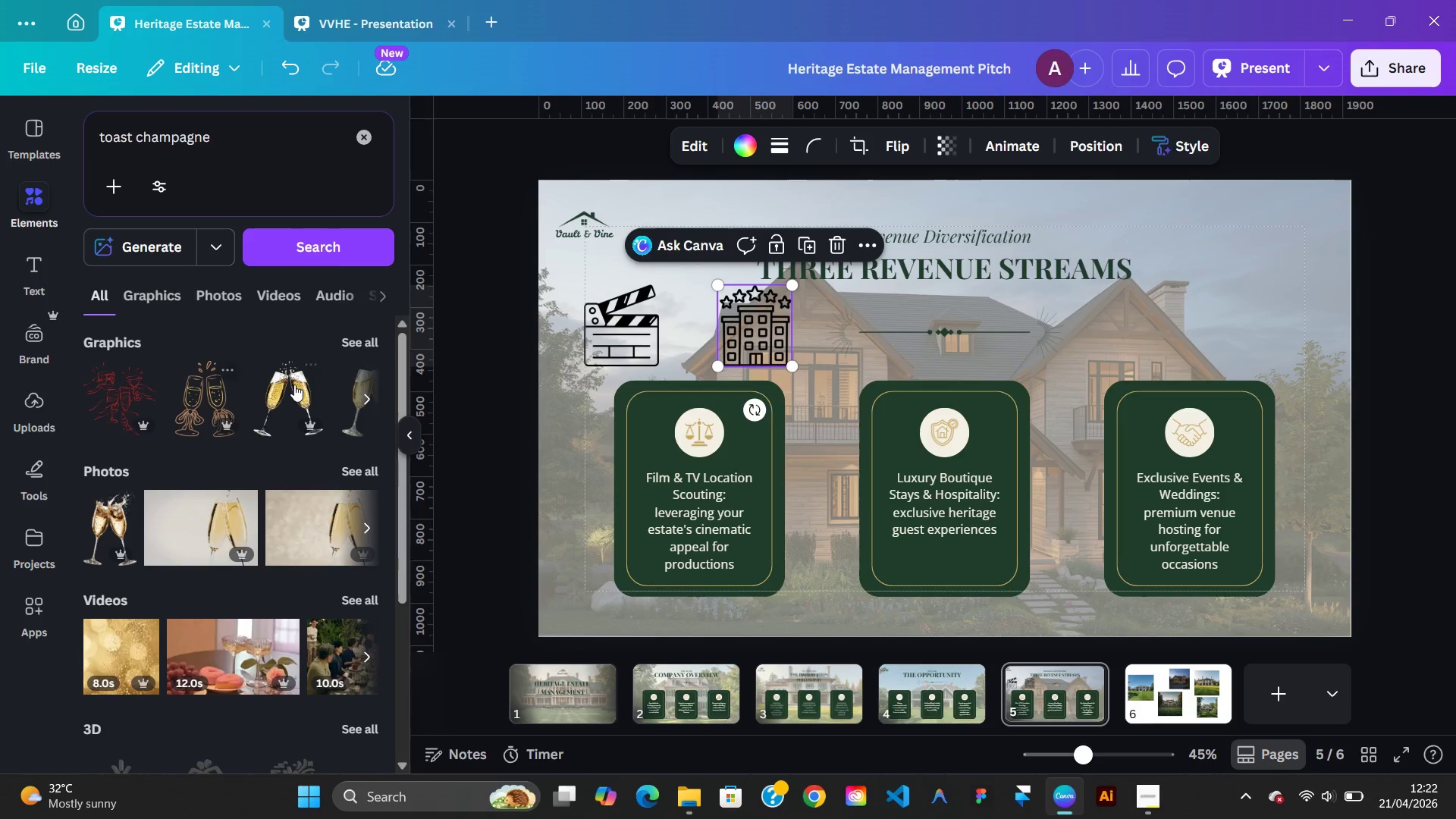 
left_click([369, 342])
 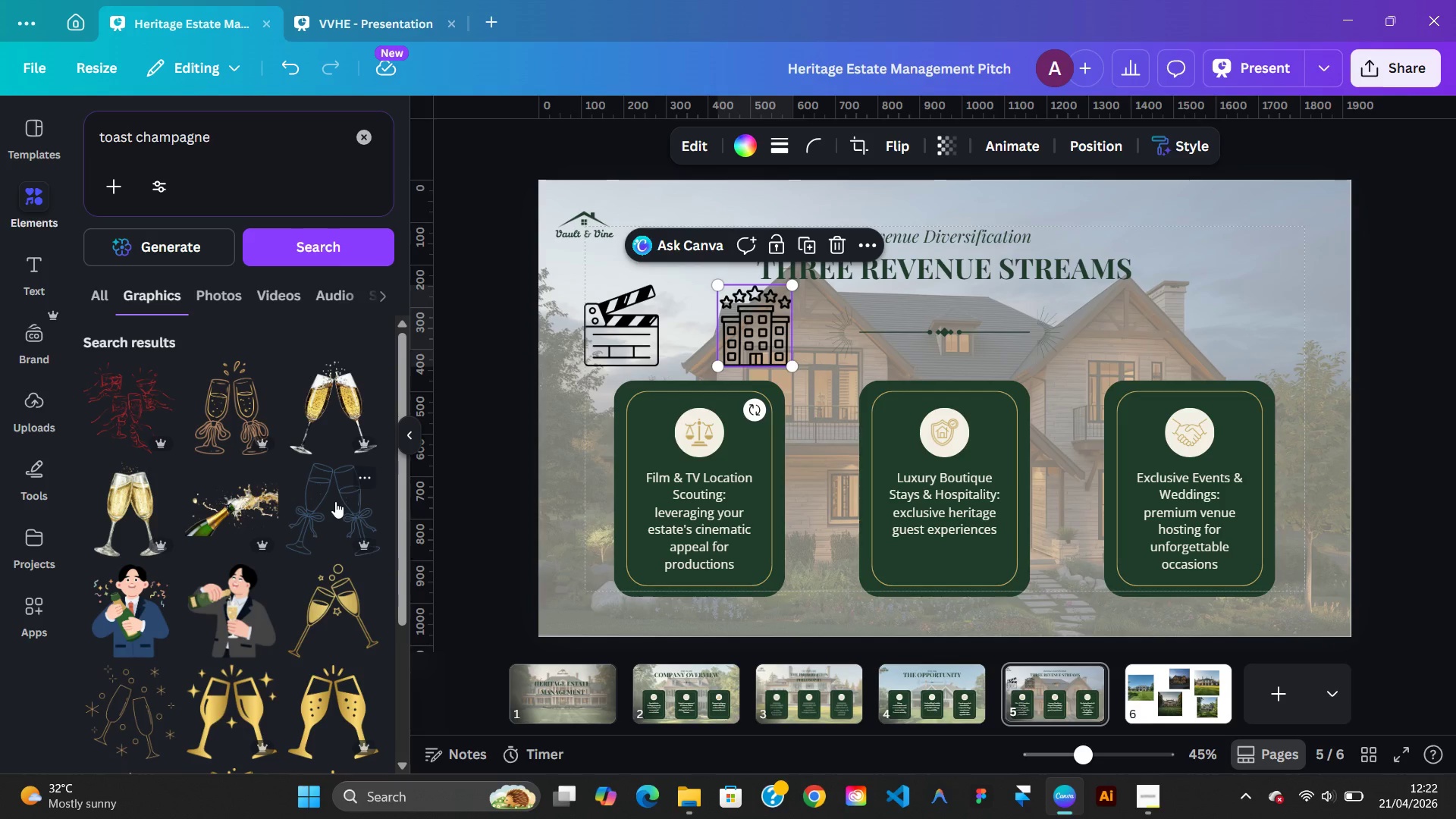 
wait(5.11)
 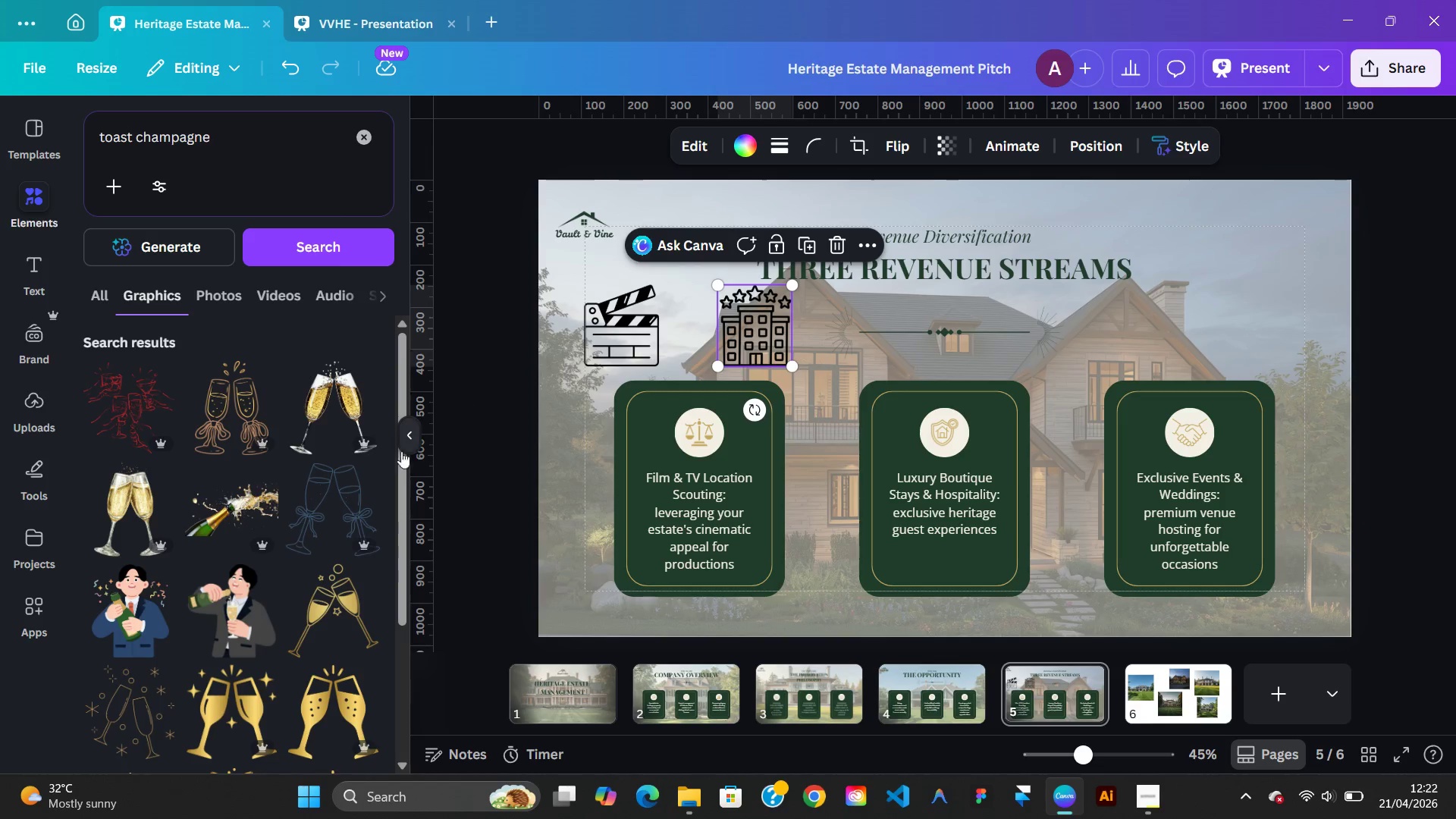 
left_click([335, 501])
 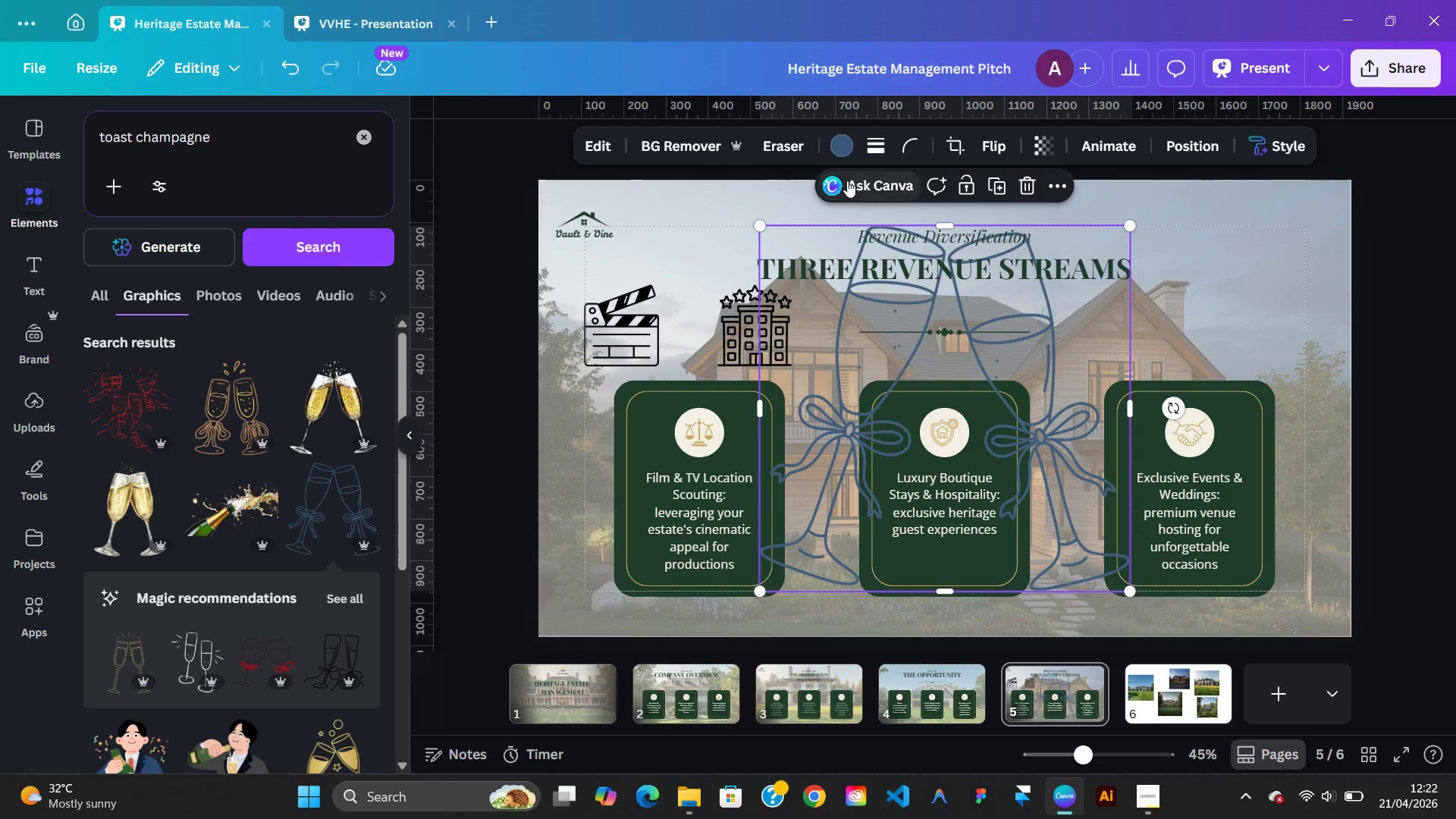 
left_click([840, 151])
 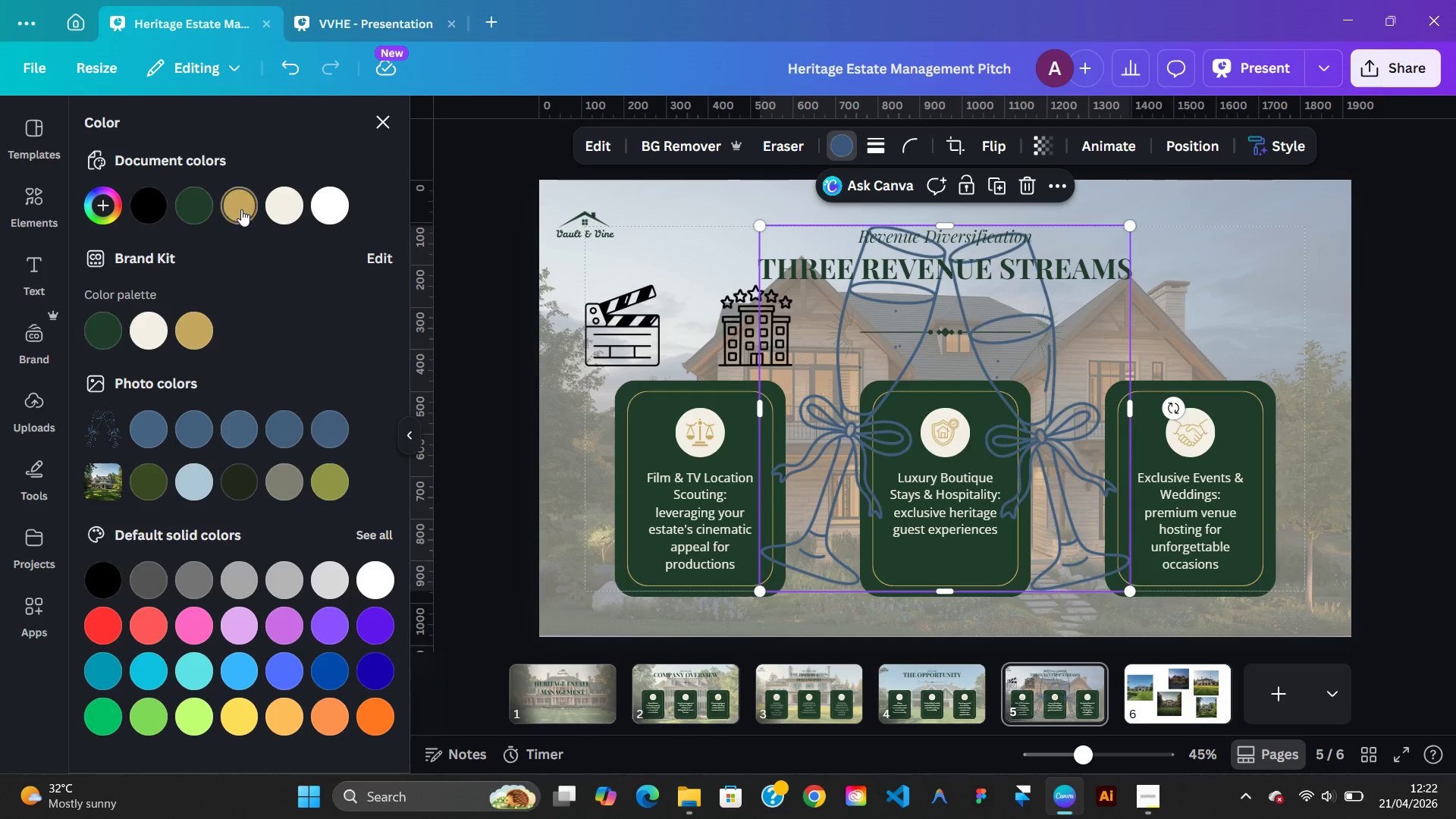 
left_click([195, 330])
 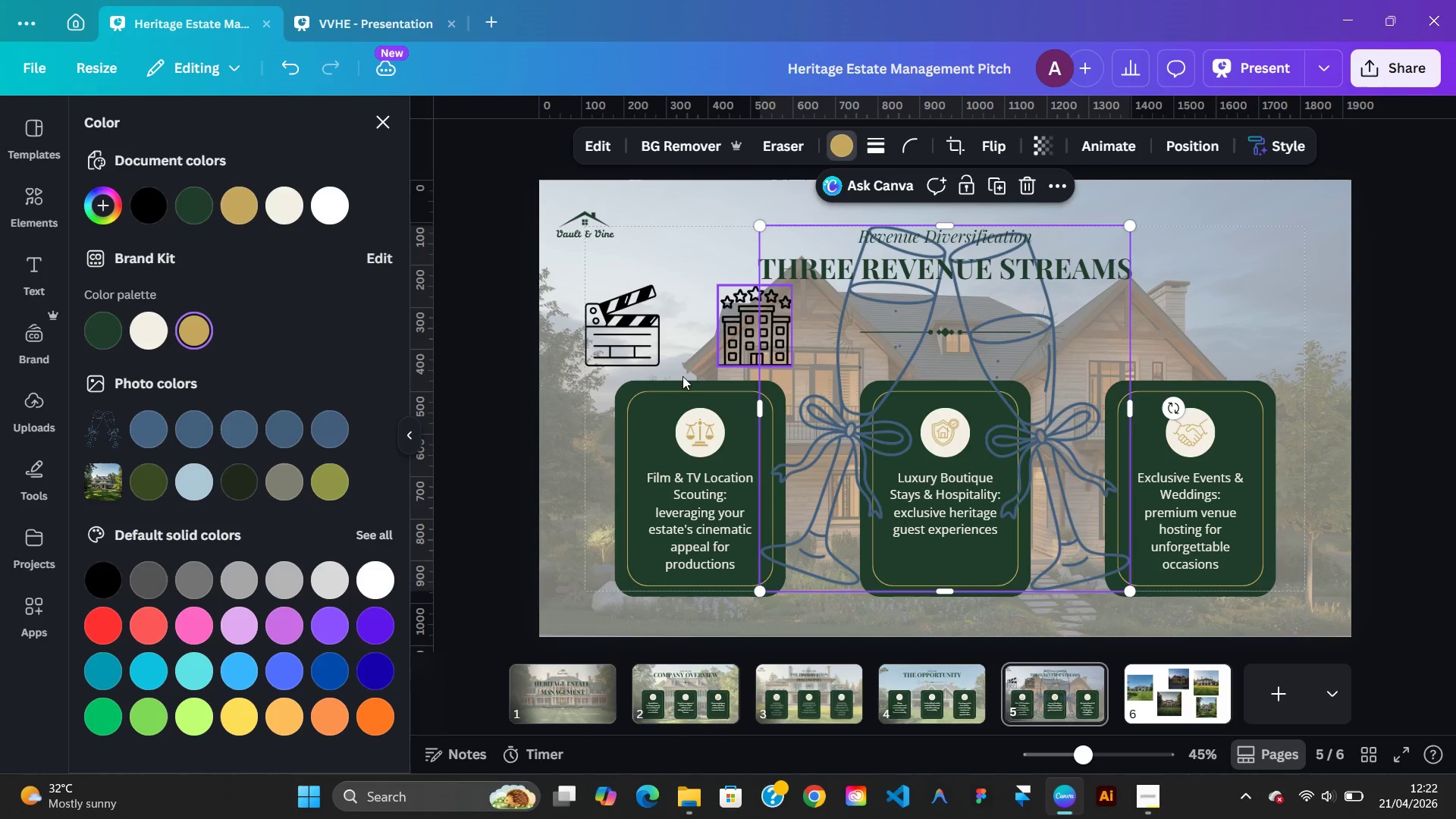 
left_click([739, 354])
 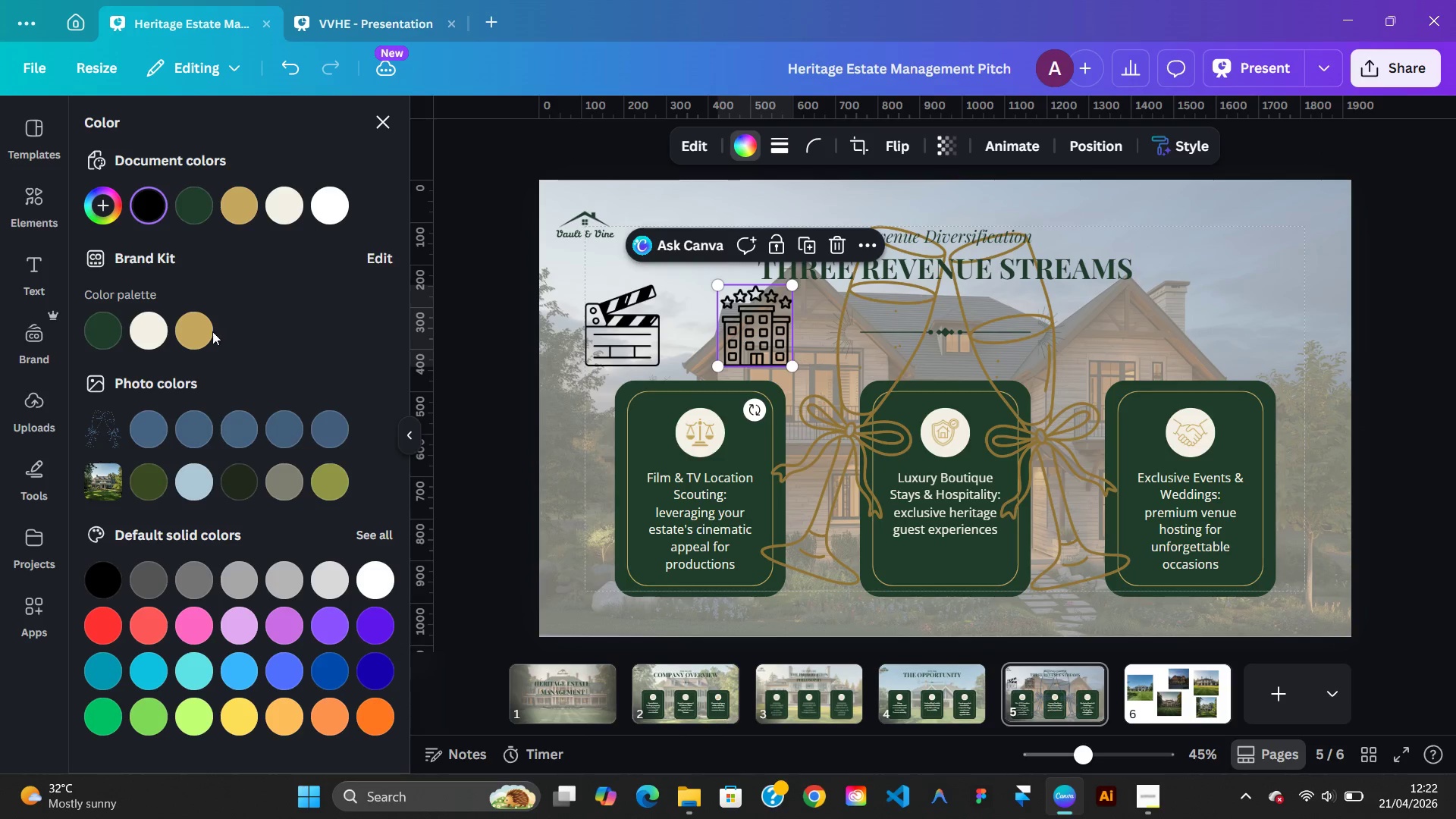 
left_click([210, 327])
 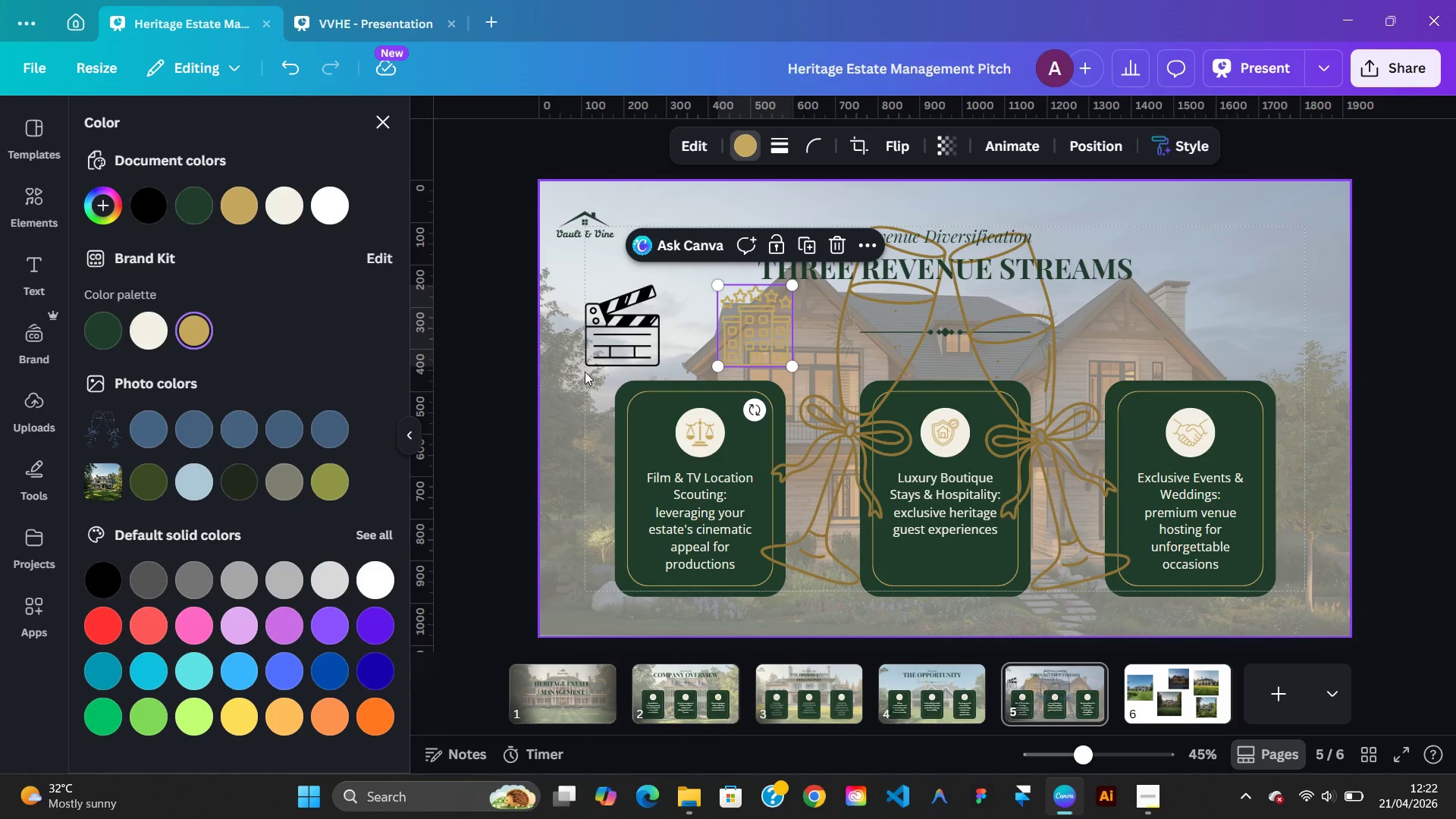 
left_click([588, 359])
 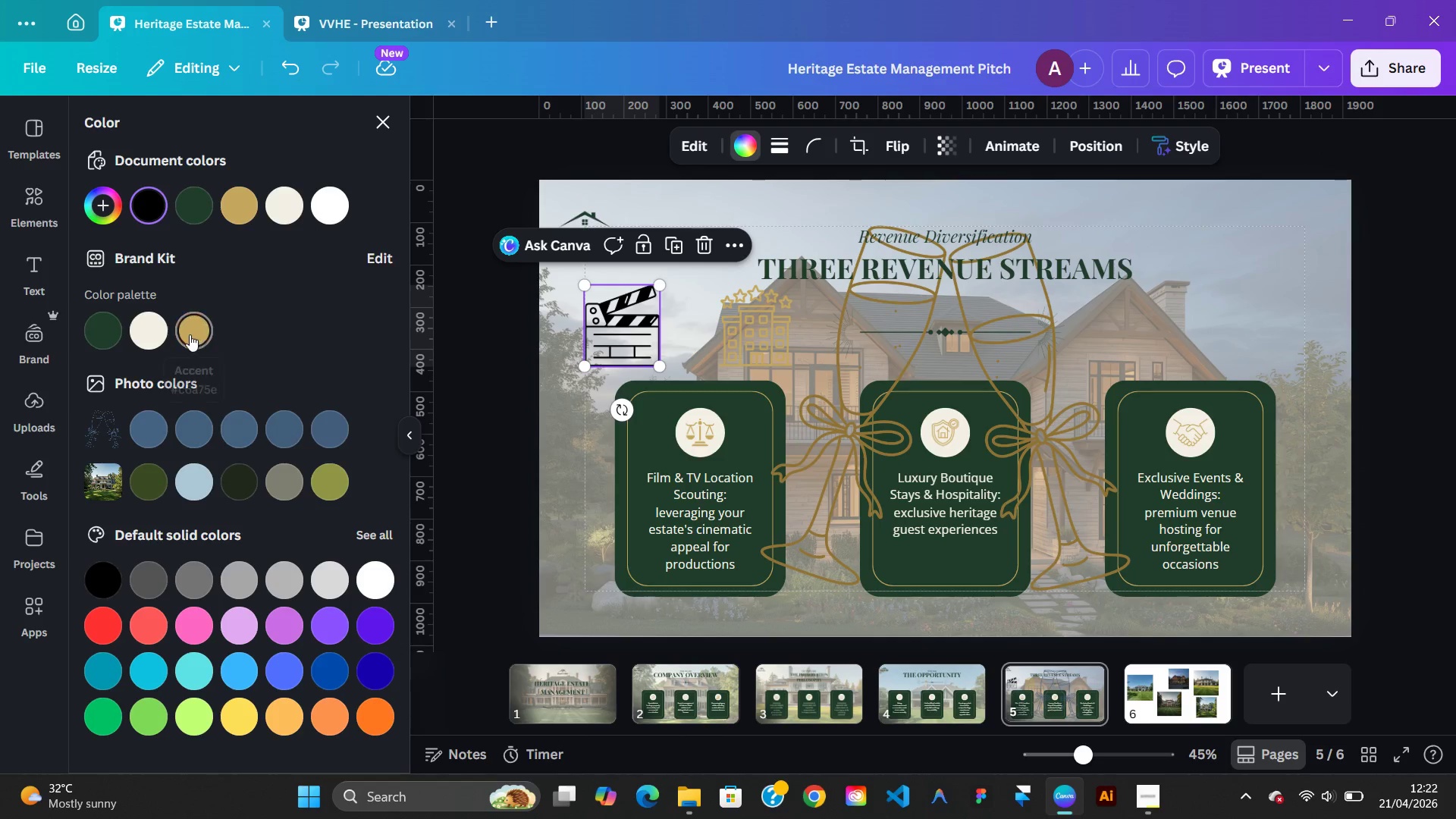 
left_click([188, 334])
 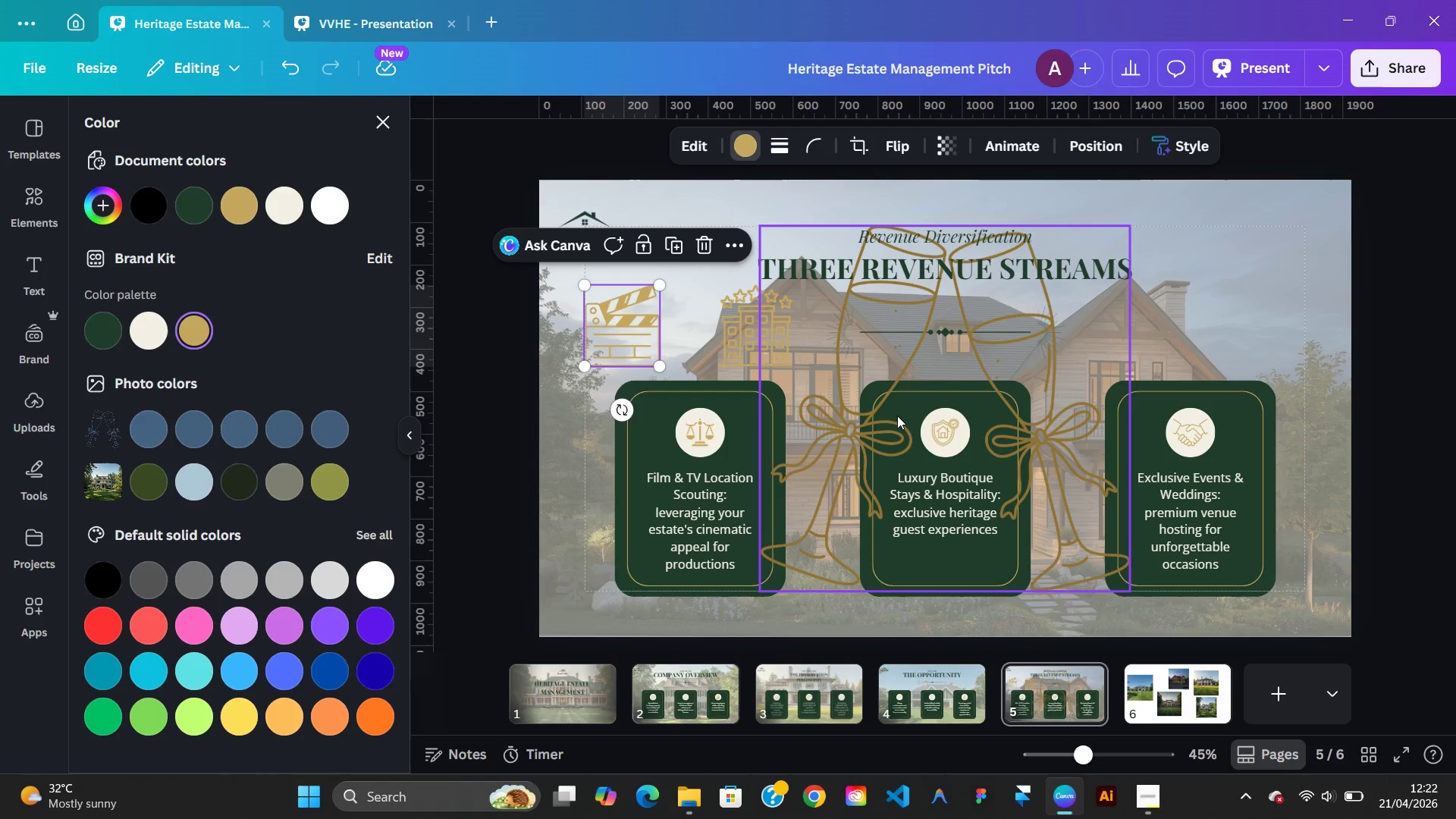 
left_click_drag(start_coordinate=[914, 392], to_coordinate=[989, 449])
 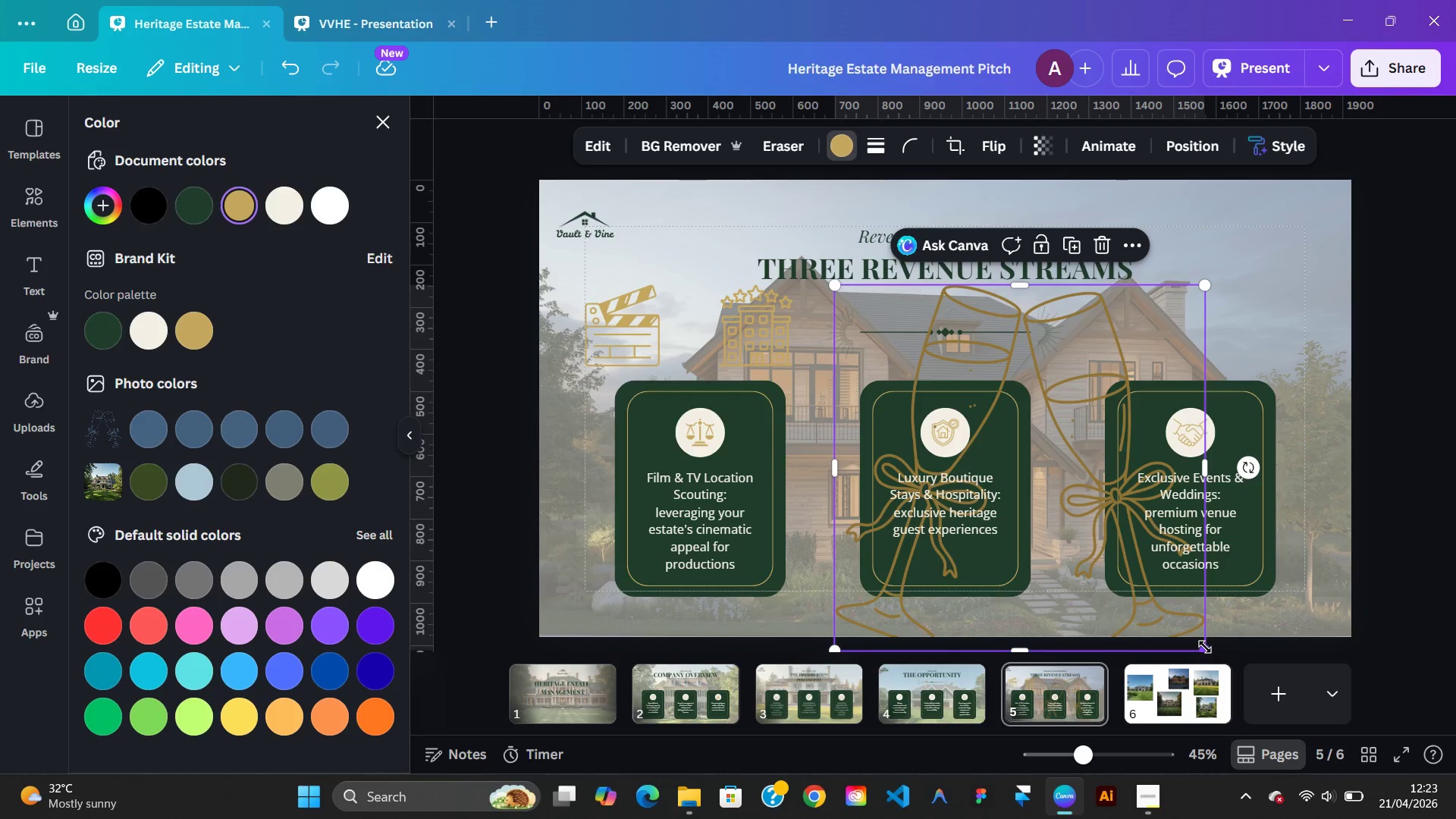 
hold_key(key=ShiftLeft, duration=2.42)
left_click_drag(start_coordinate=[1205, 647], to_coordinate=[942, 360])
 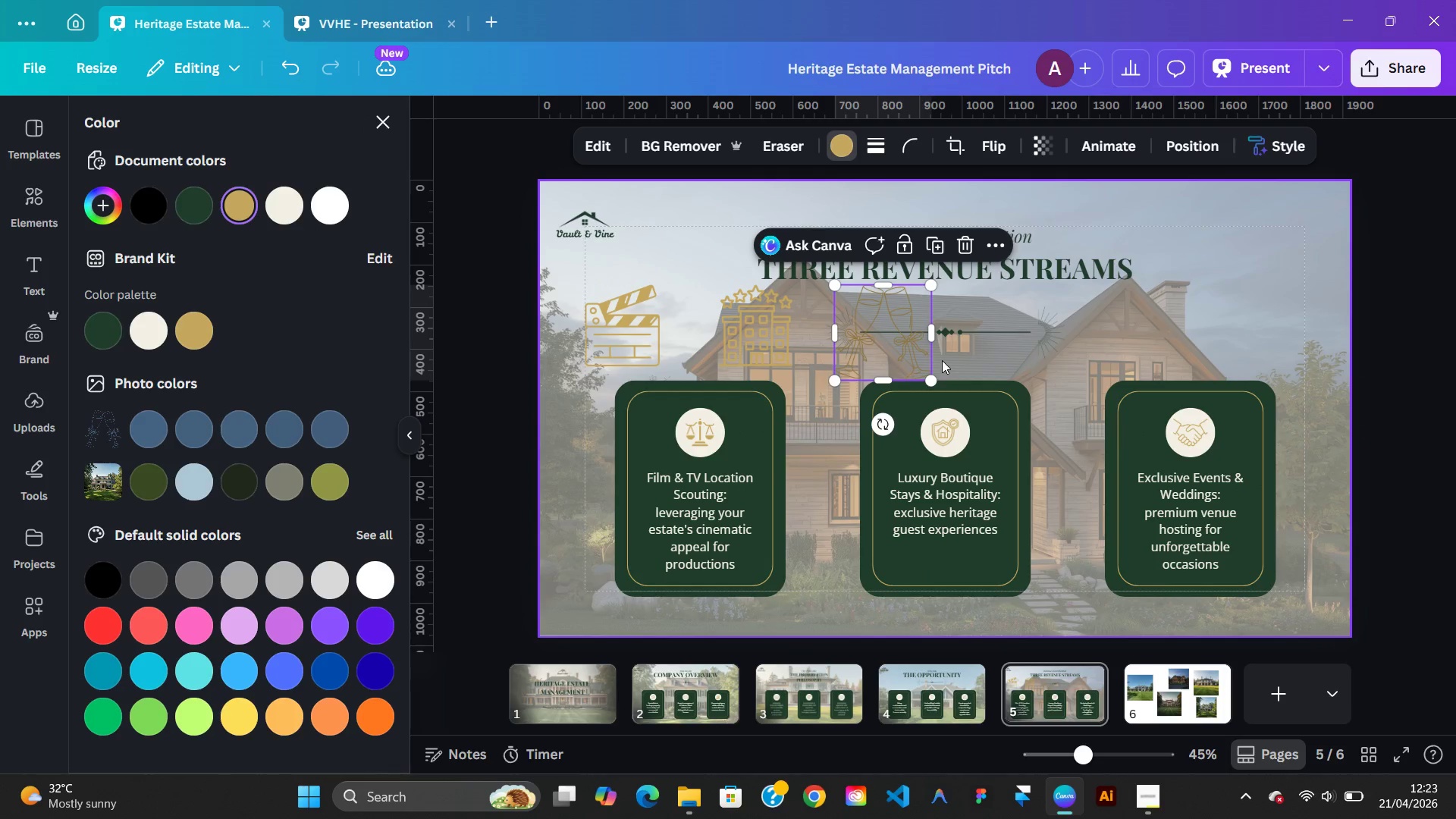 
hold_key(key=ControlLeft, duration=0.81)
 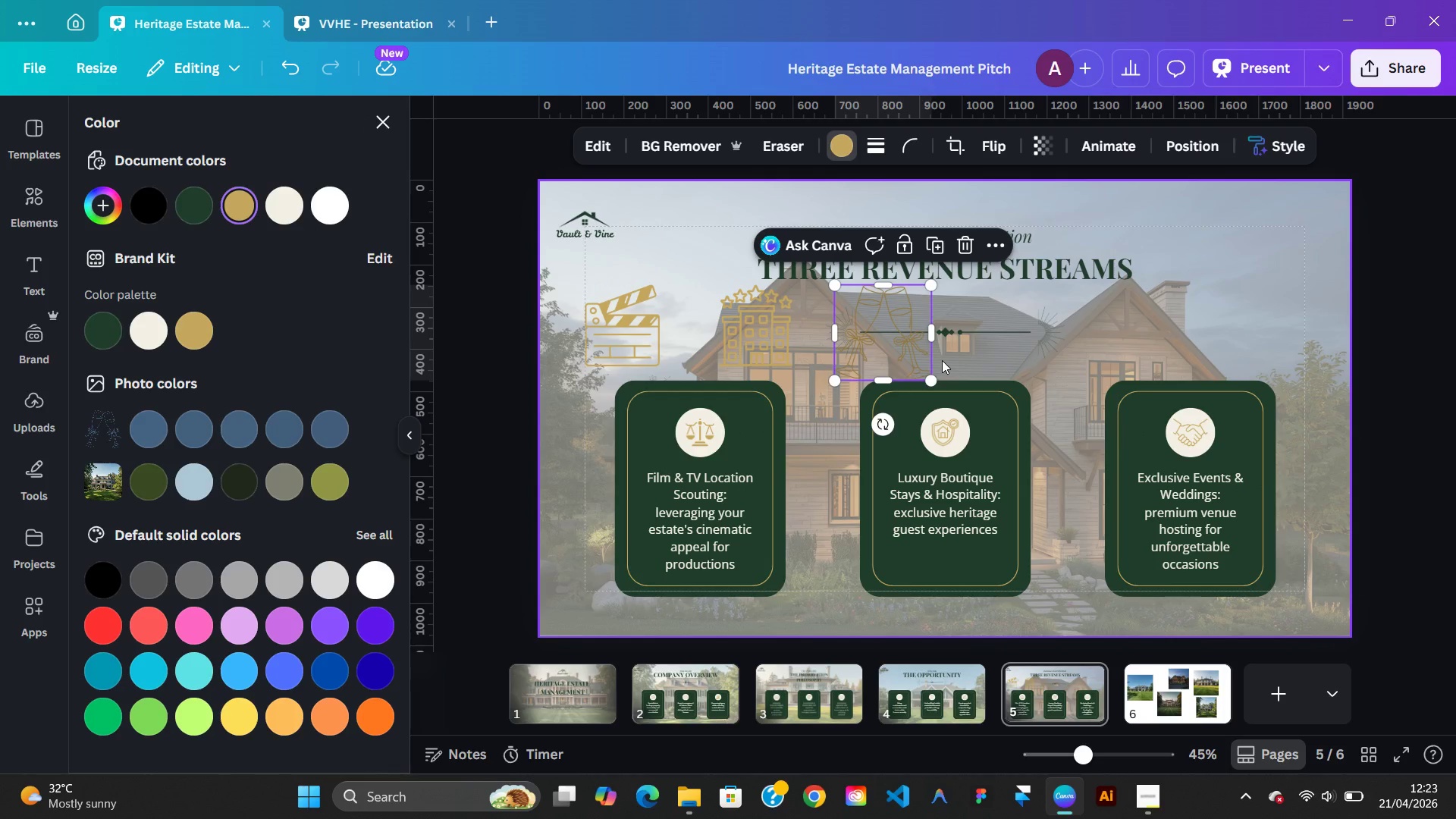 
key(Control+Meta+MetaLeft)
 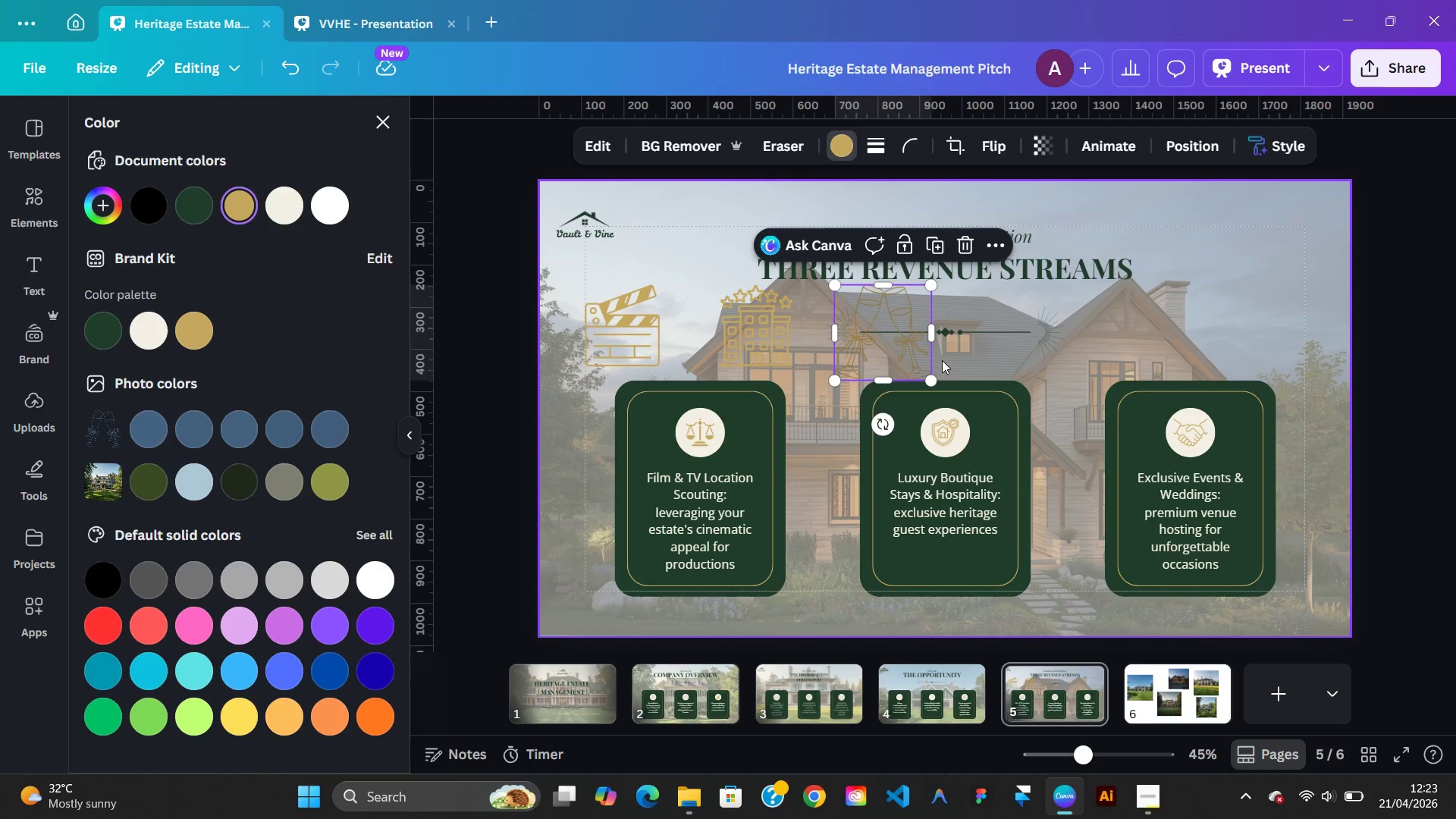 
hold_key(key=ControlLeft, duration=0.45)
 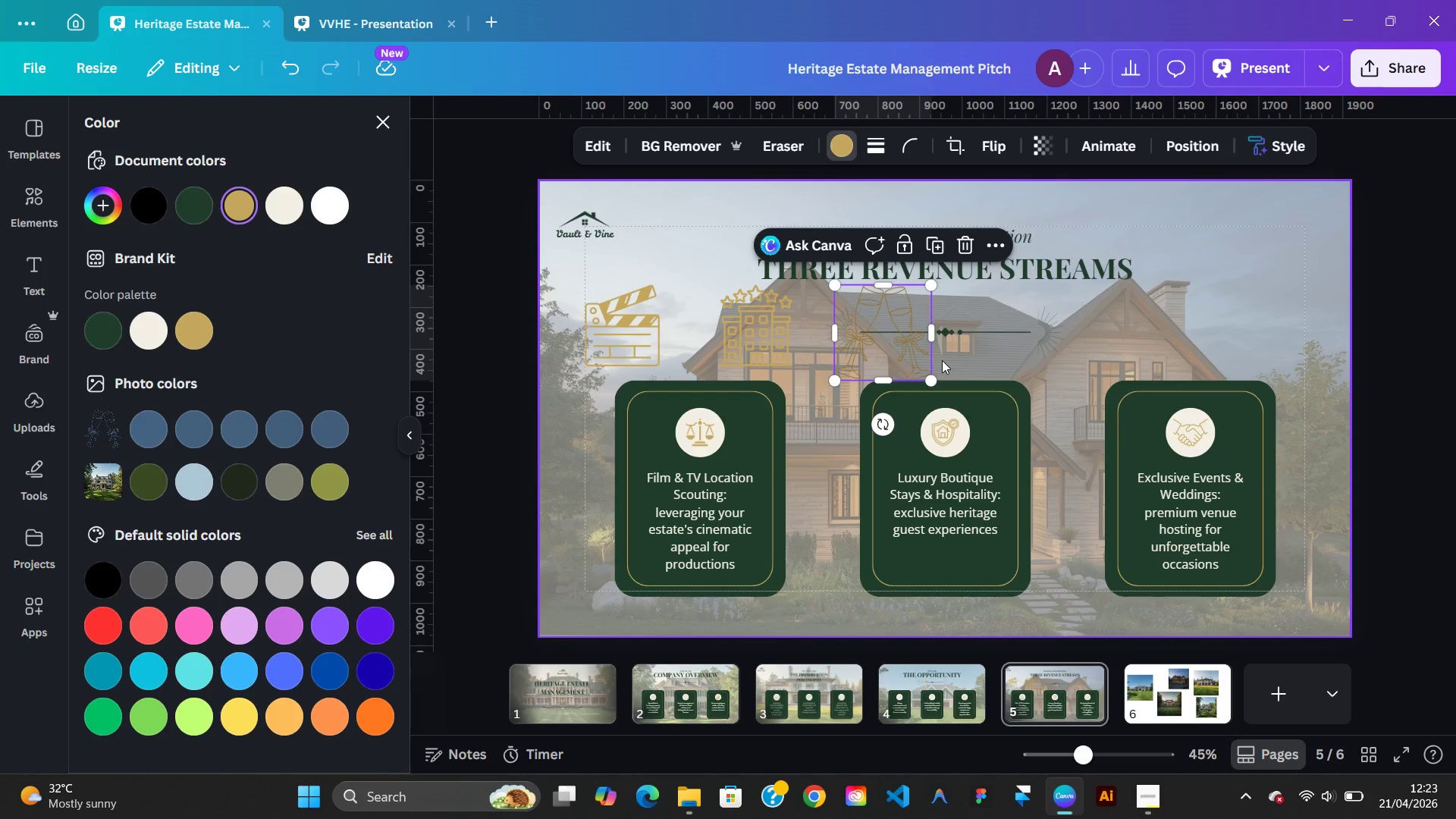 
key(Control+Z)
 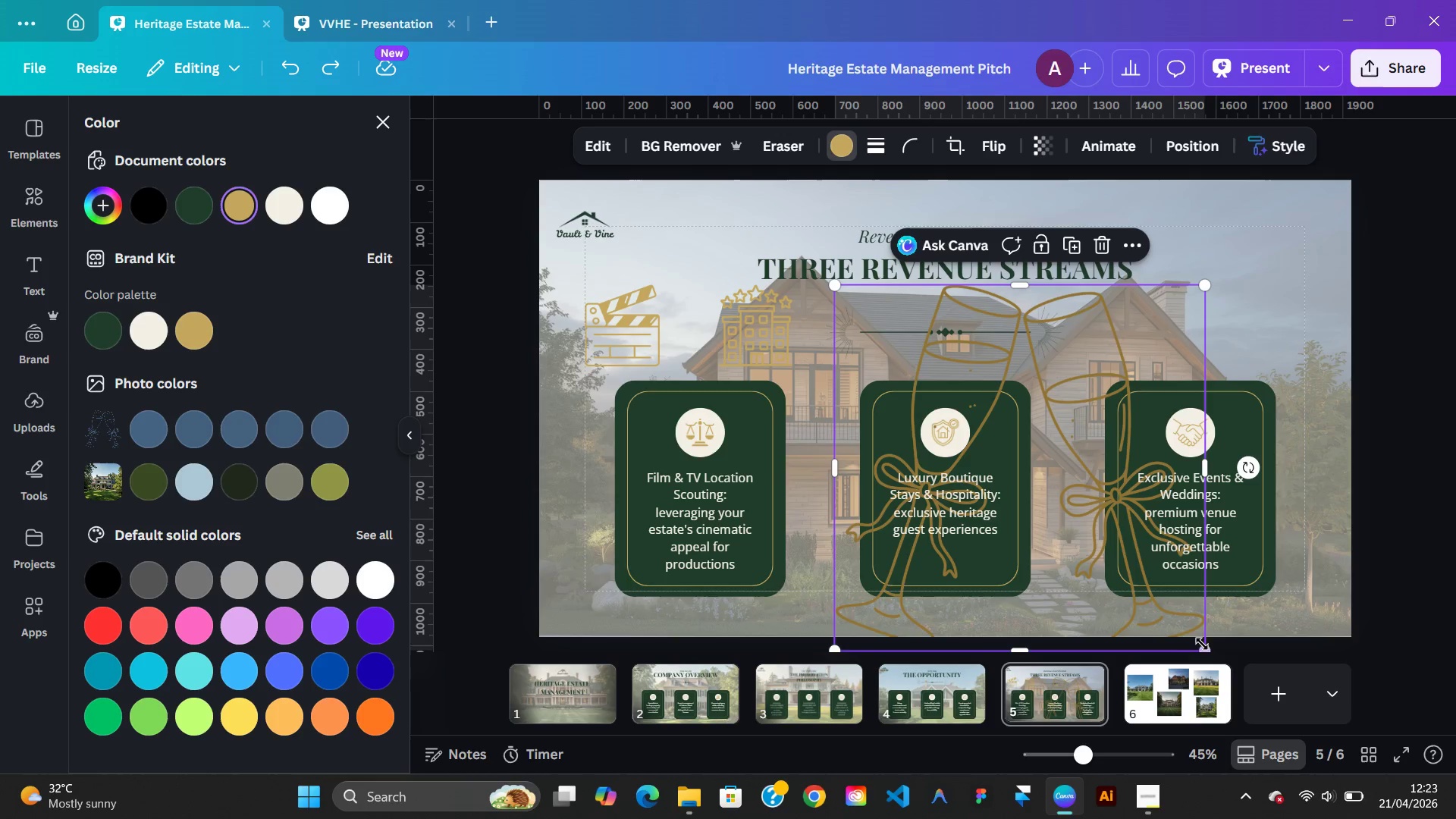 
hold_key(key=ShiftLeft, duration=1.5)
left_click_drag(start_coordinate=[1204, 645], to_coordinate=[1063, 515])
 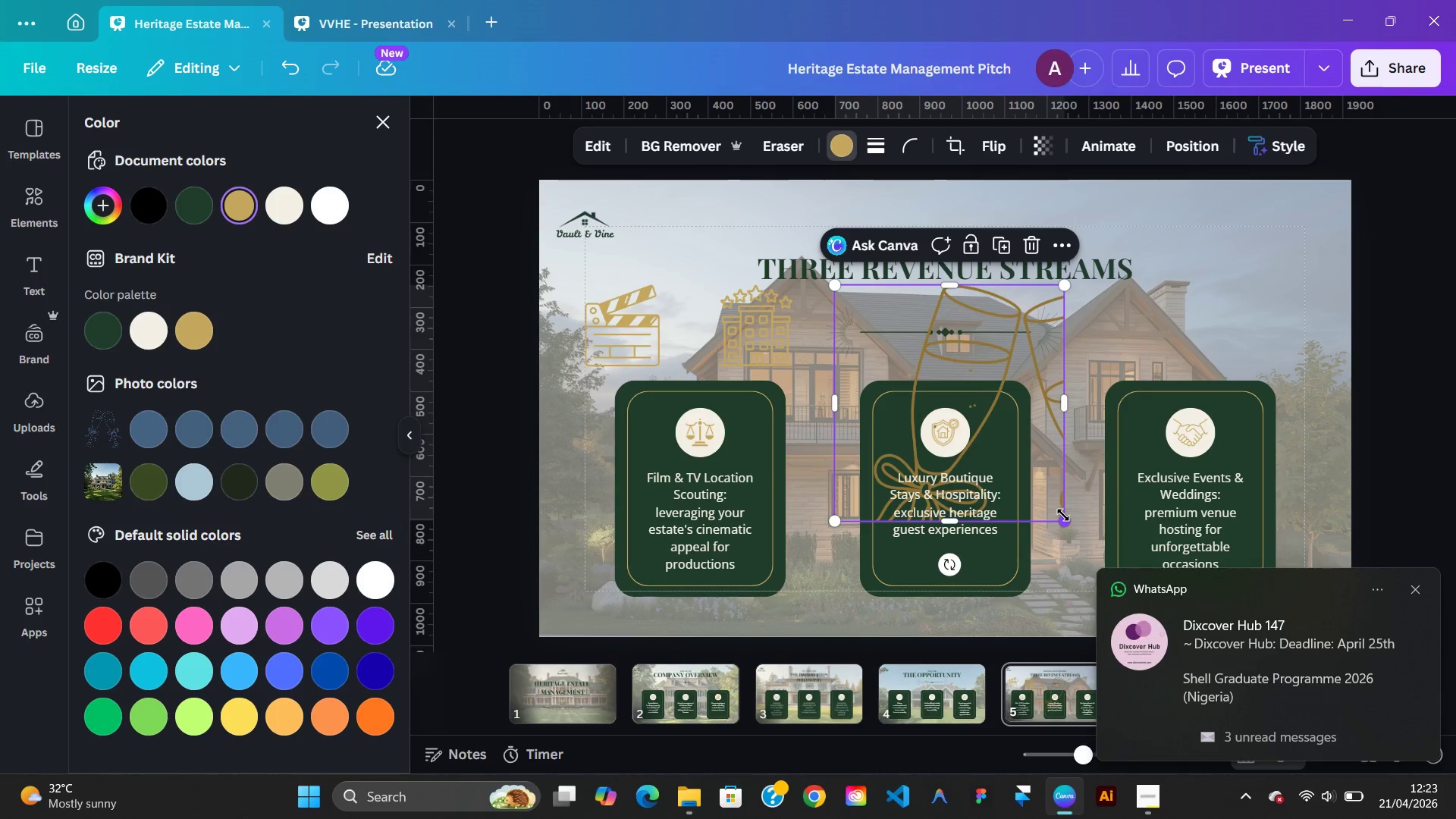 
key(Control+Z)
 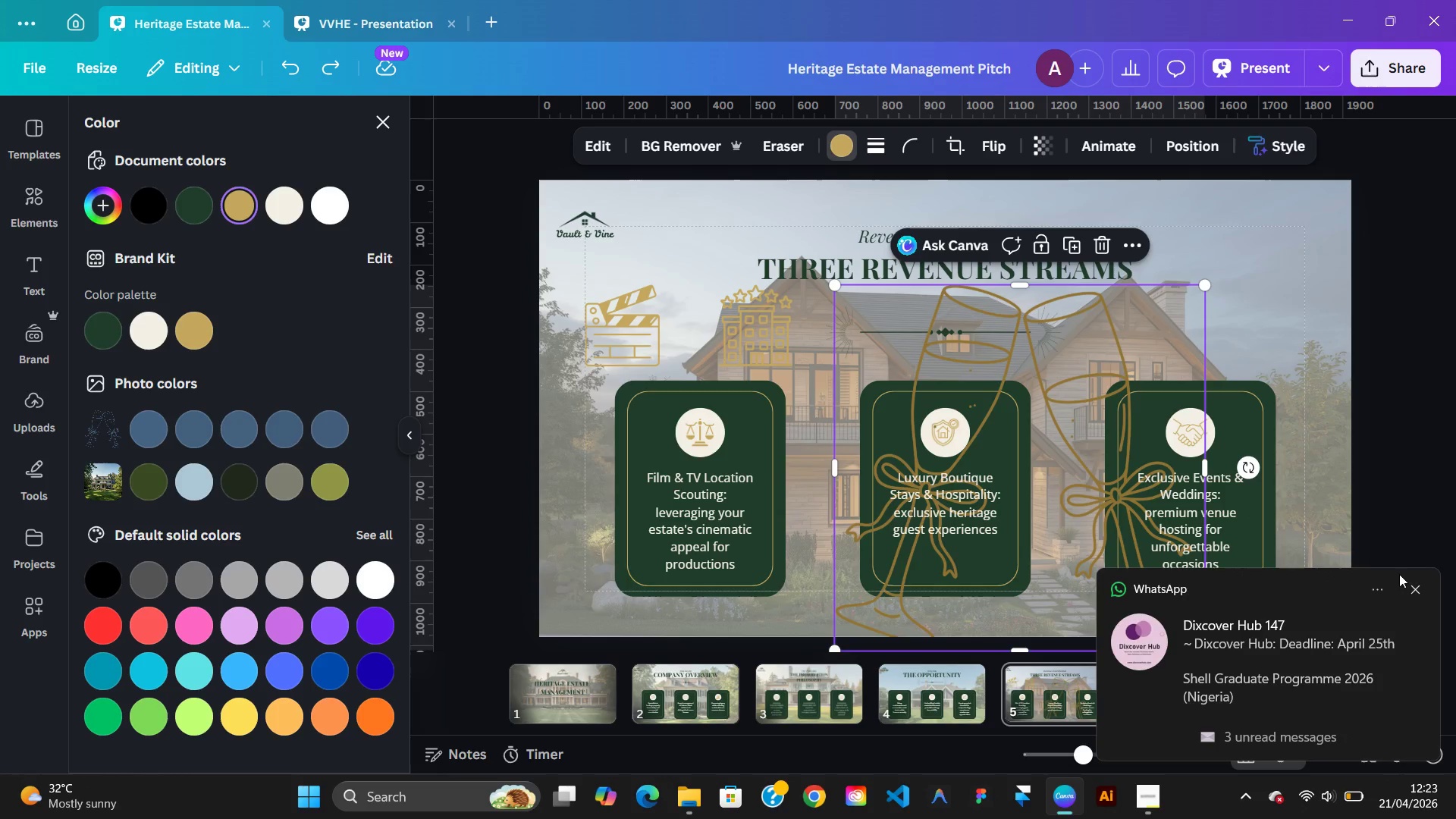 
left_click([1410, 584])
 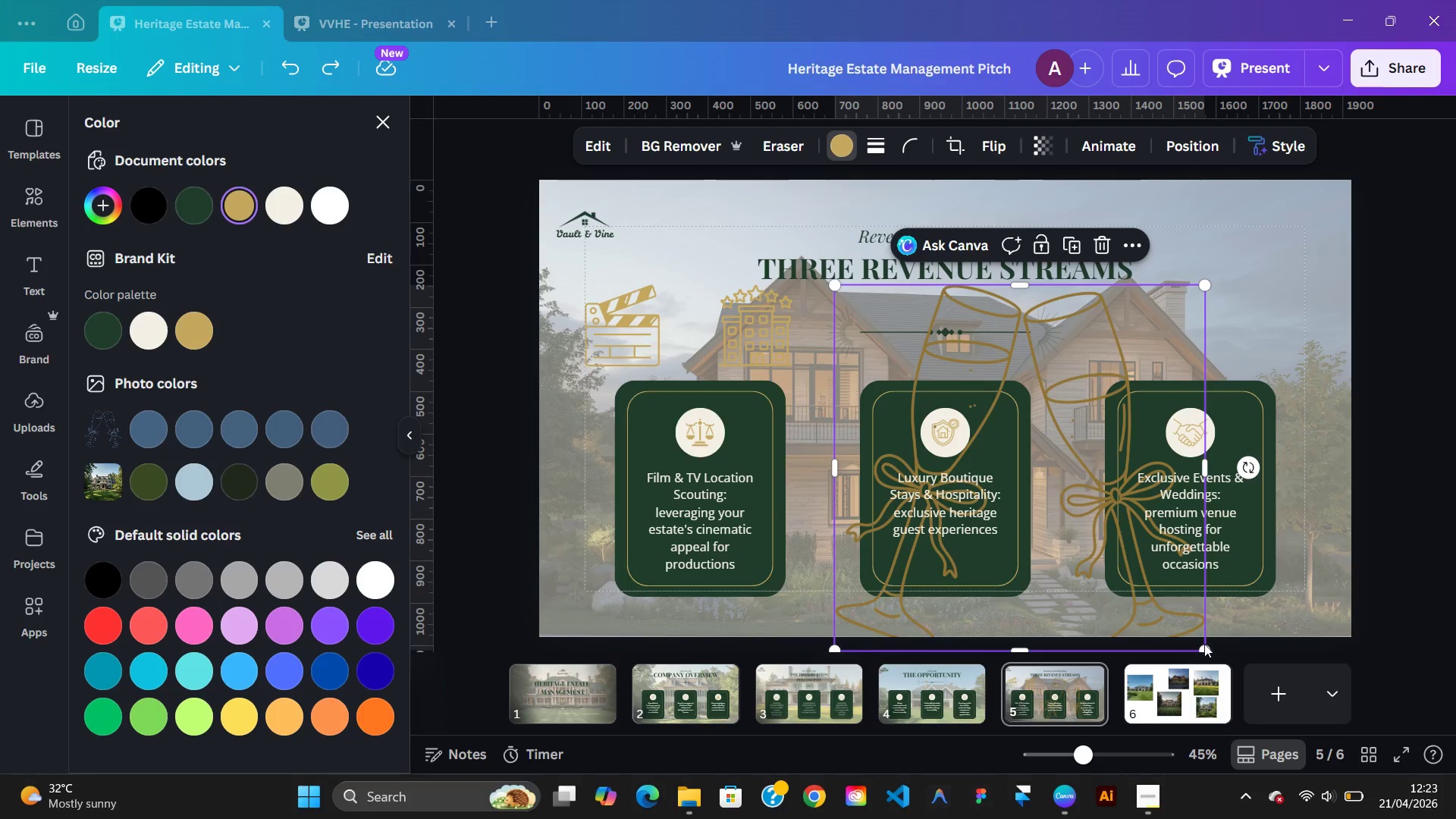 
left_click([1206, 644])
 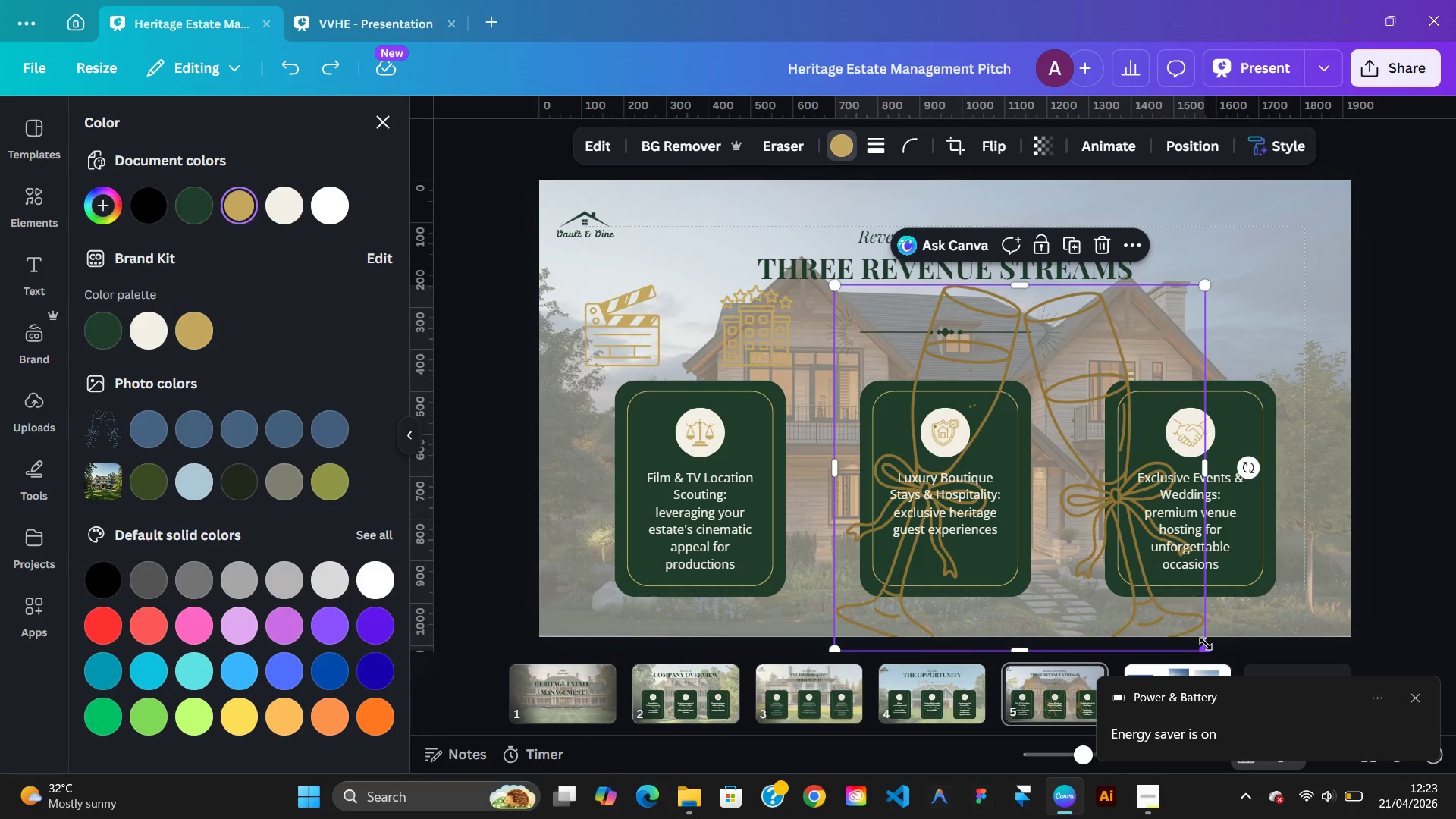 
hold_key(key=ControlLeft, duration=4.73)
left_click_drag(start_coordinate=[1206, 644], to_coordinate=[908, 394])
 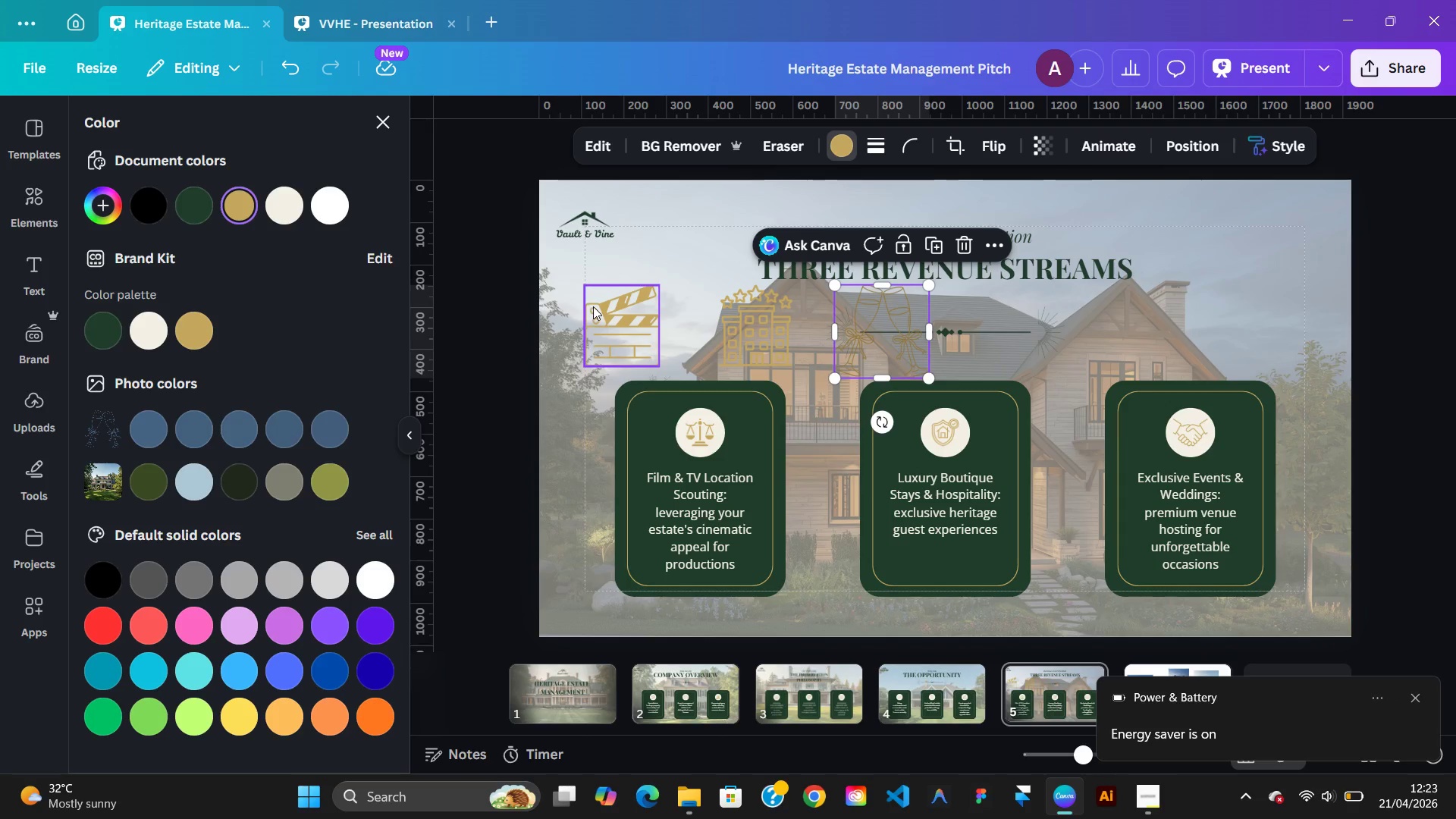 
left_click([593, 306])
 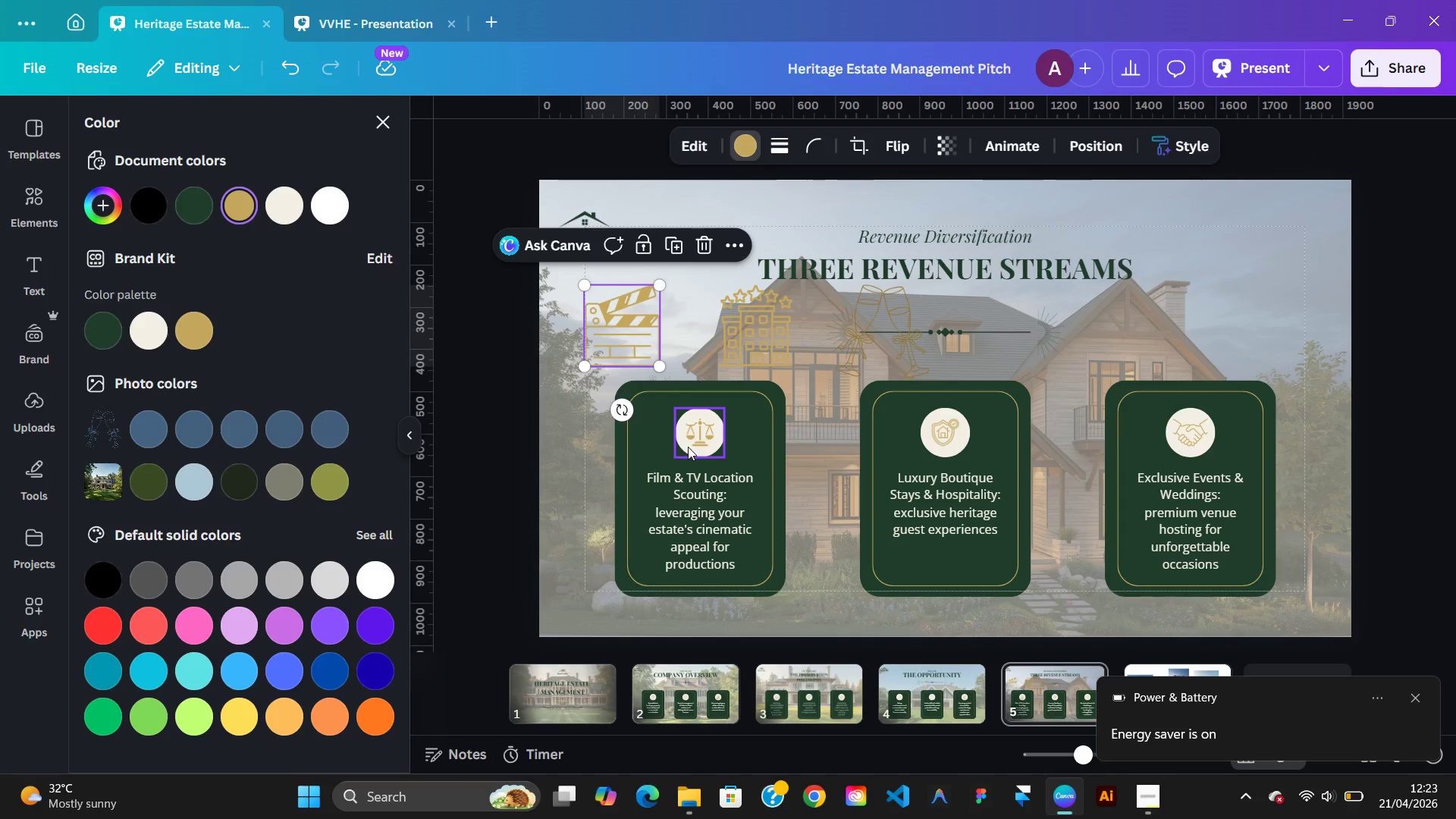 
left_click([688, 447])
 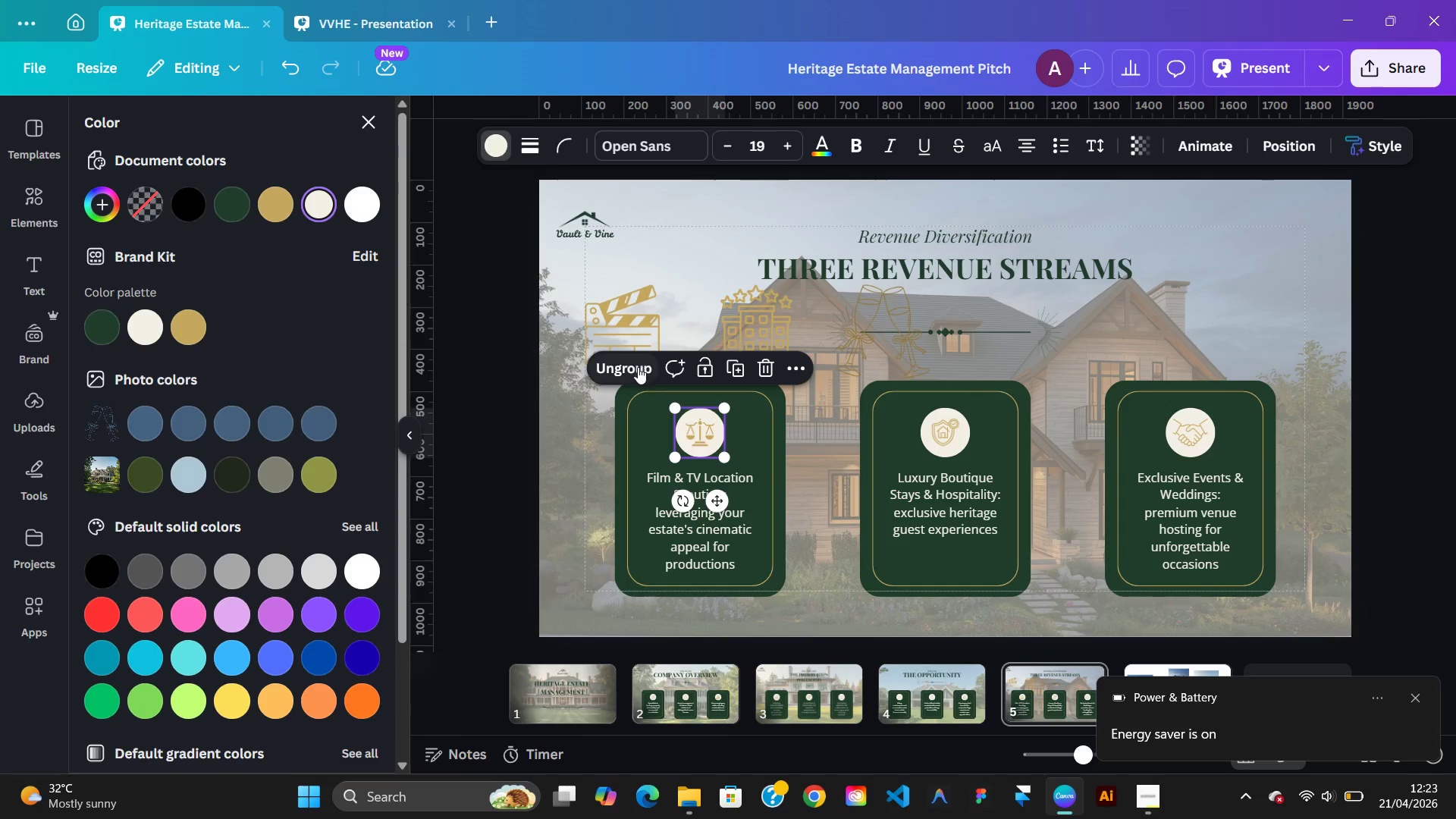 
left_click([638, 369])
 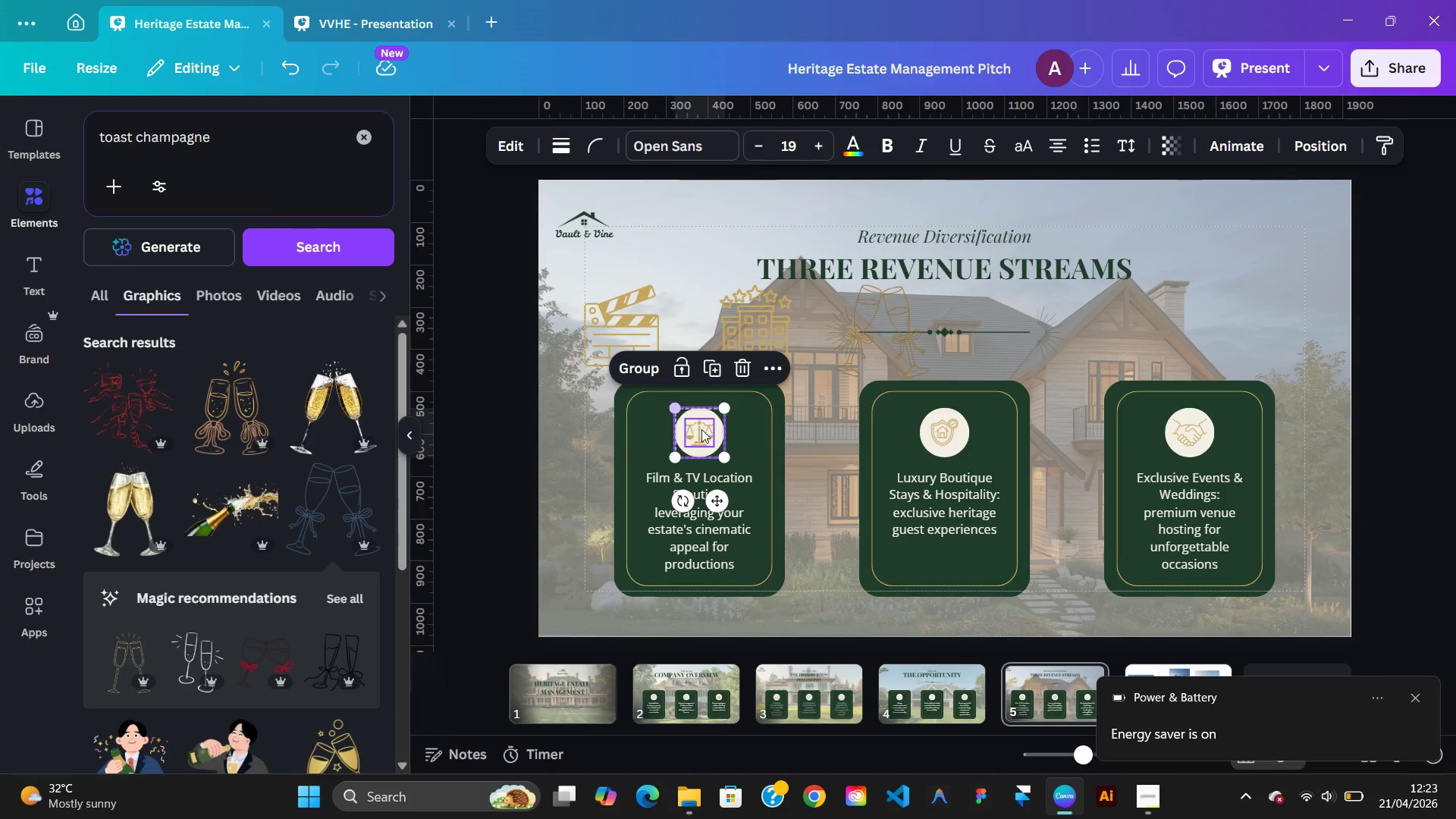 
left_click_drag(start_coordinate=[705, 435], to_coordinate=[575, 297])
 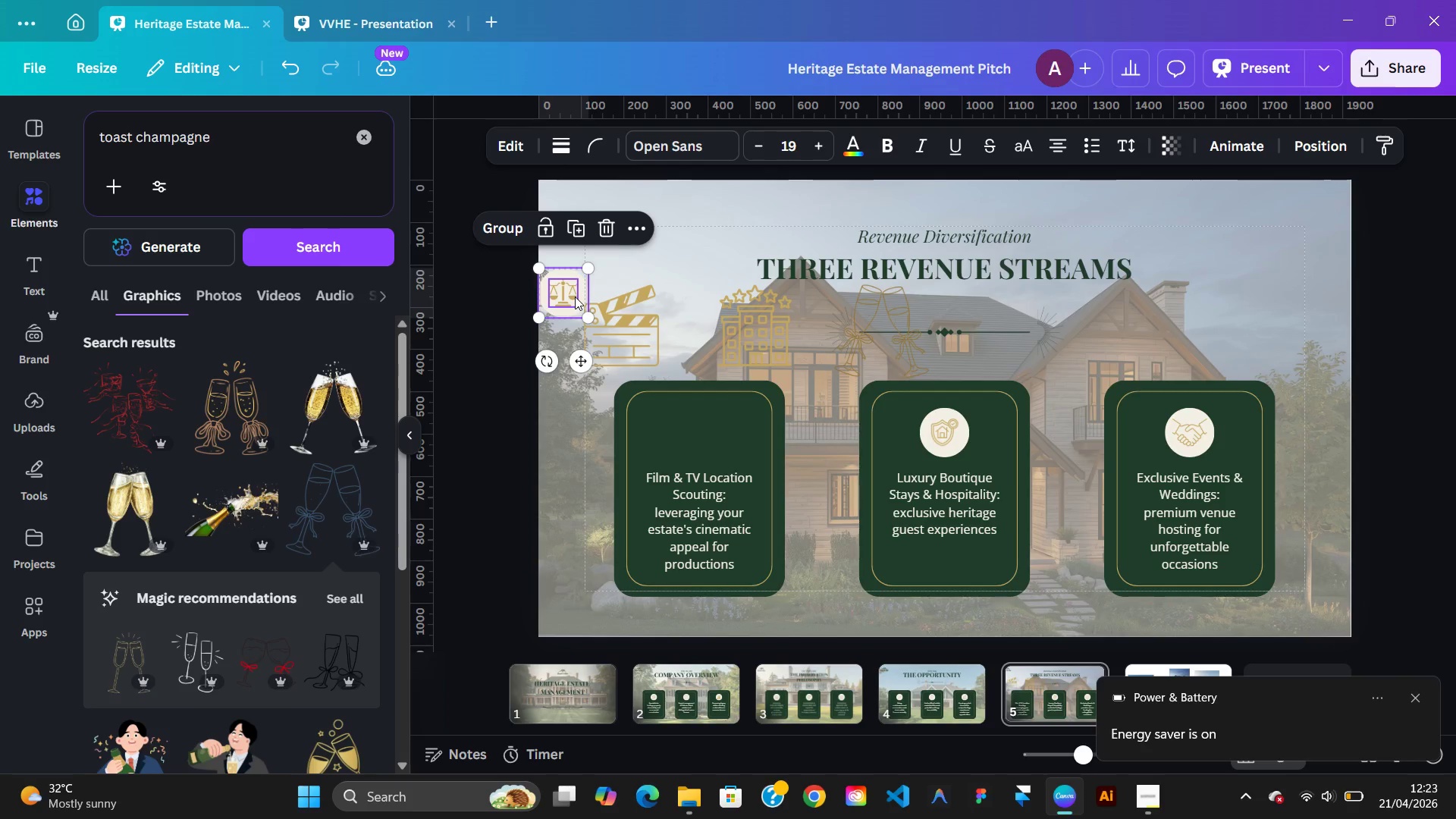 
key(Control+Z)
 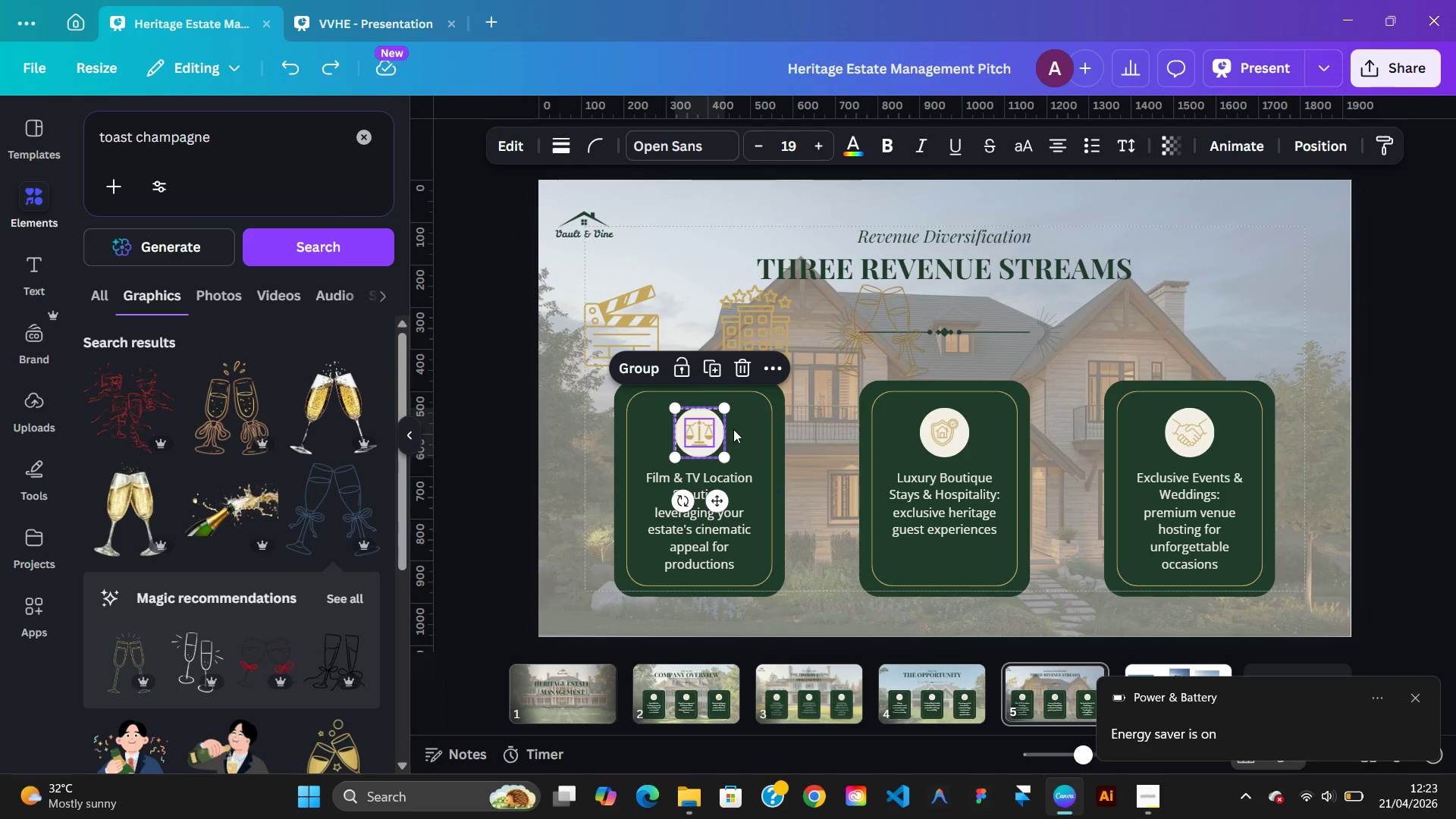 
left_click([750, 434])
 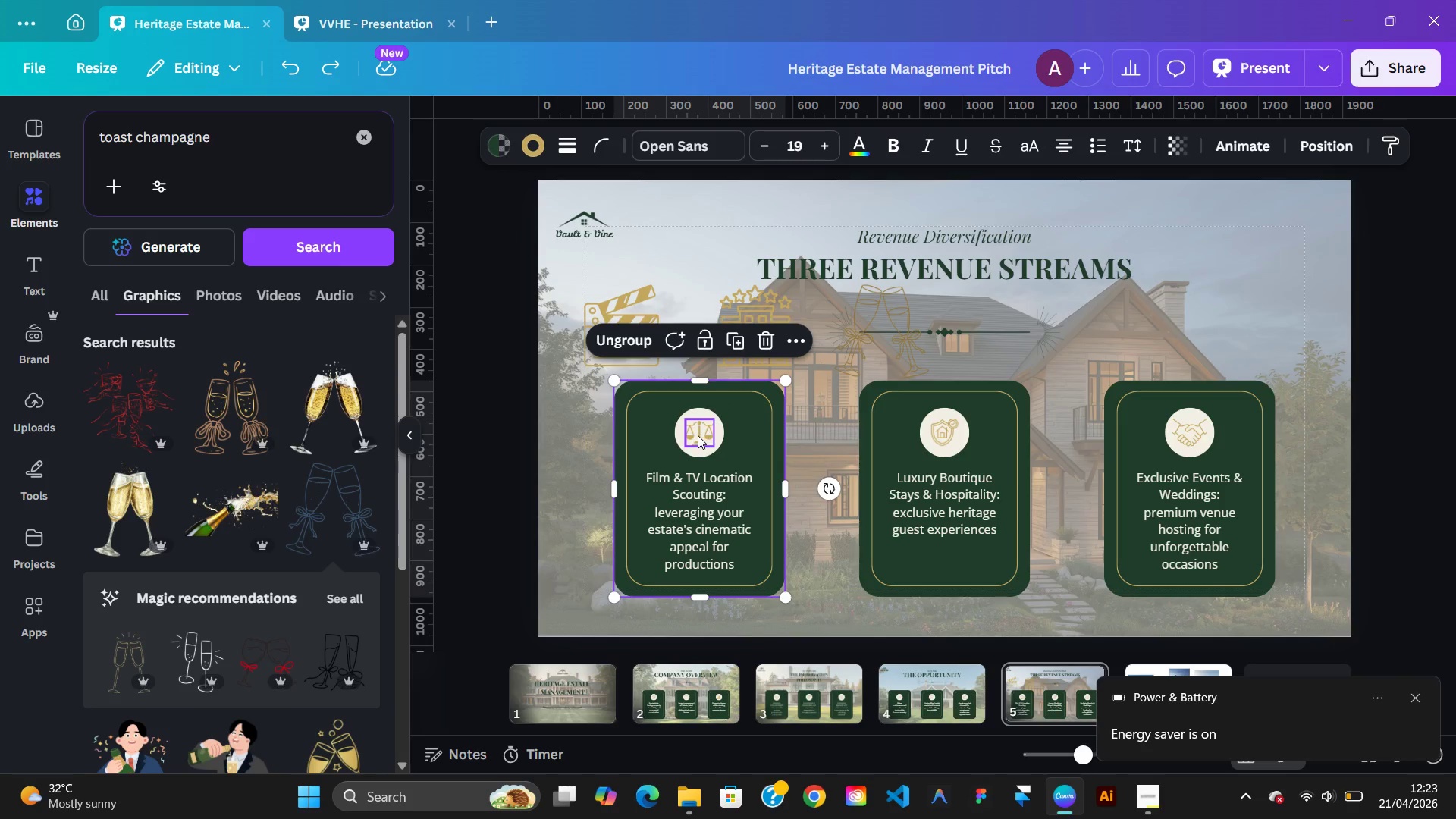 
left_click([698, 435])
 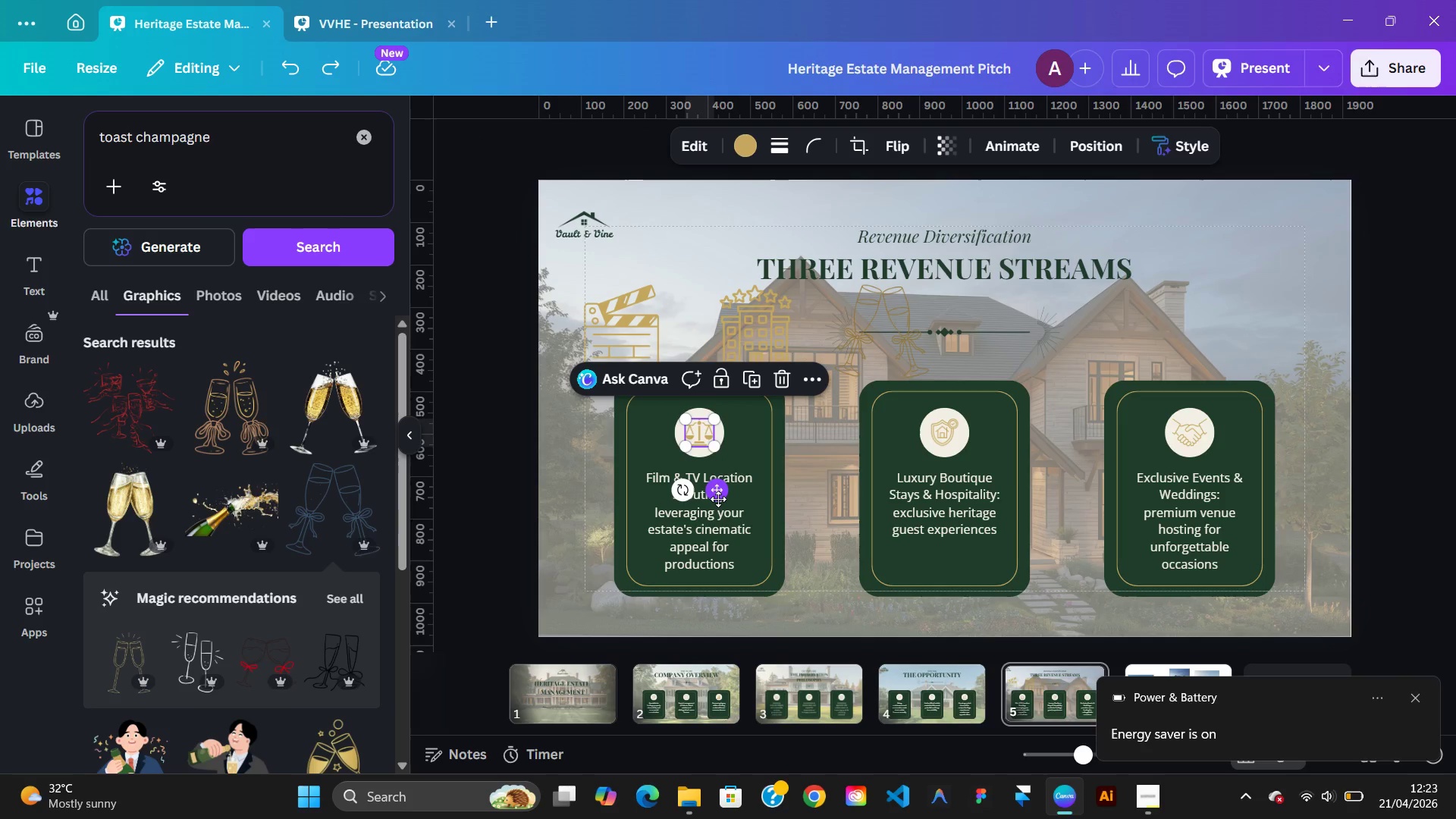 
left_click_drag(start_coordinate=[718, 499], to_coordinate=[579, 379])
 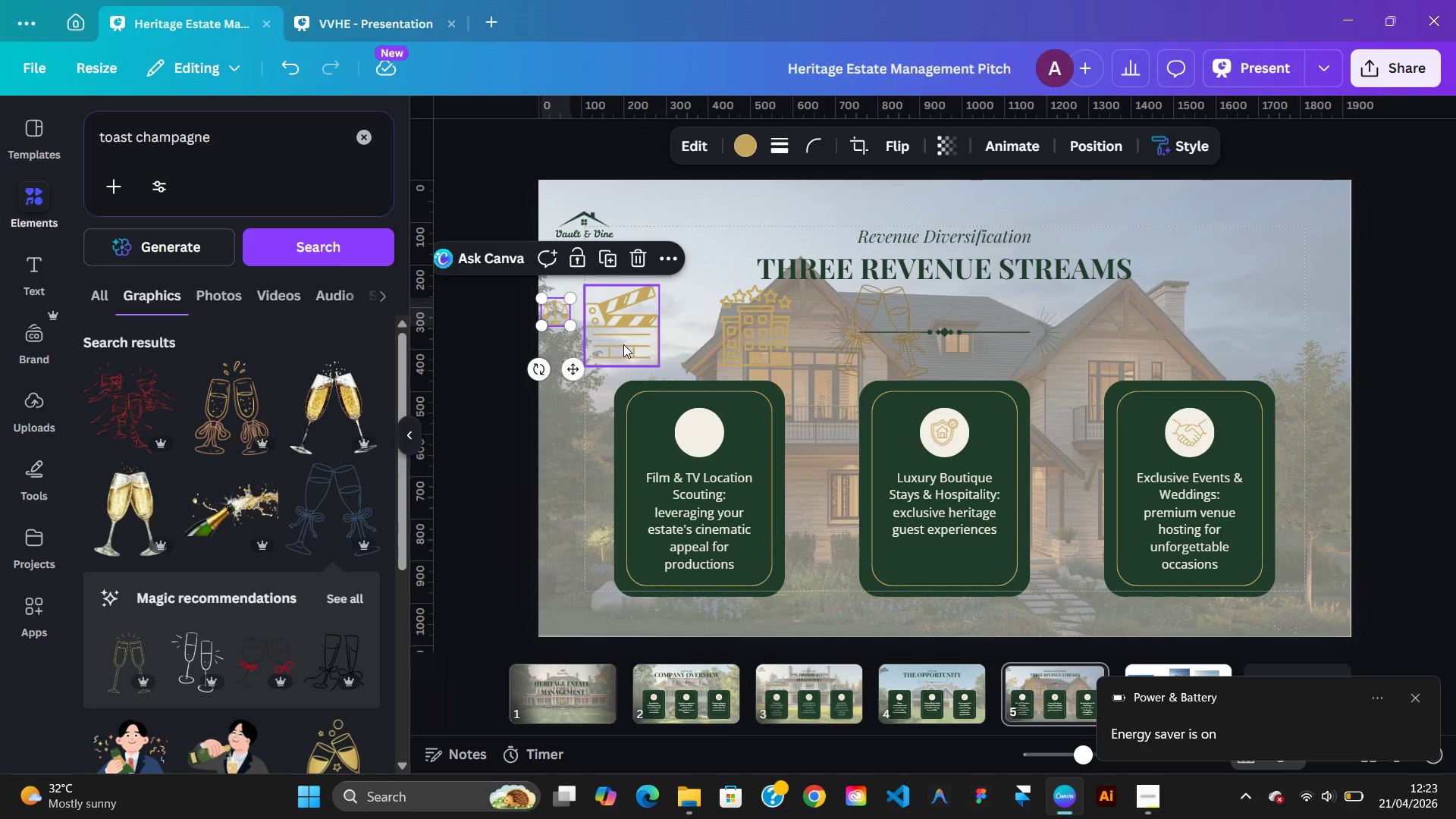 
left_click_drag(start_coordinate=[623, 344], to_coordinate=[625, 358])
 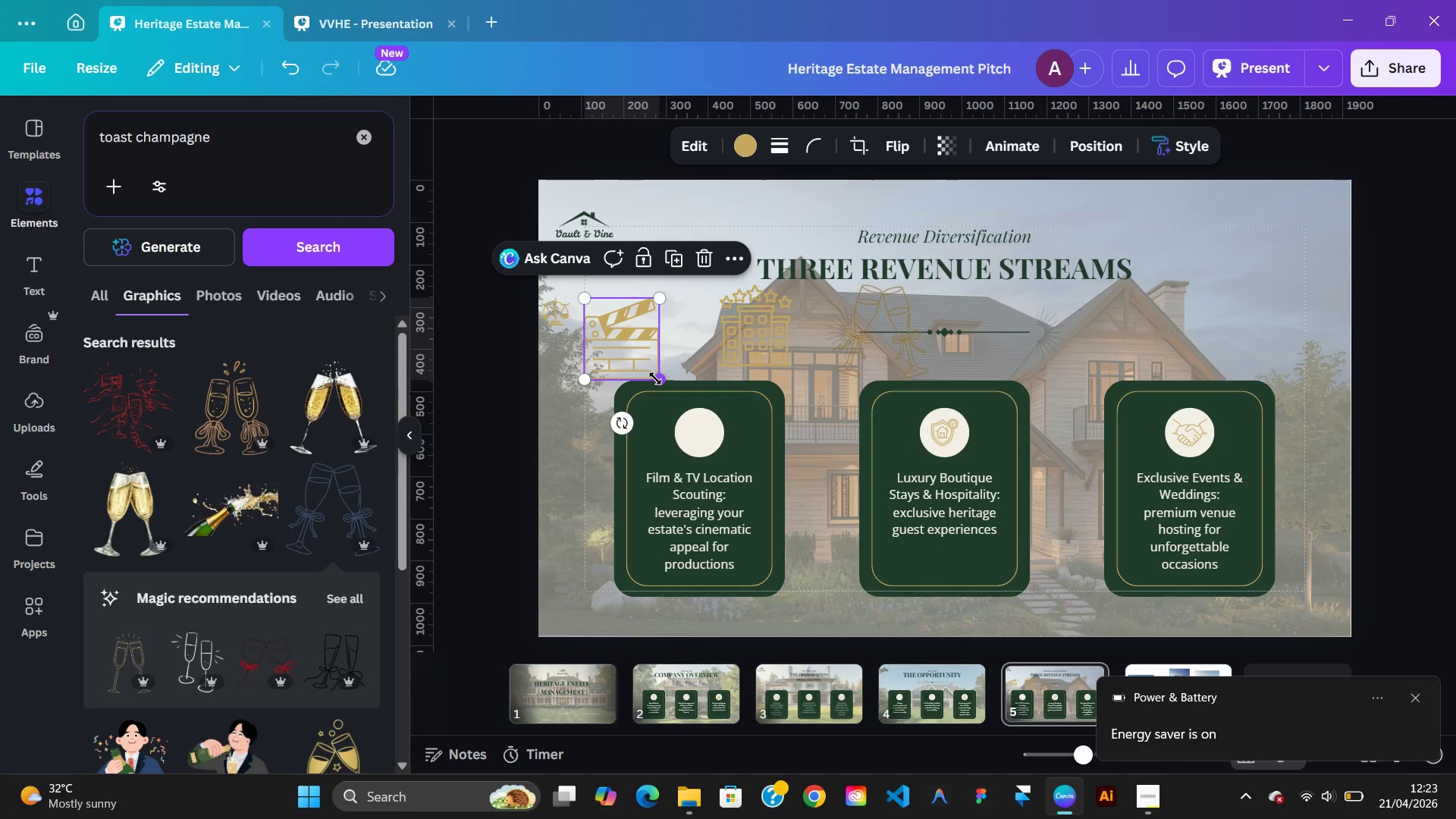 
left_click_drag(start_coordinate=[655, 378], to_coordinate=[603, 331])
 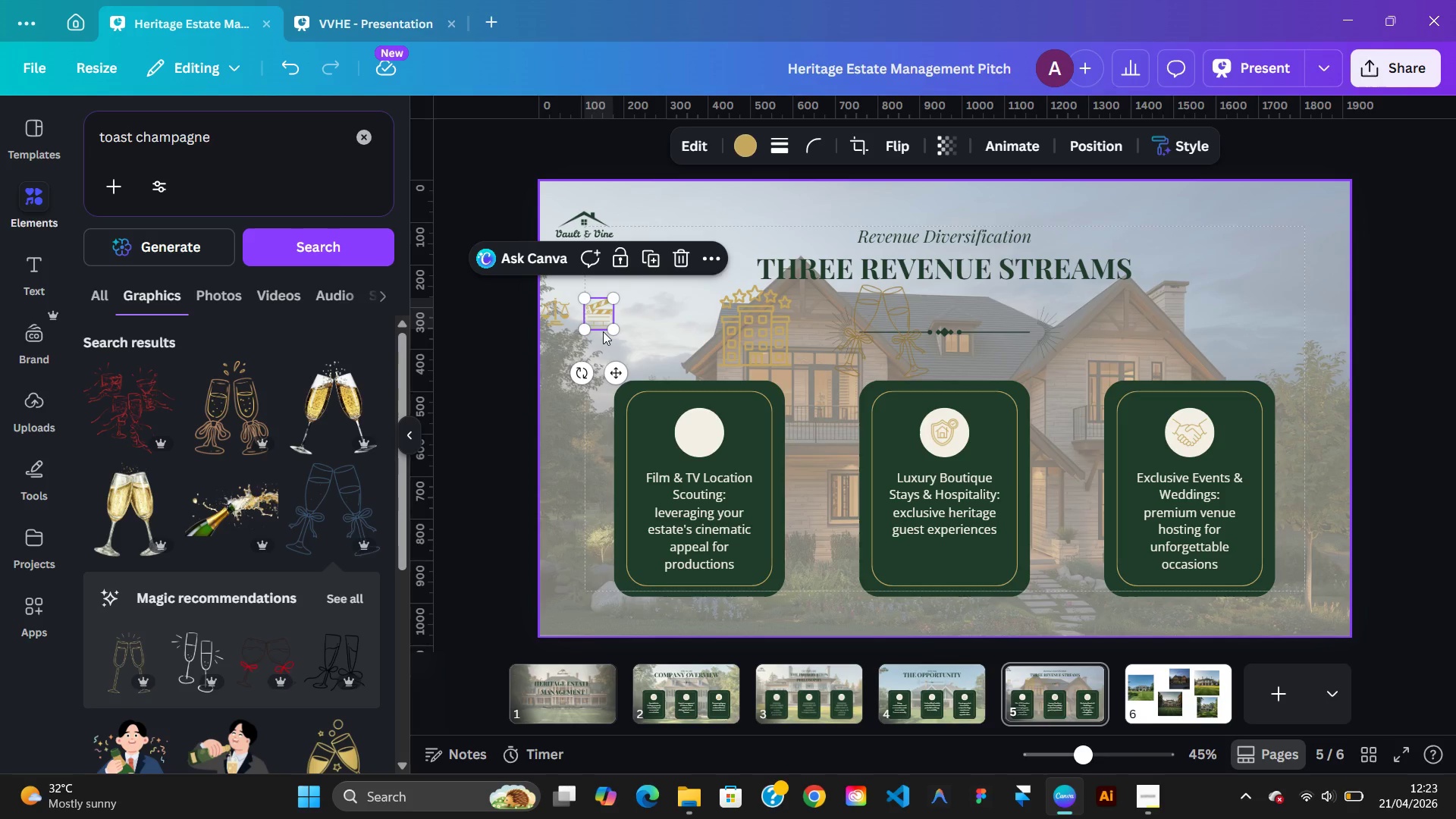 
hold_key(key=ShiftLeft, duration=4.03)
 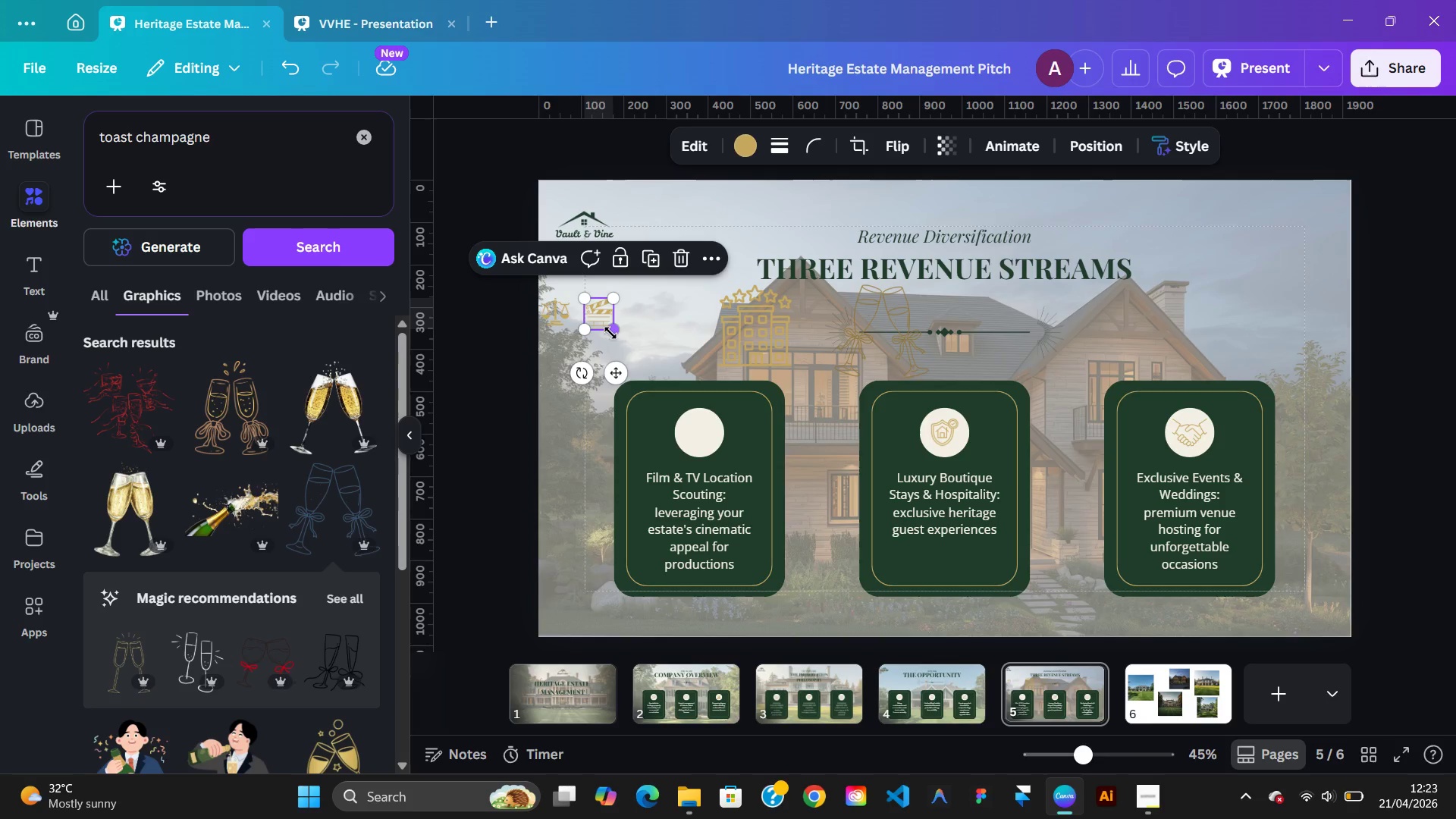 
hold_key(key=ShiftLeft, duration=3.03)
 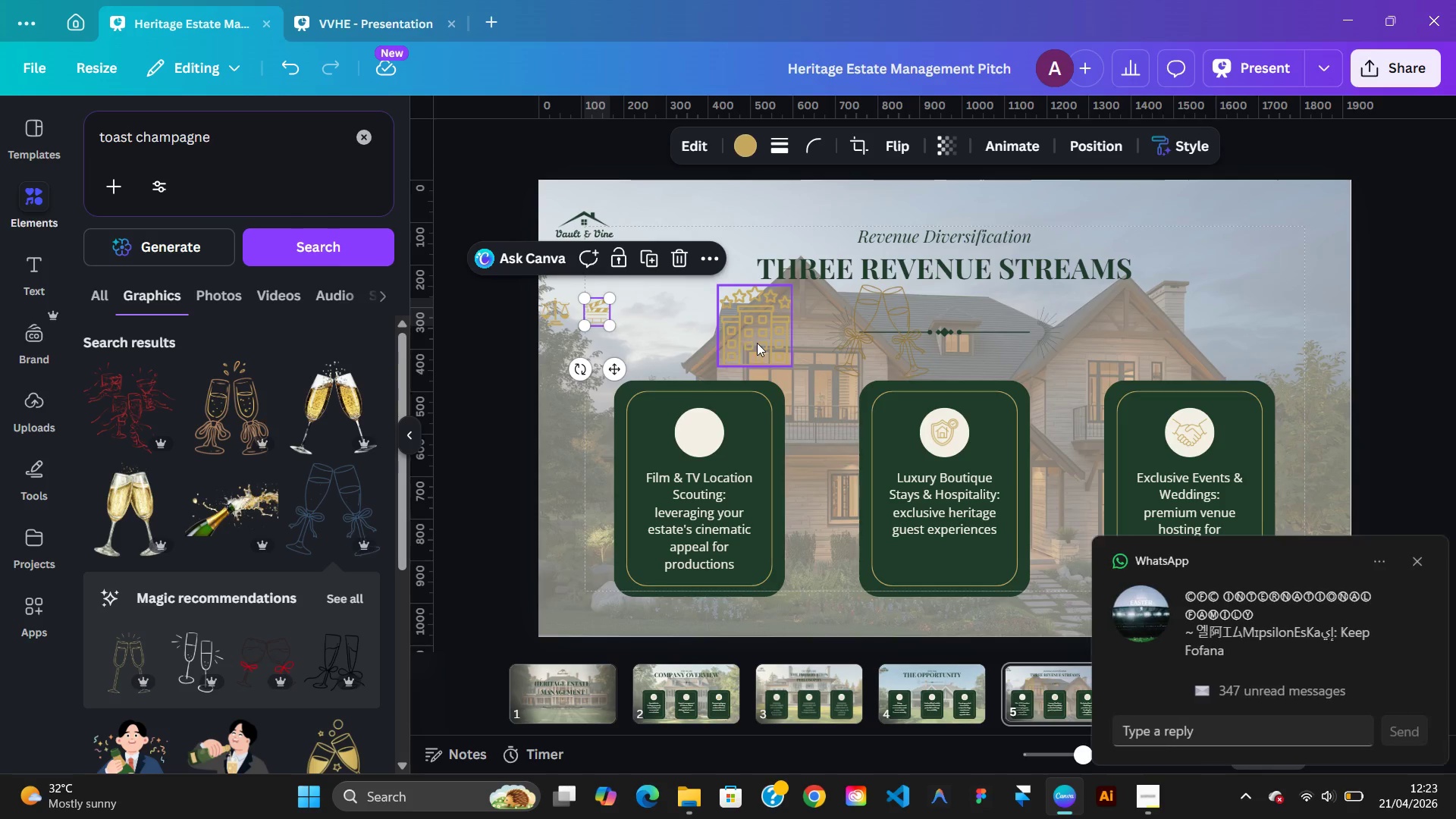 
left_click_drag(start_coordinate=[758, 343], to_coordinate=[689, 356])
 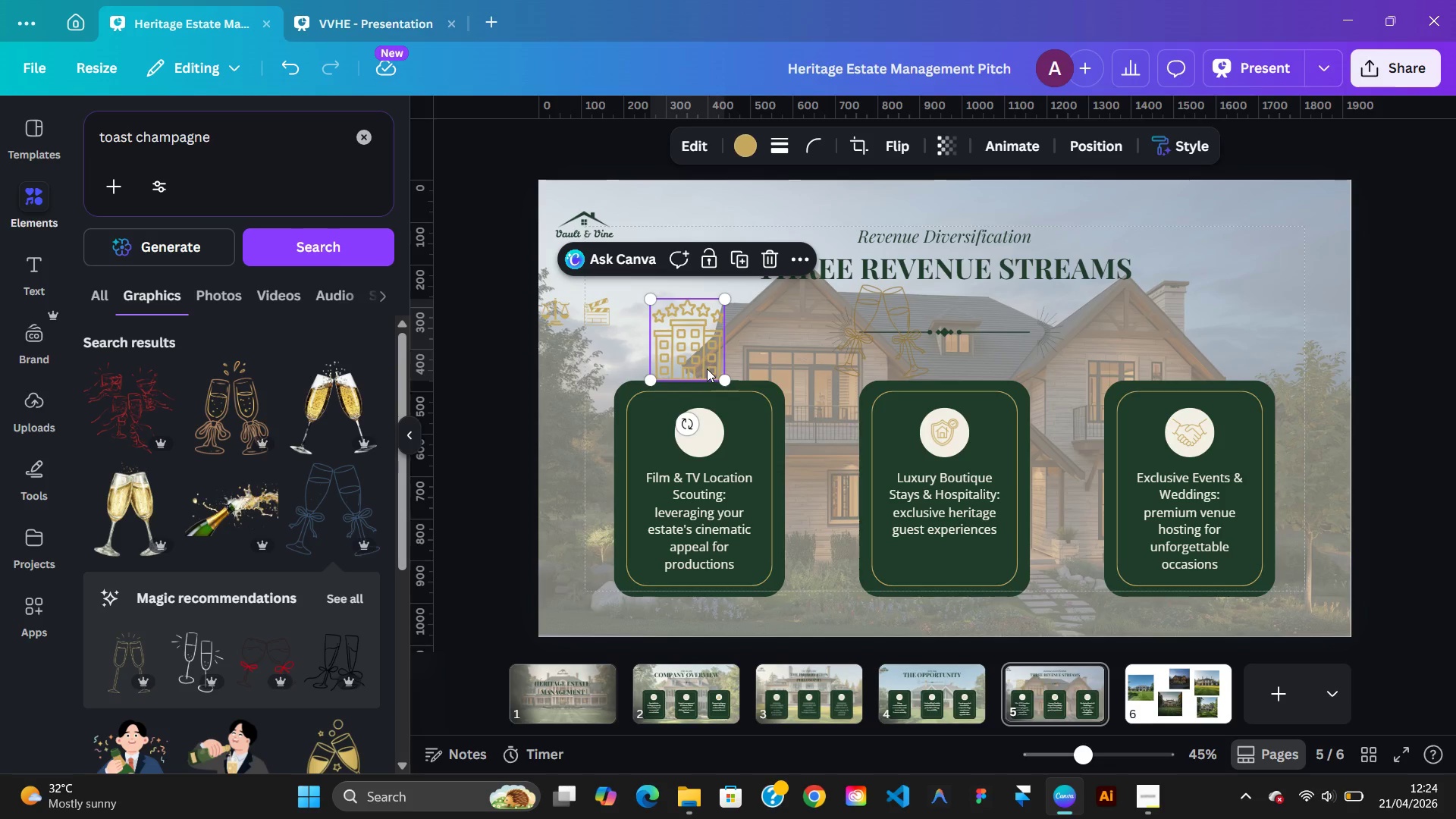 
key(ArrowUp)
 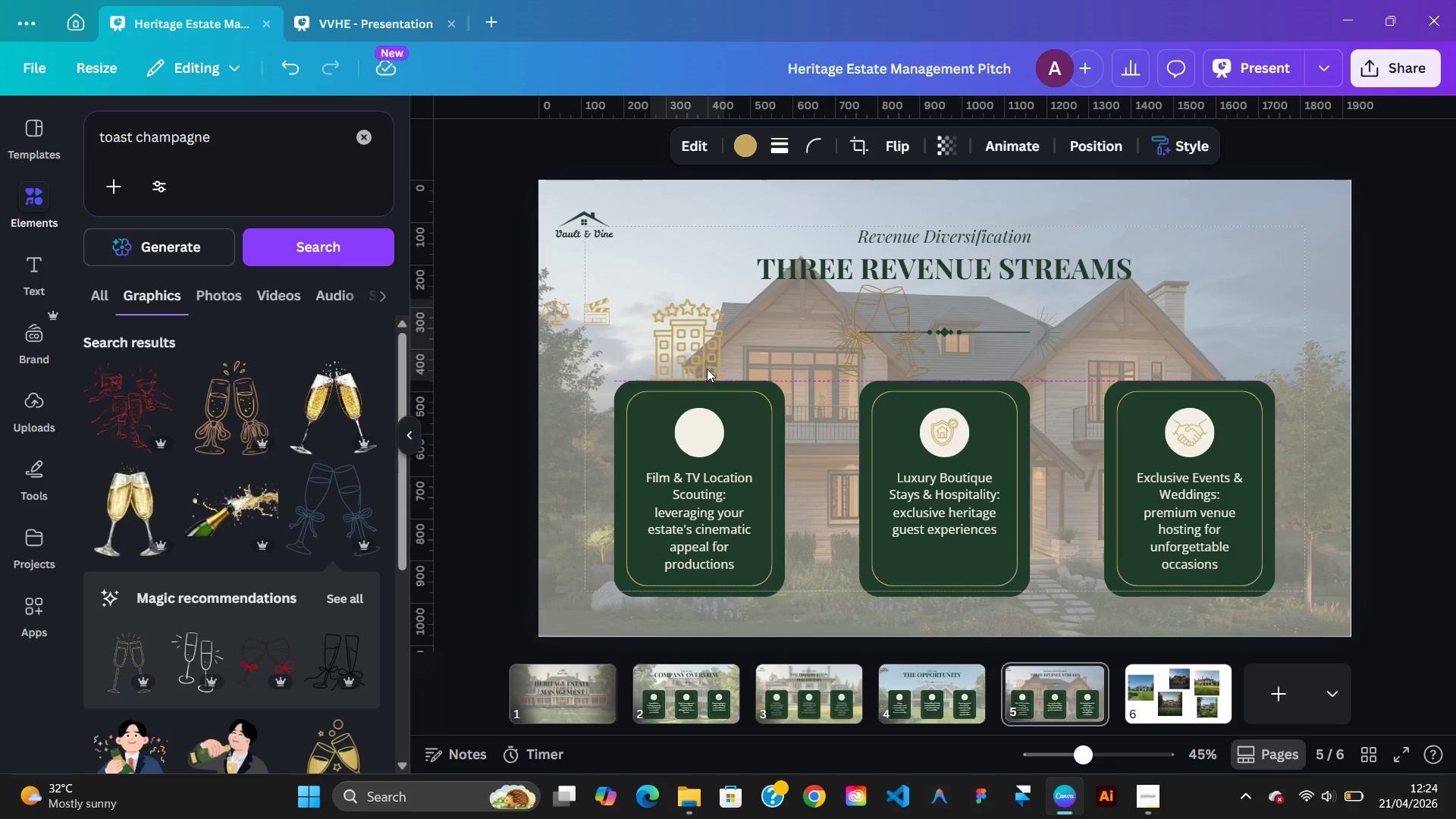 
key(ArrowDown)
 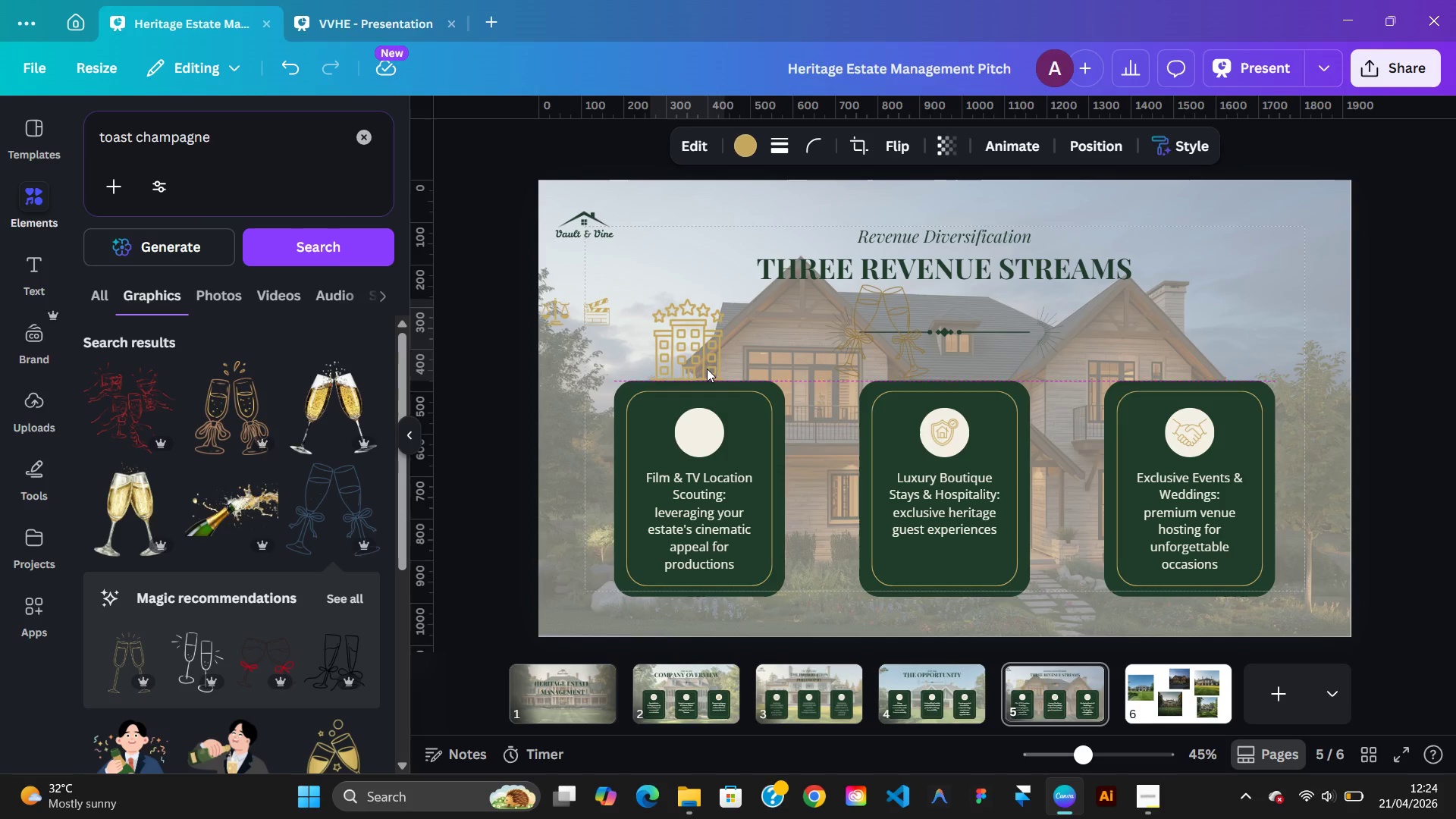 
key(ArrowDown)
 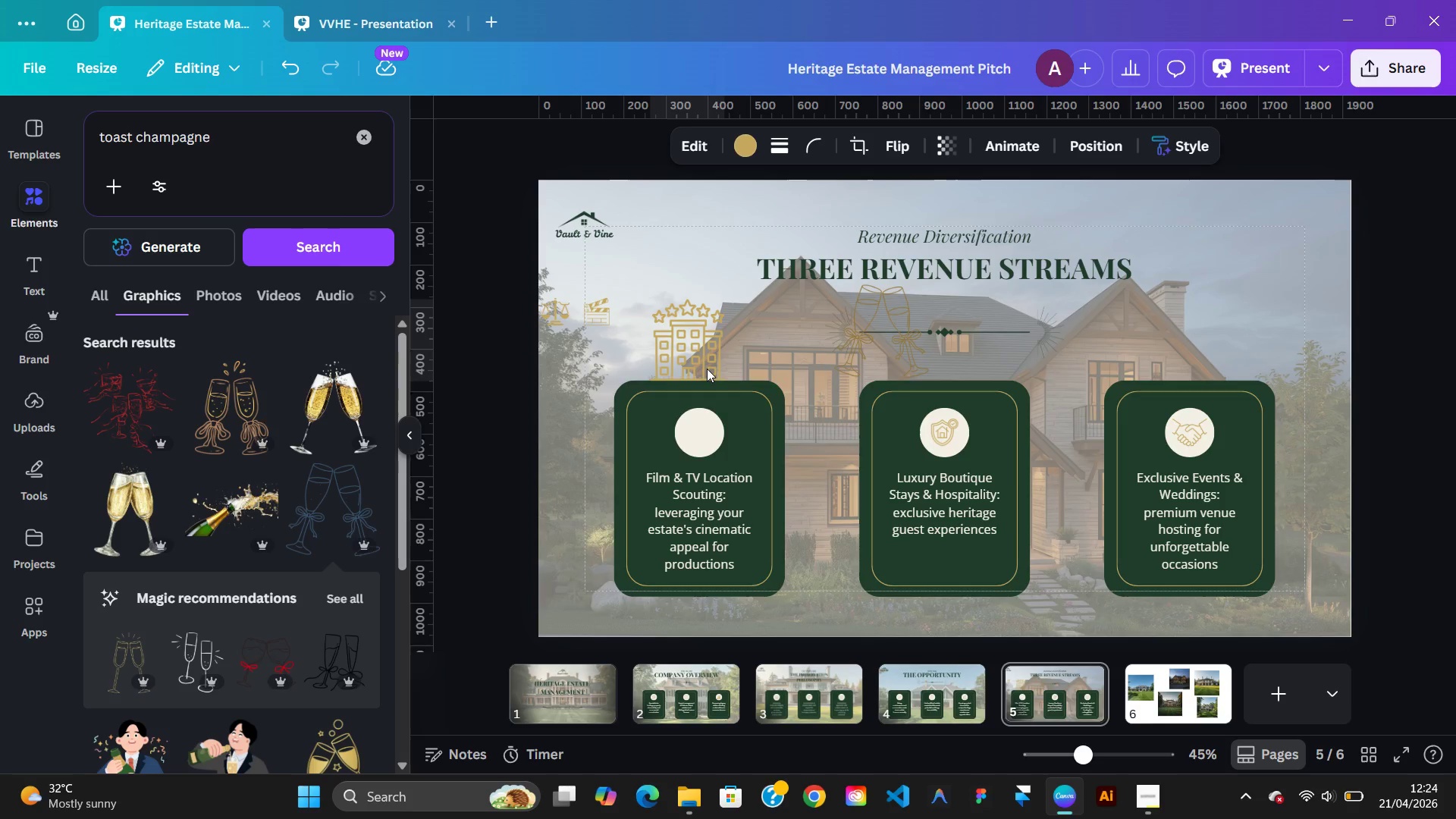 
key(ArrowUp)
 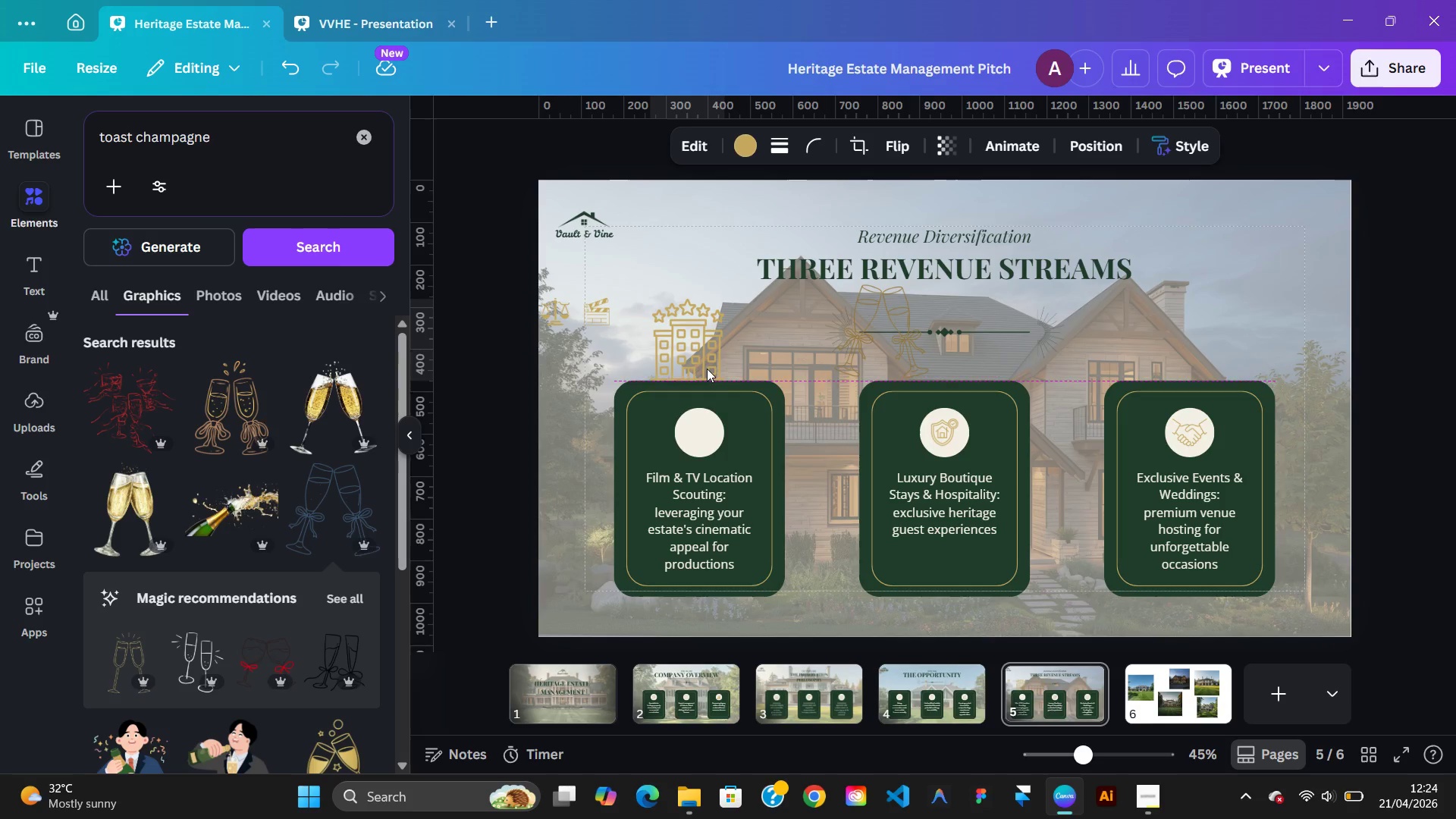 
key(ArrowUp)
 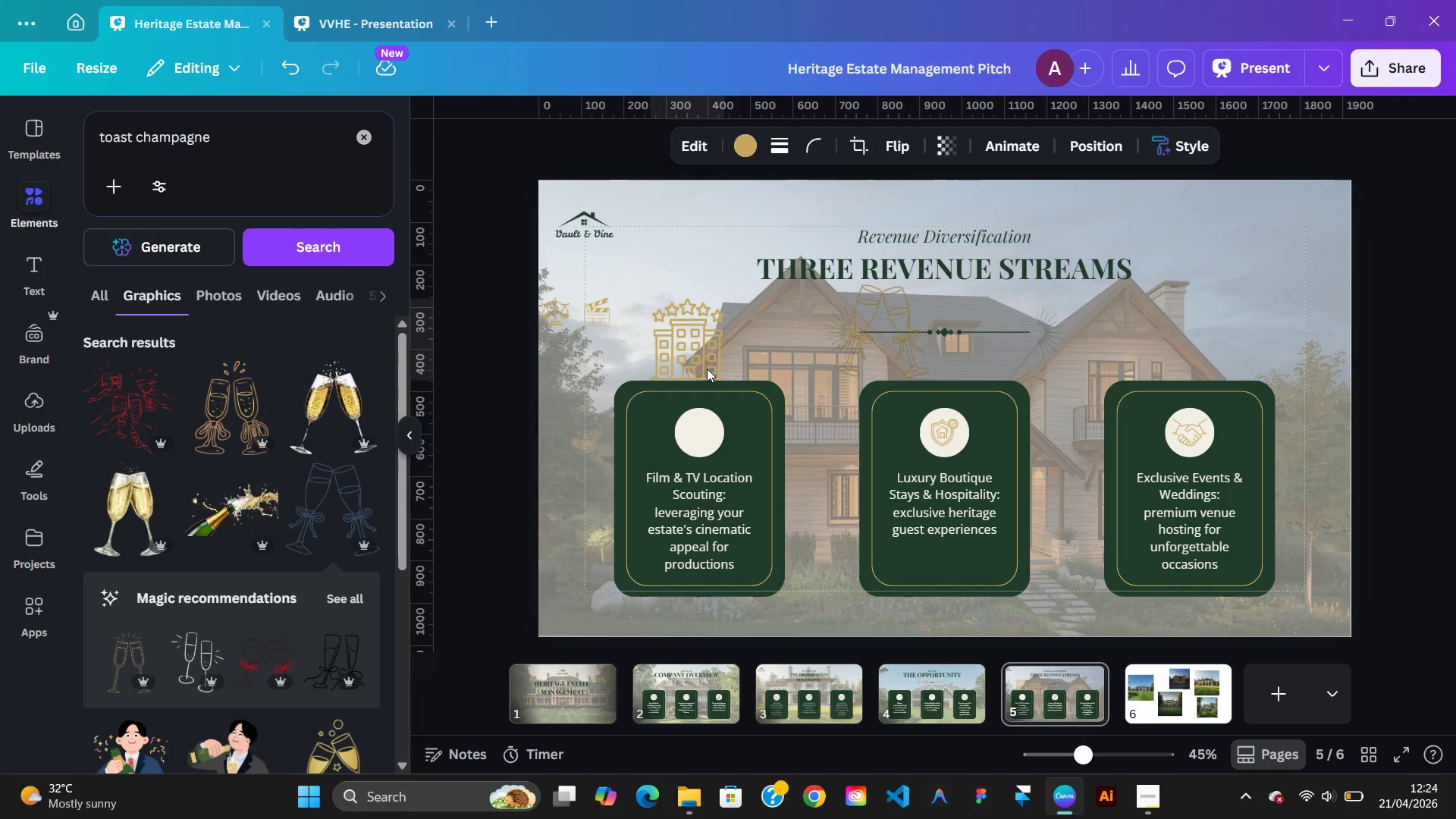 
key(ArrowUp)
 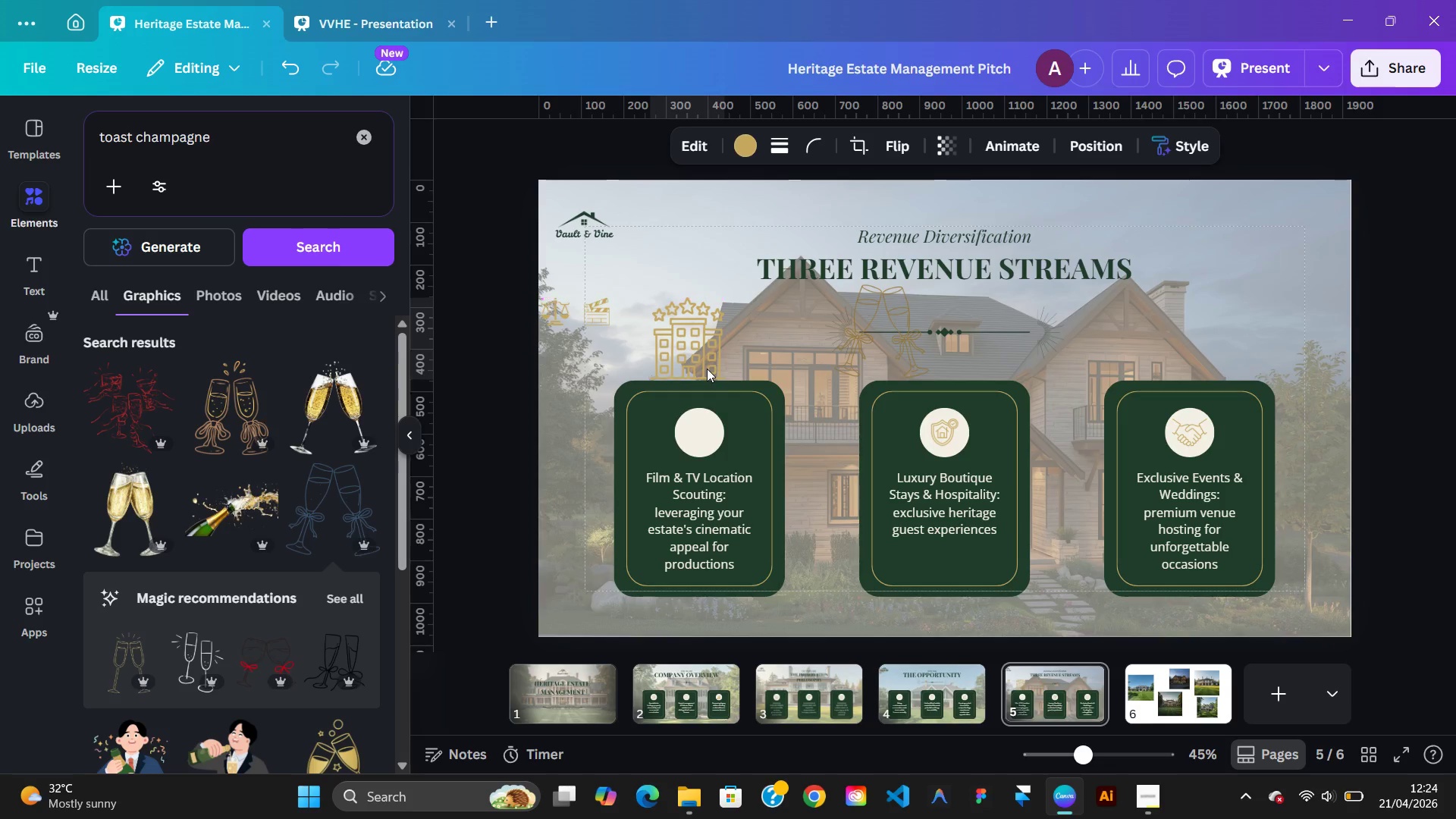 
key(ArrowUp)
 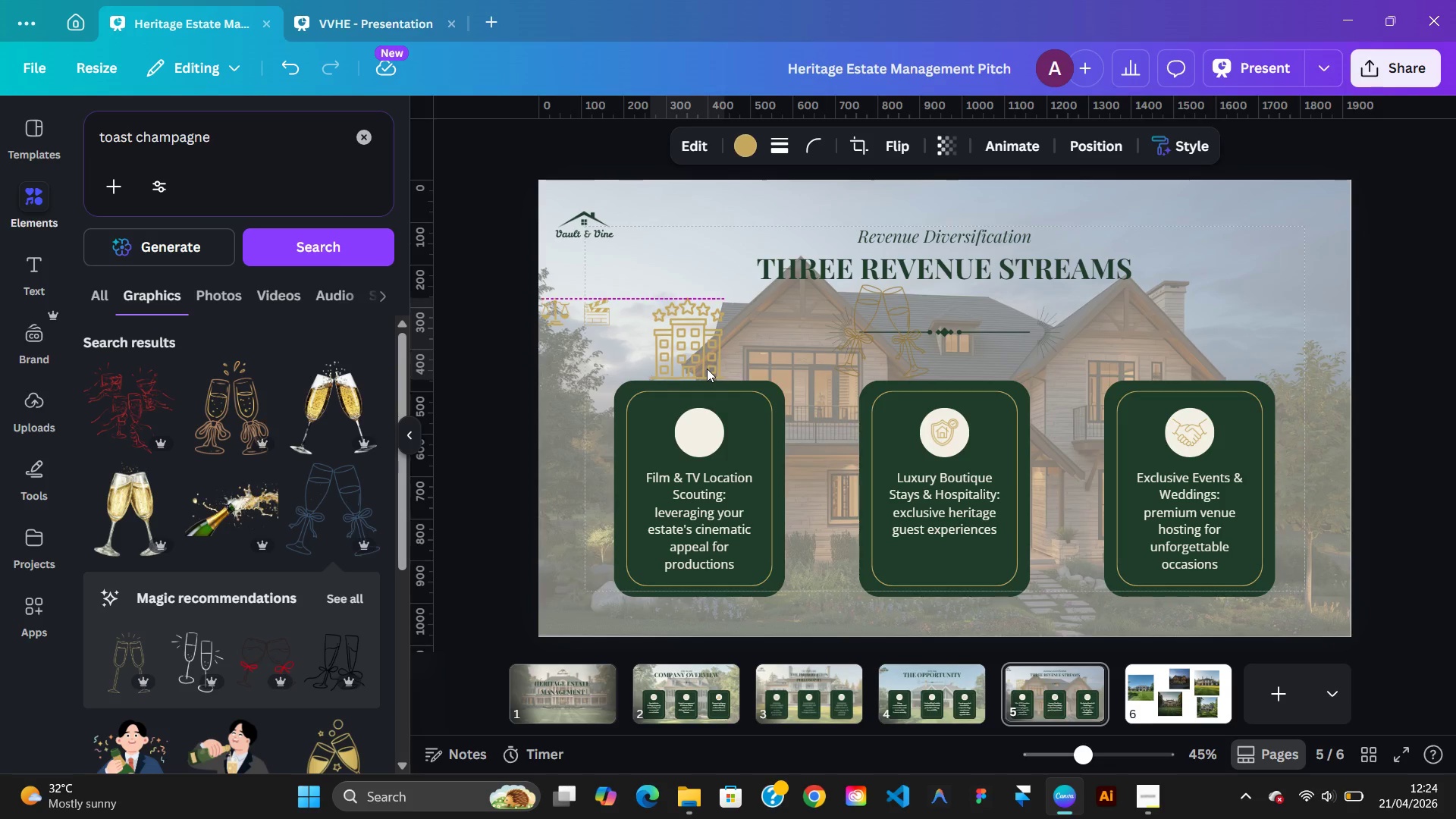 
key(ArrowDown)
 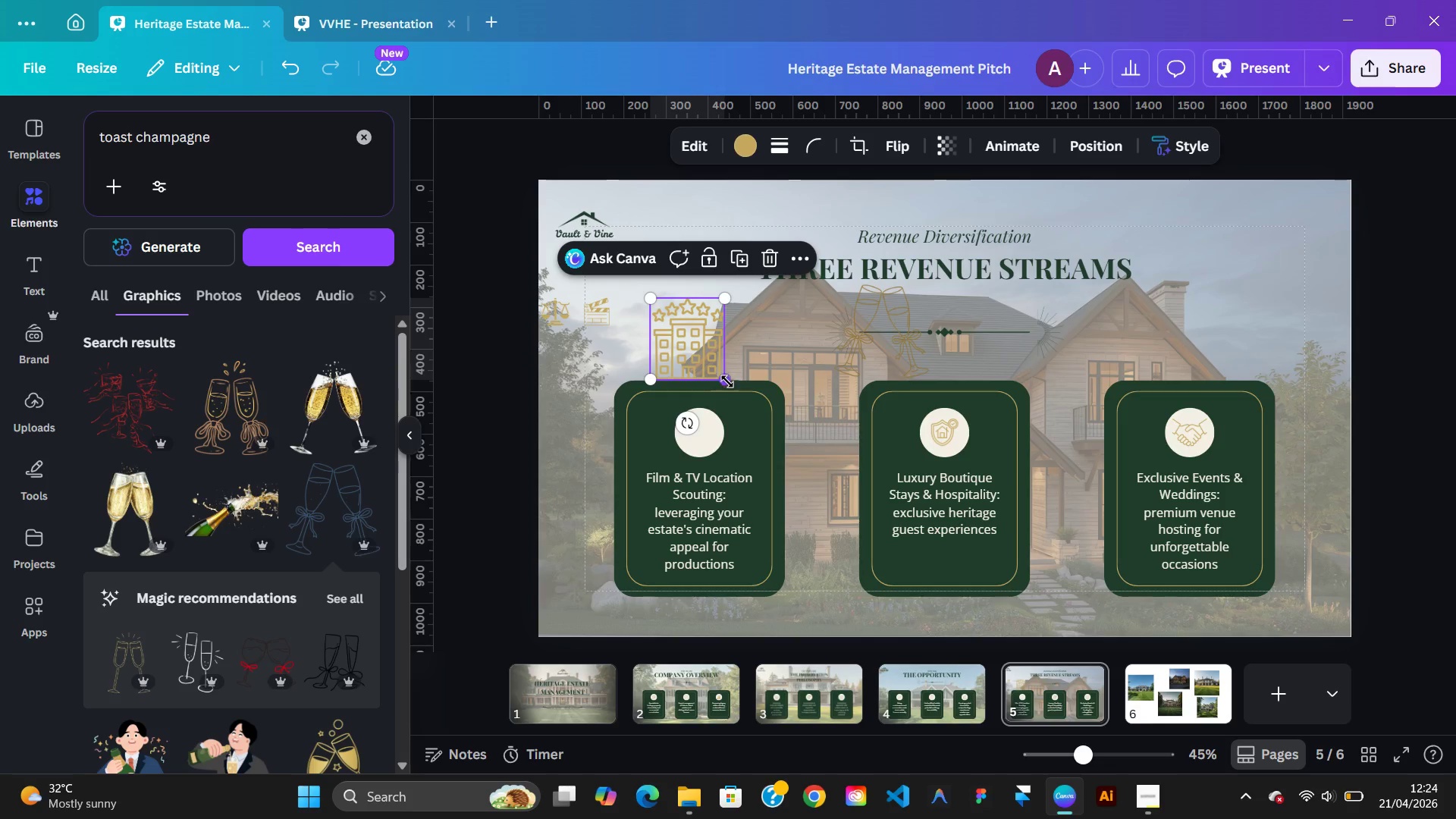 
hold_key(key=ShiftLeft, duration=2.59)
left_click_drag(start_coordinate=[726, 385], to_coordinate=[677, 332])
 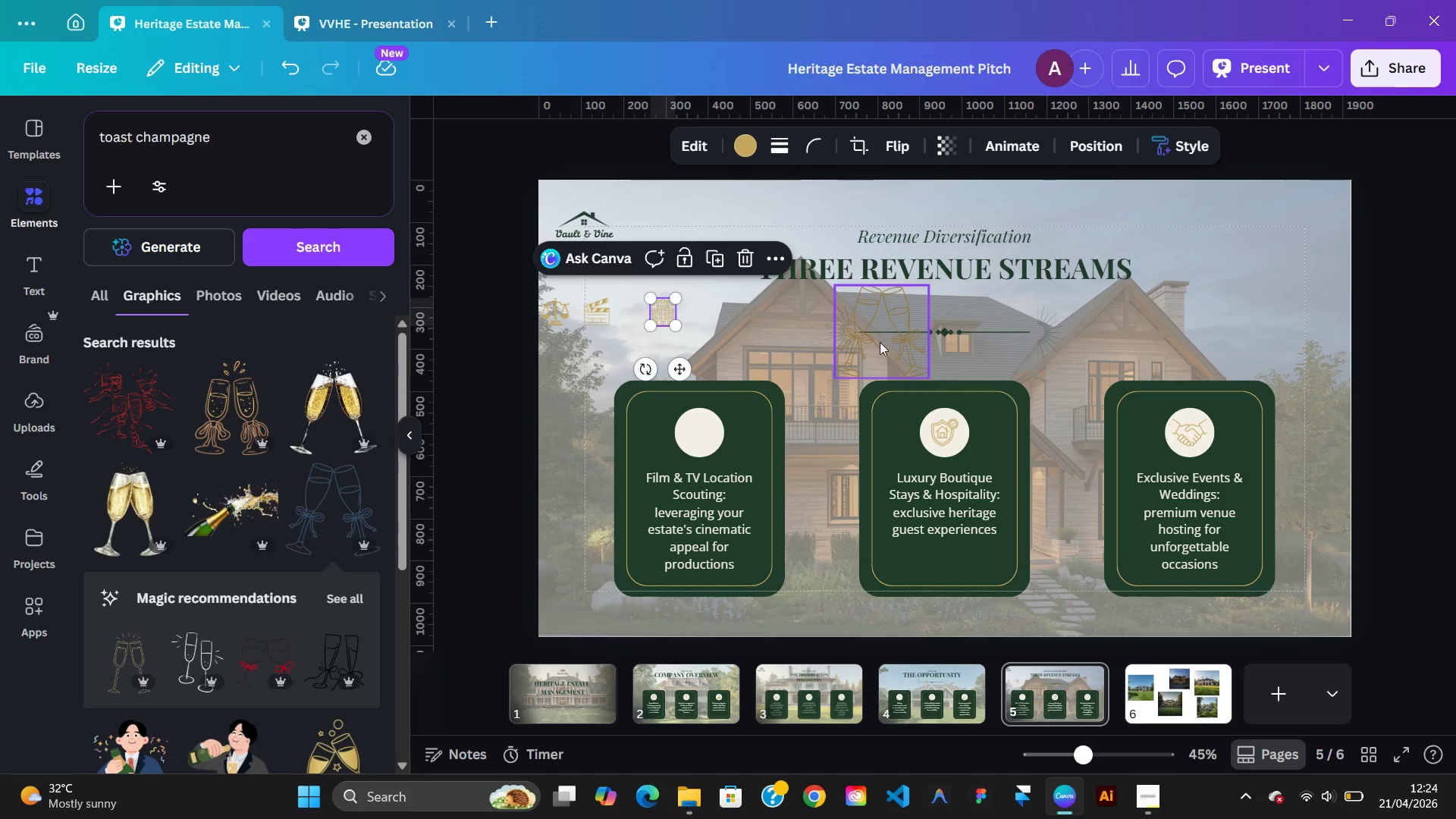 
left_click_drag(start_coordinate=[882, 342], to_coordinate=[772, 356])
 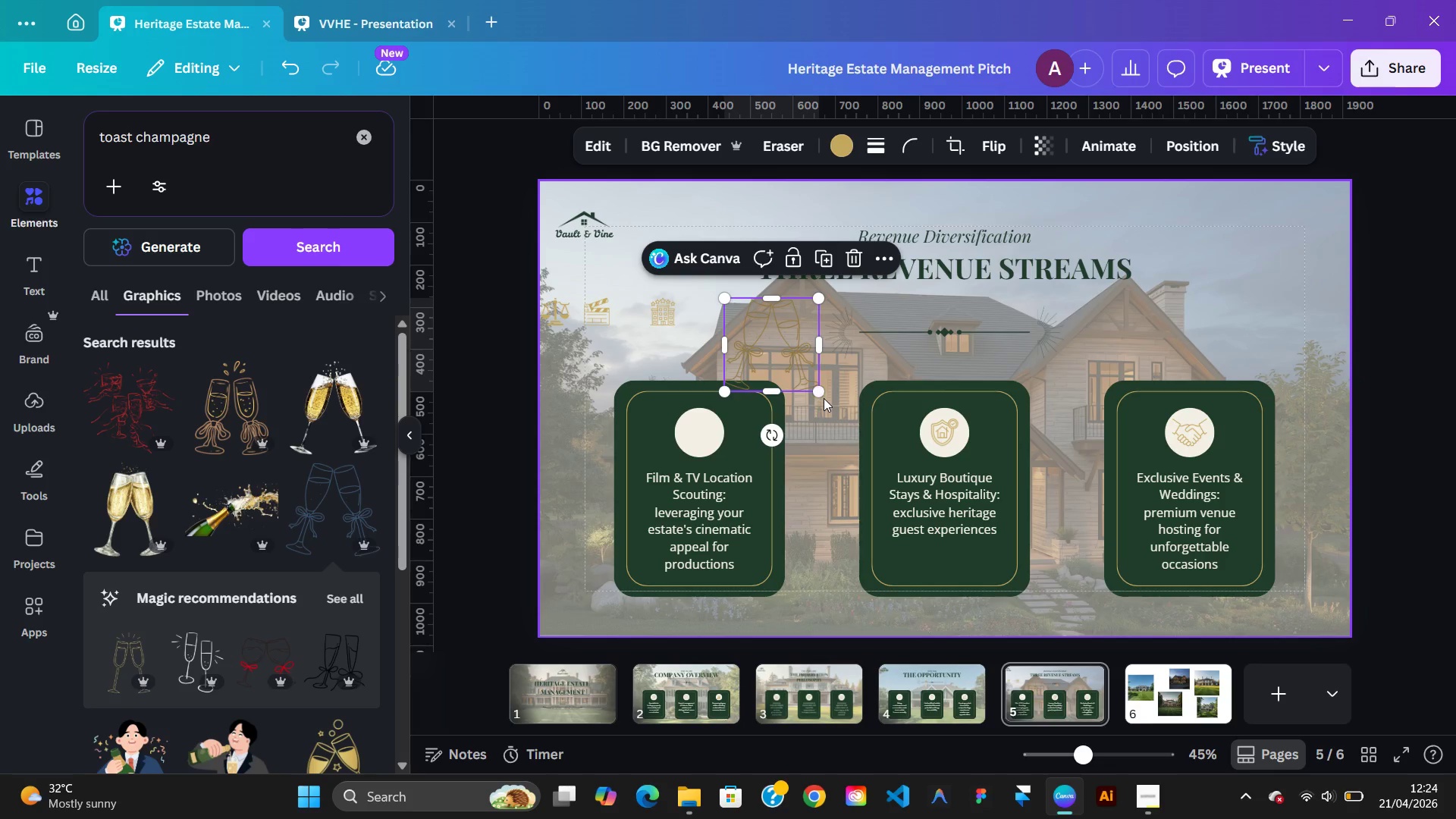 
hold_key(key=ShiftLeft, duration=2.3)
left_click_drag(start_coordinate=[824, 398], to_coordinate=[818, 381])
 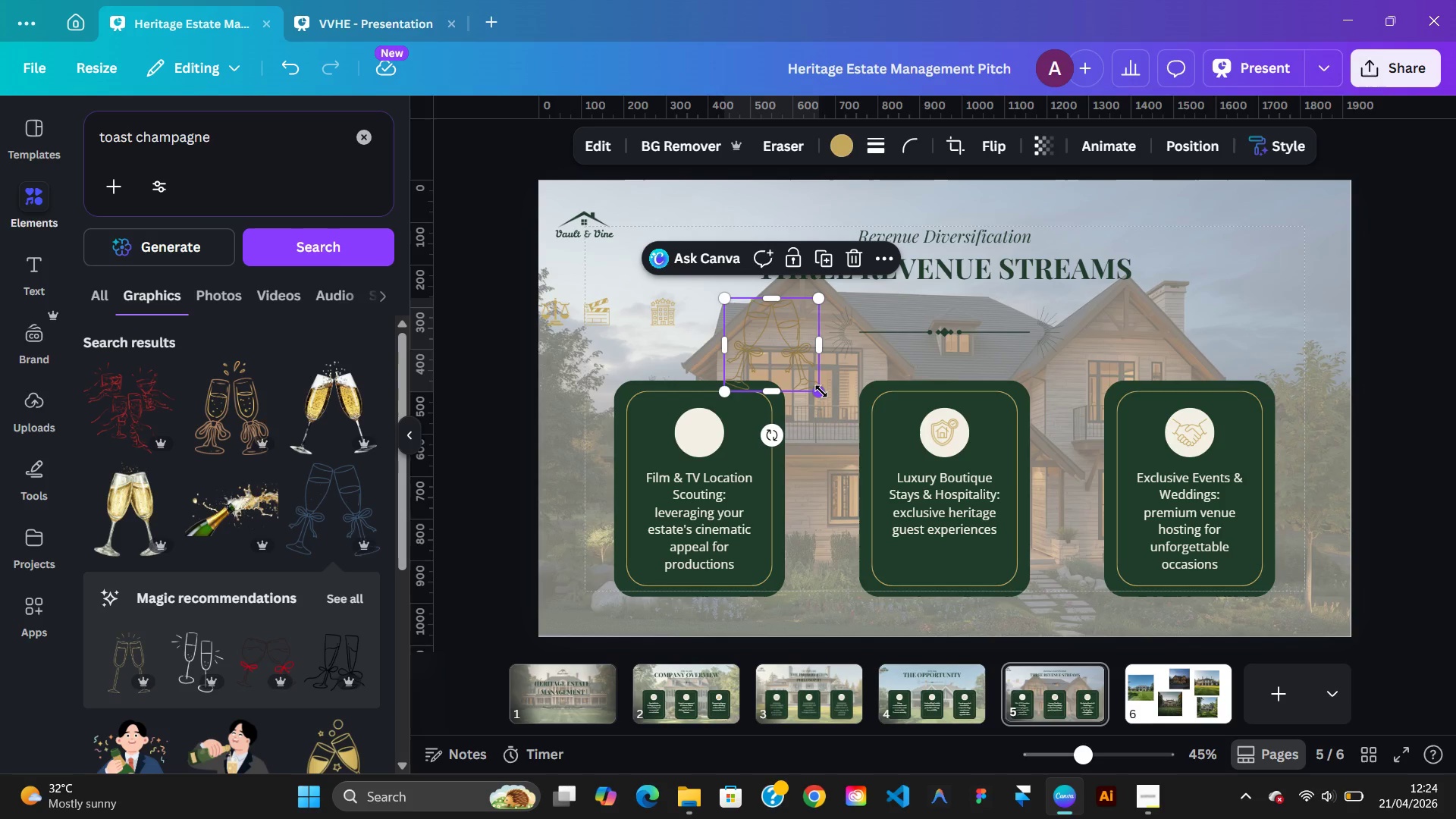 
hold_key(key=ShiftLeft, duration=1.31)
left_click_drag(start_coordinate=[821, 391], to_coordinate=[770, 336])
 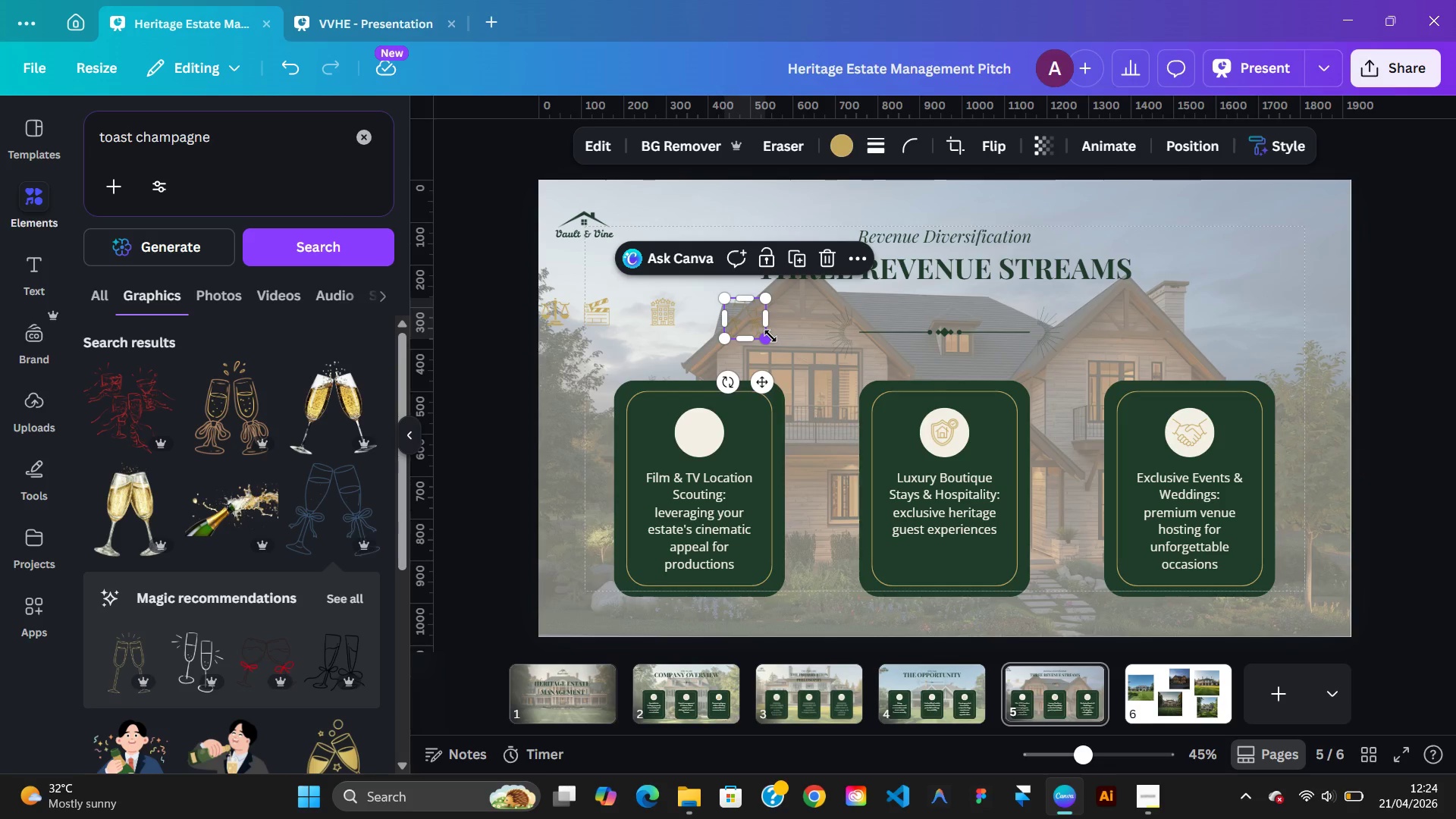 
key(Control+Z)
 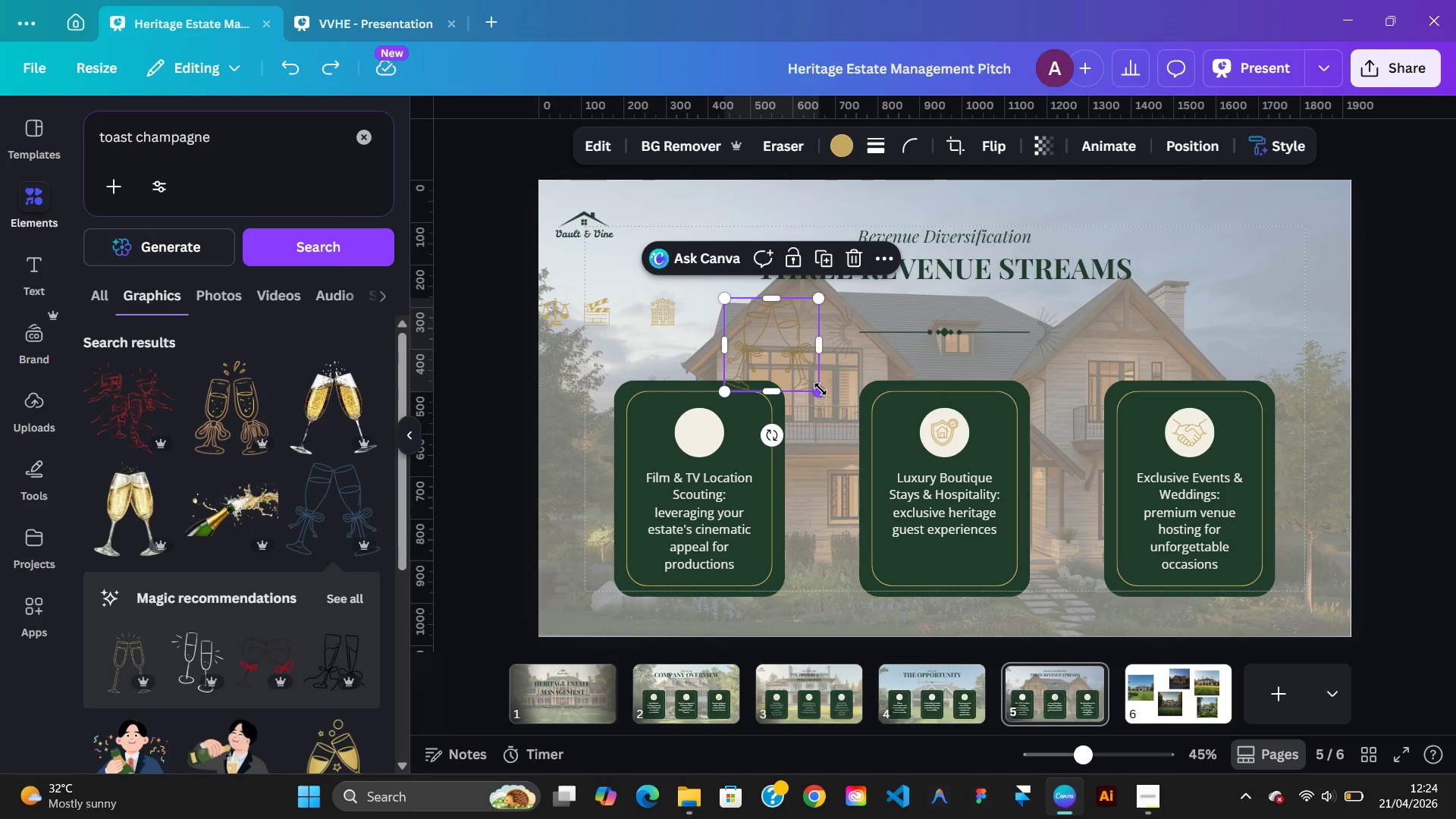 
hold_key(key=ControlLeft, duration=4.02)
left_click_drag(start_coordinate=[820, 391], to_coordinate=[769, 347])
 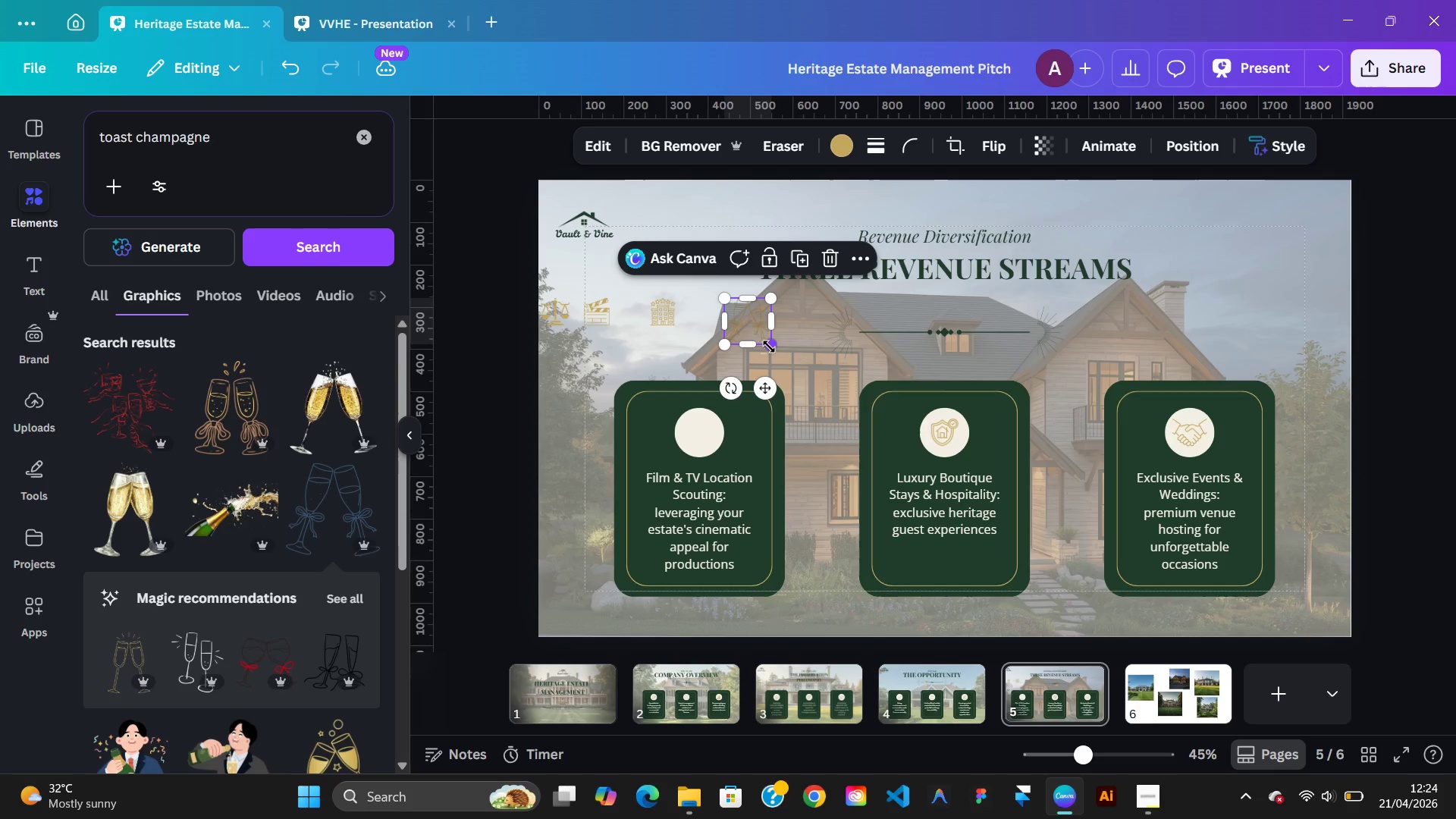 
left_click_drag(start_coordinate=[769, 347], to_coordinate=[744, 328])
 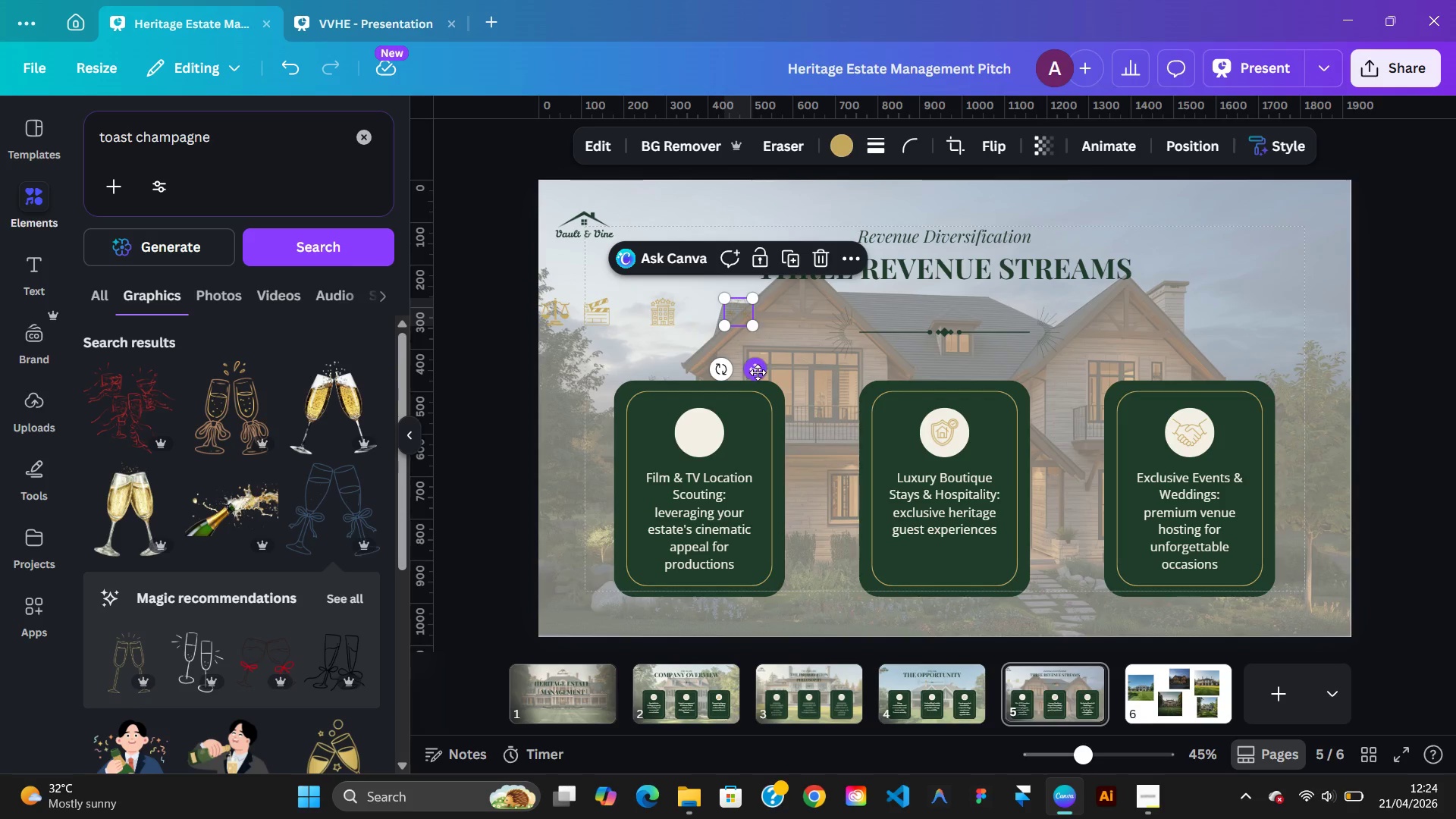 
left_click_drag(start_coordinate=[758, 372], to_coordinate=[726, 369])
 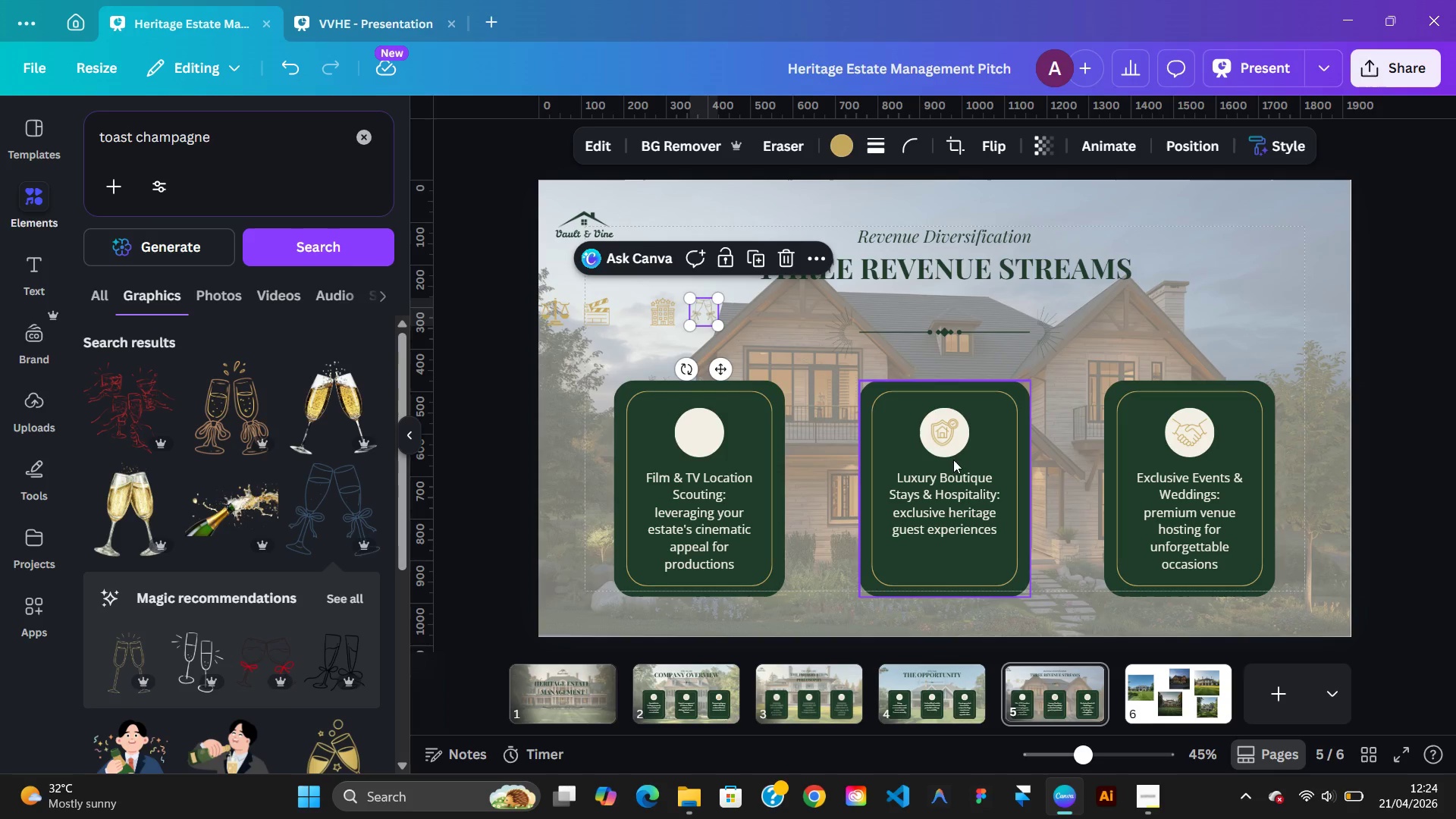 
left_click([951, 453])
 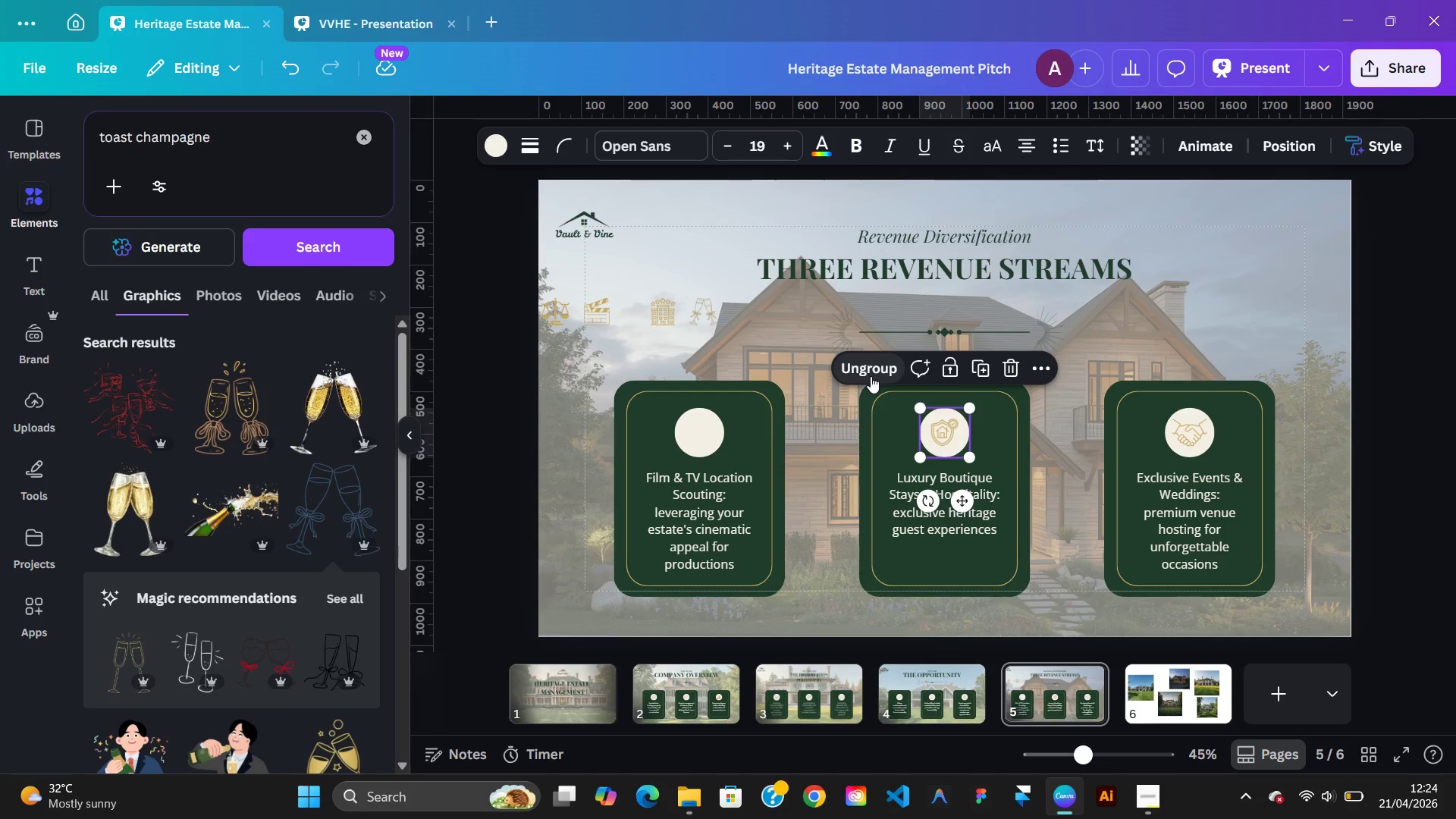 
left_click([871, 376])
 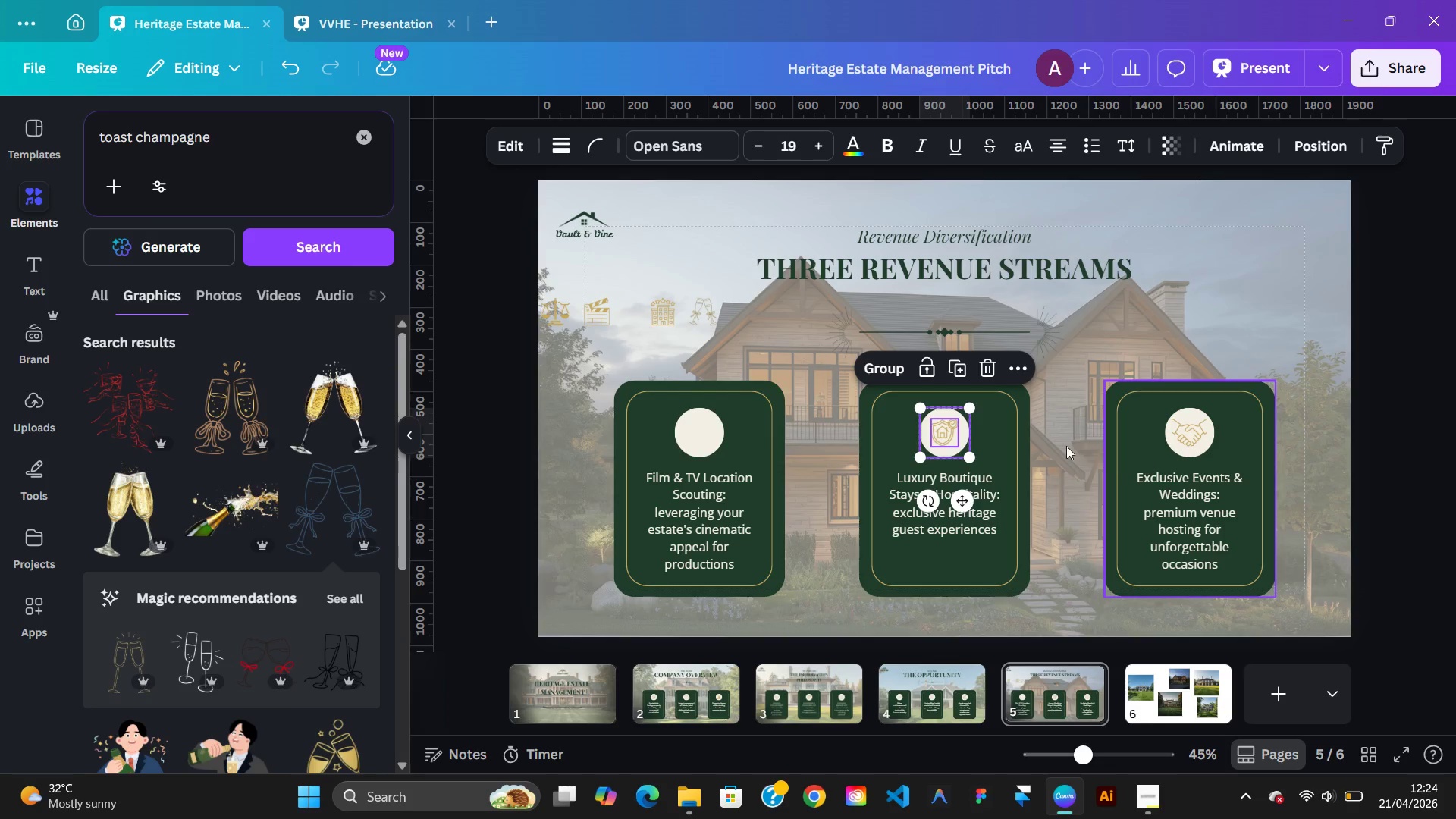 
left_click([1028, 437])
 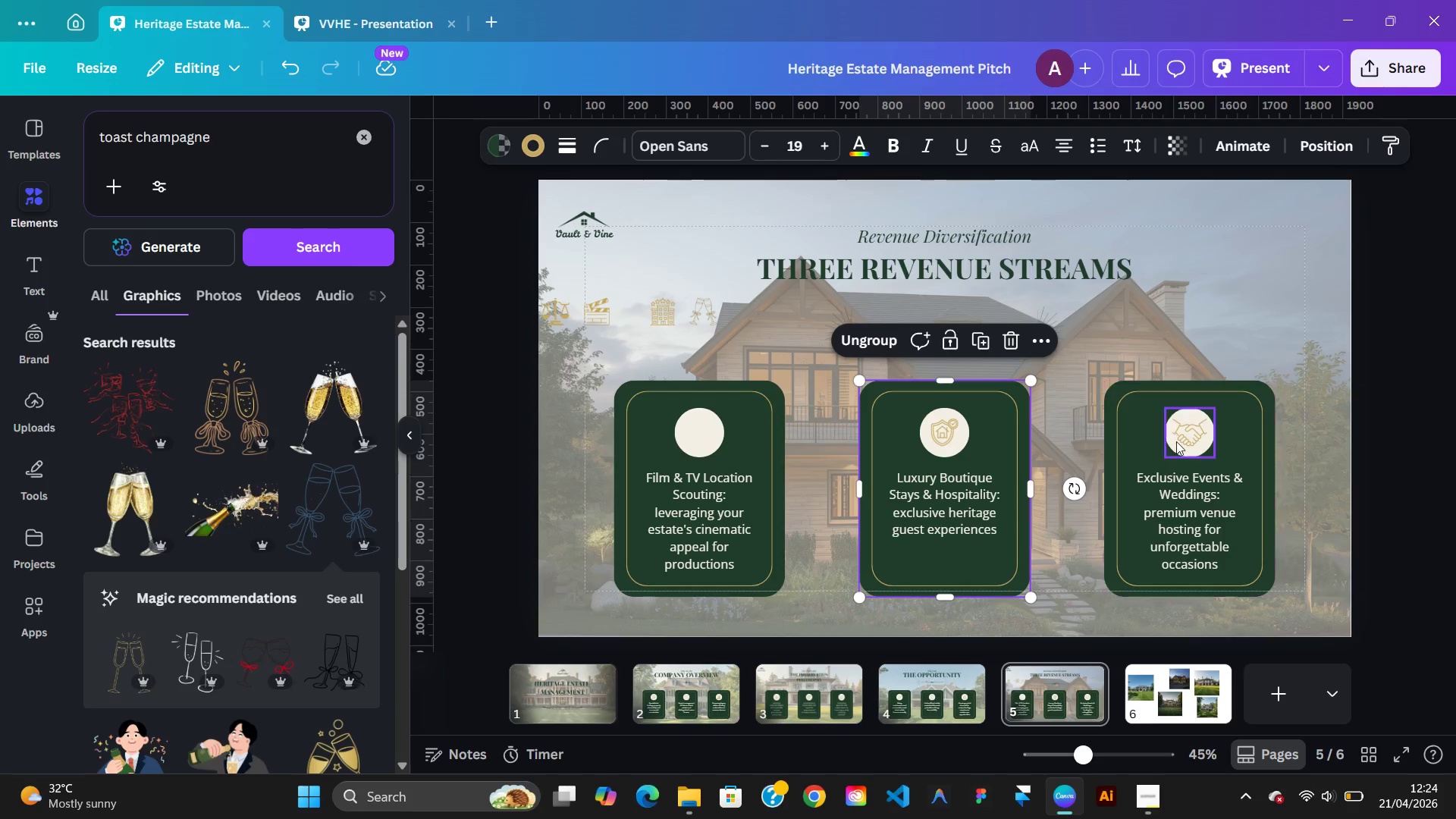 
left_click([1188, 439])
 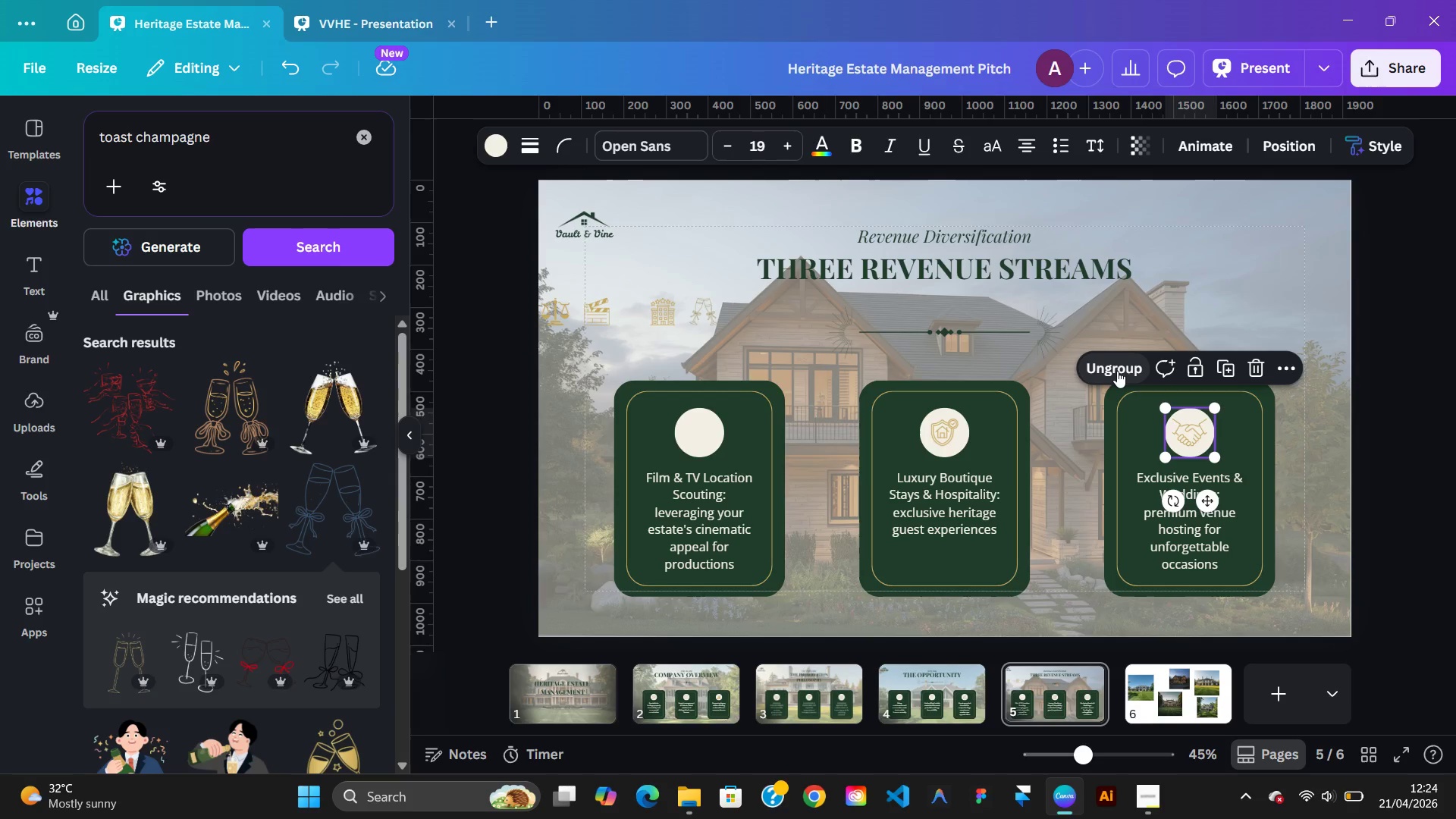 
left_click([1117, 371])
 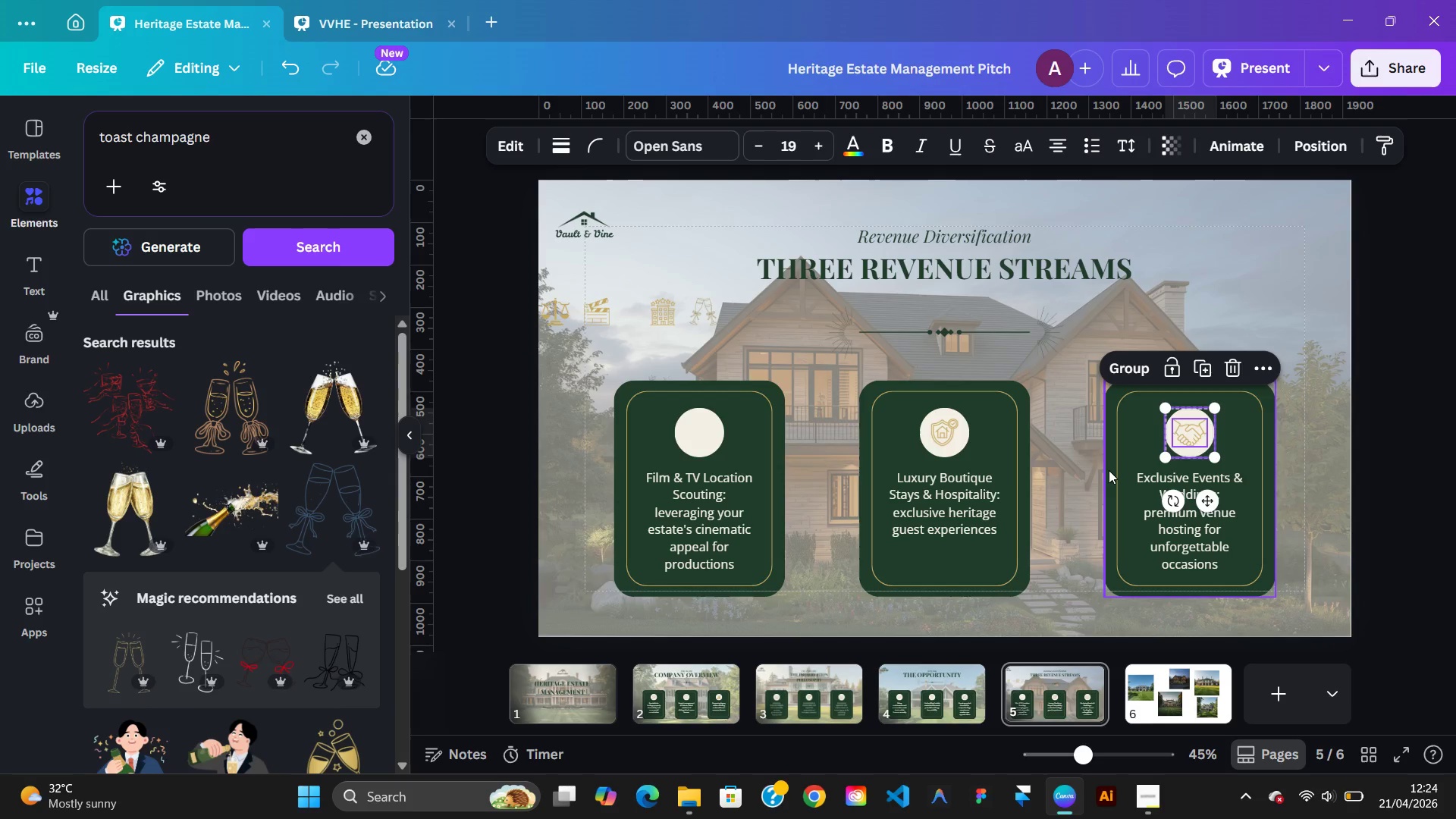 
left_click([1109, 470])
 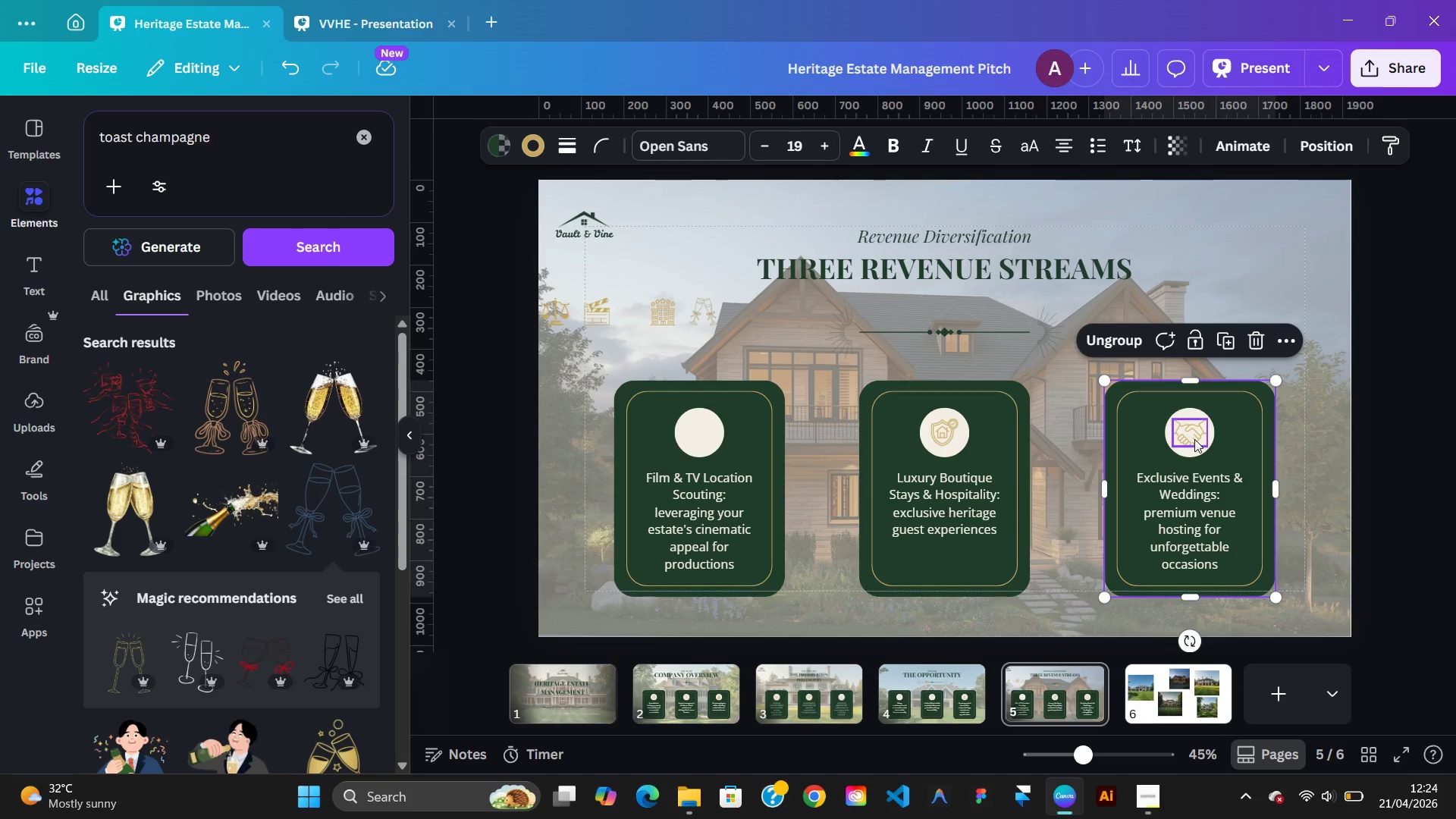 
left_click([1194, 439])
 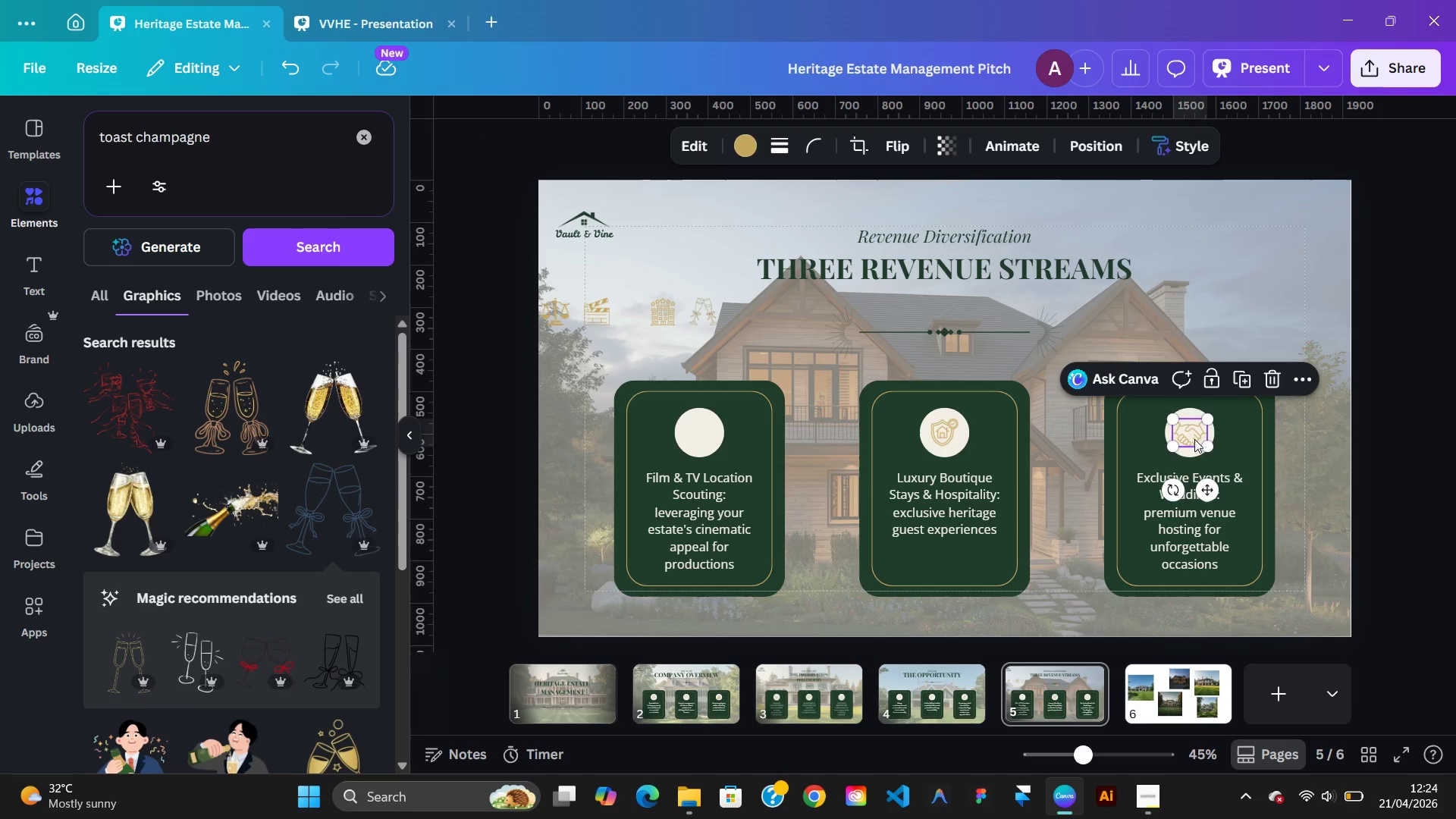 
key(Delete)
 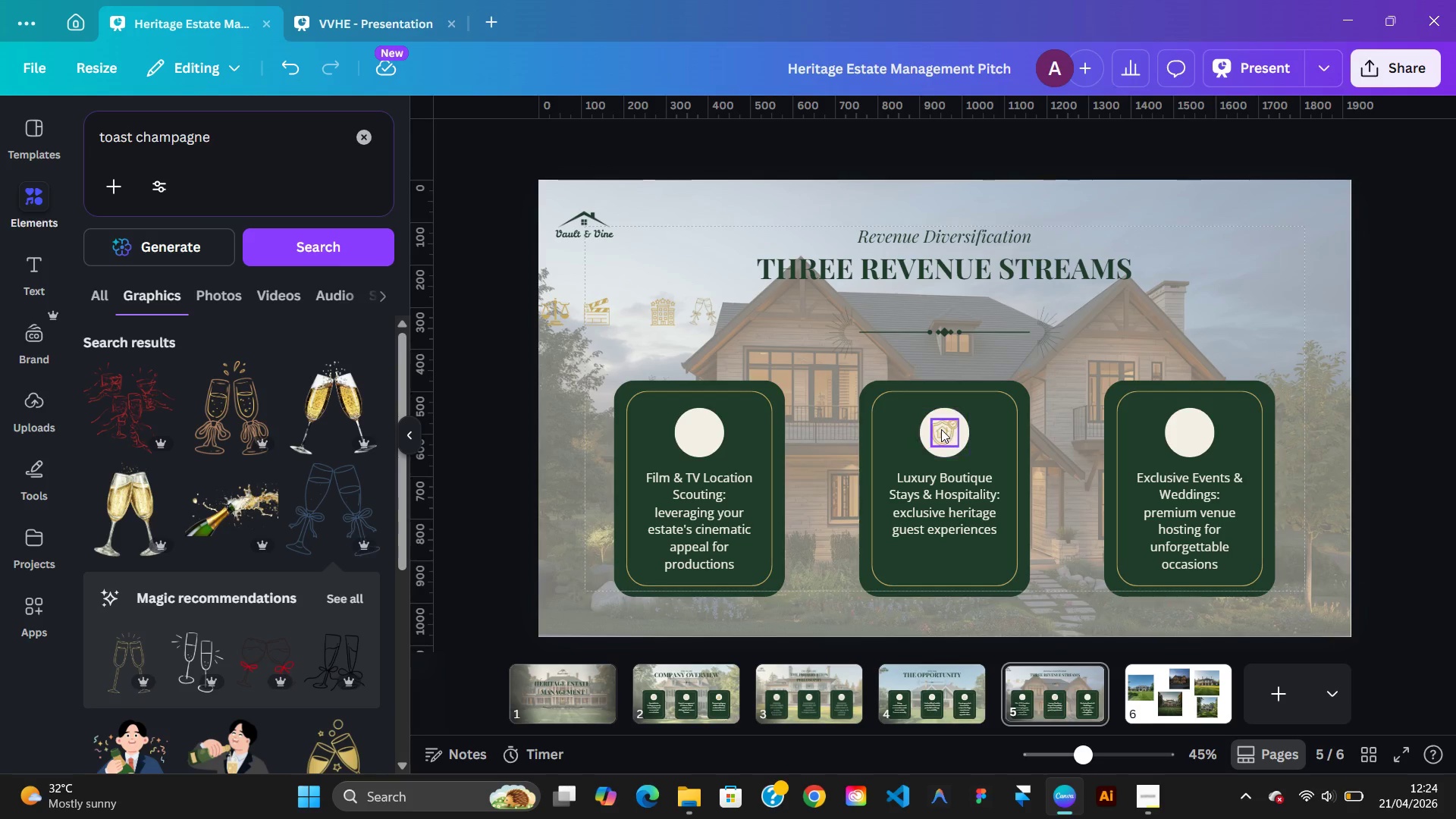 
left_click([940, 429])
 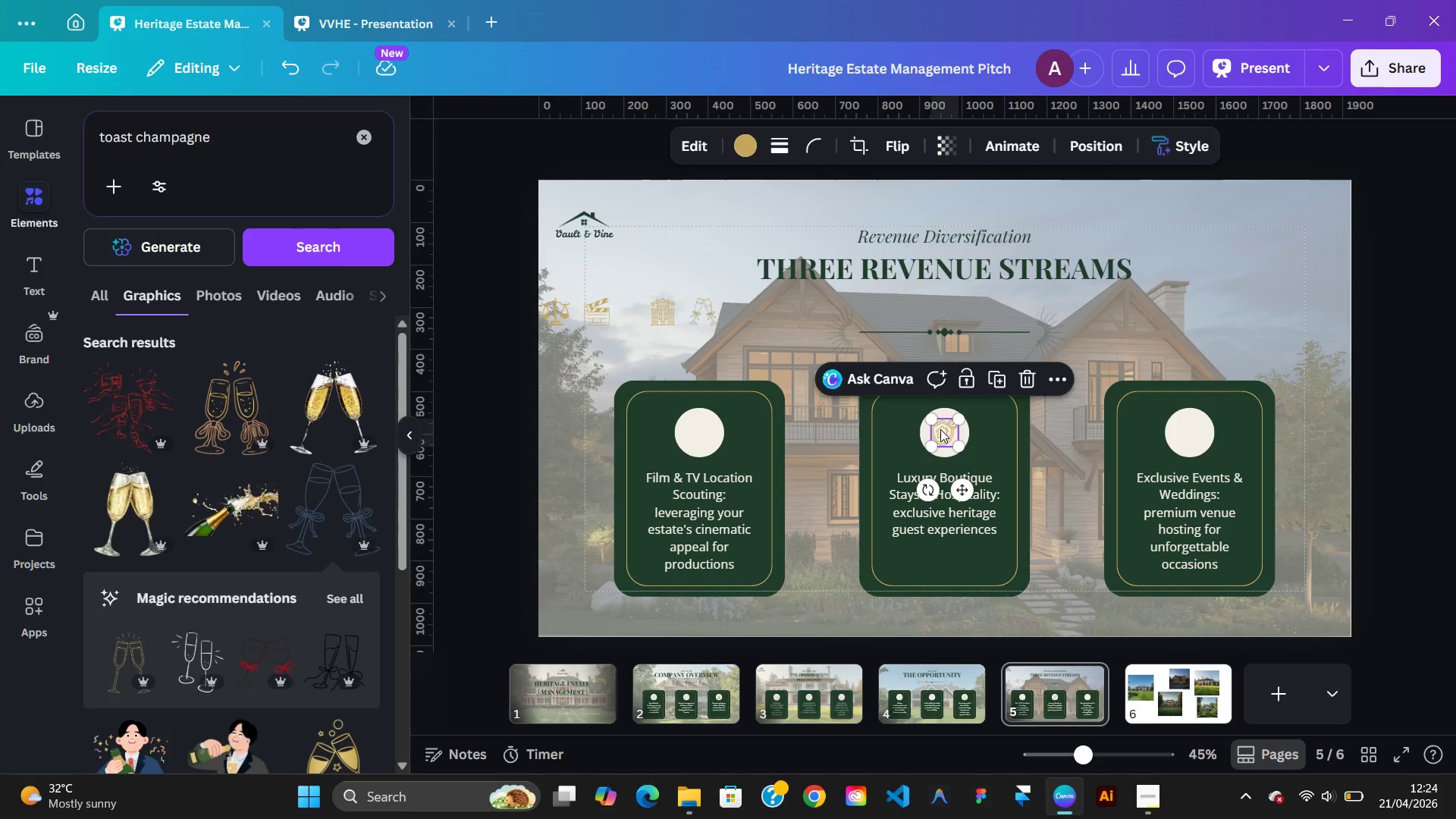 
key(Delete)
 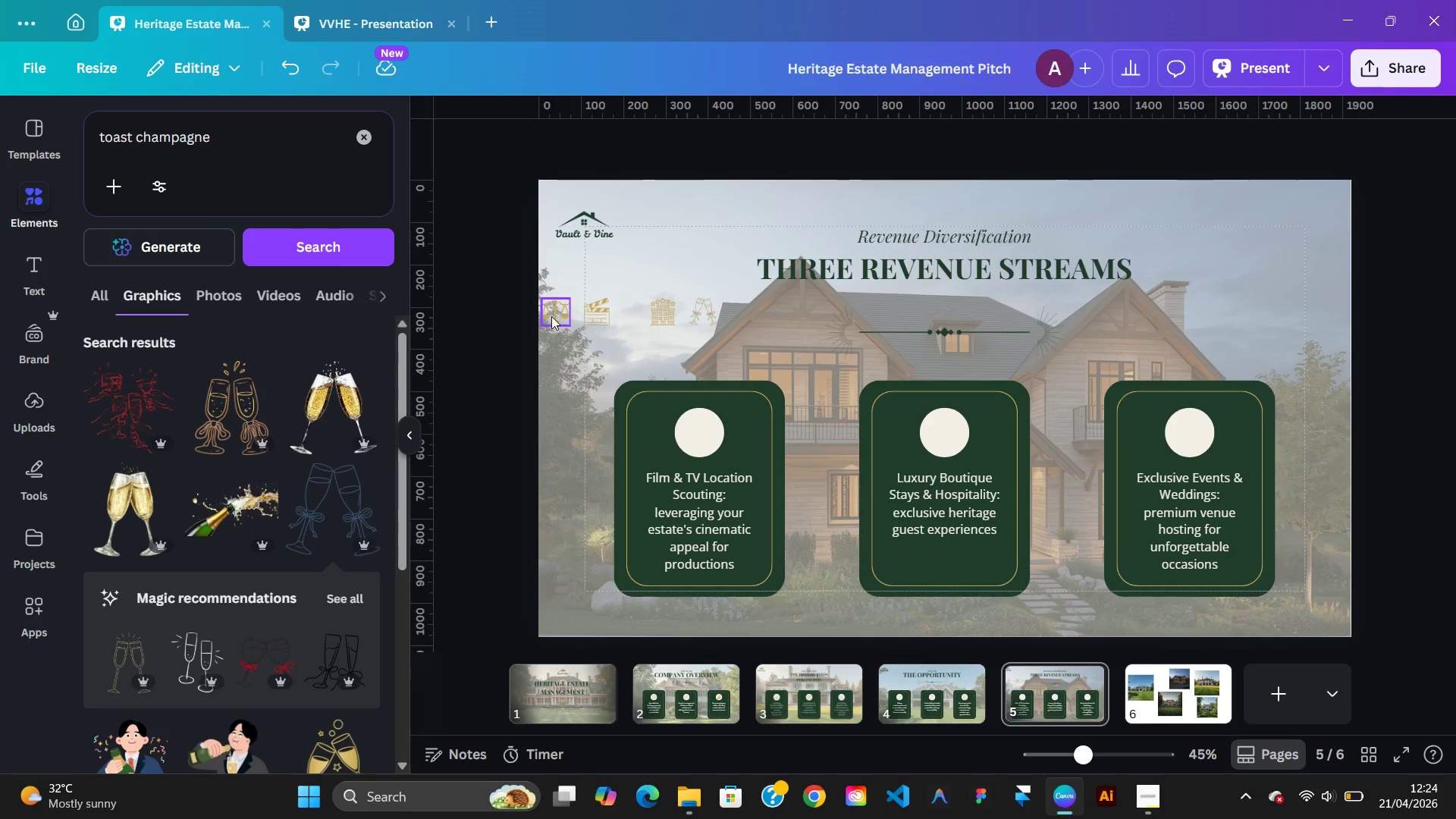 
left_click([551, 316])
 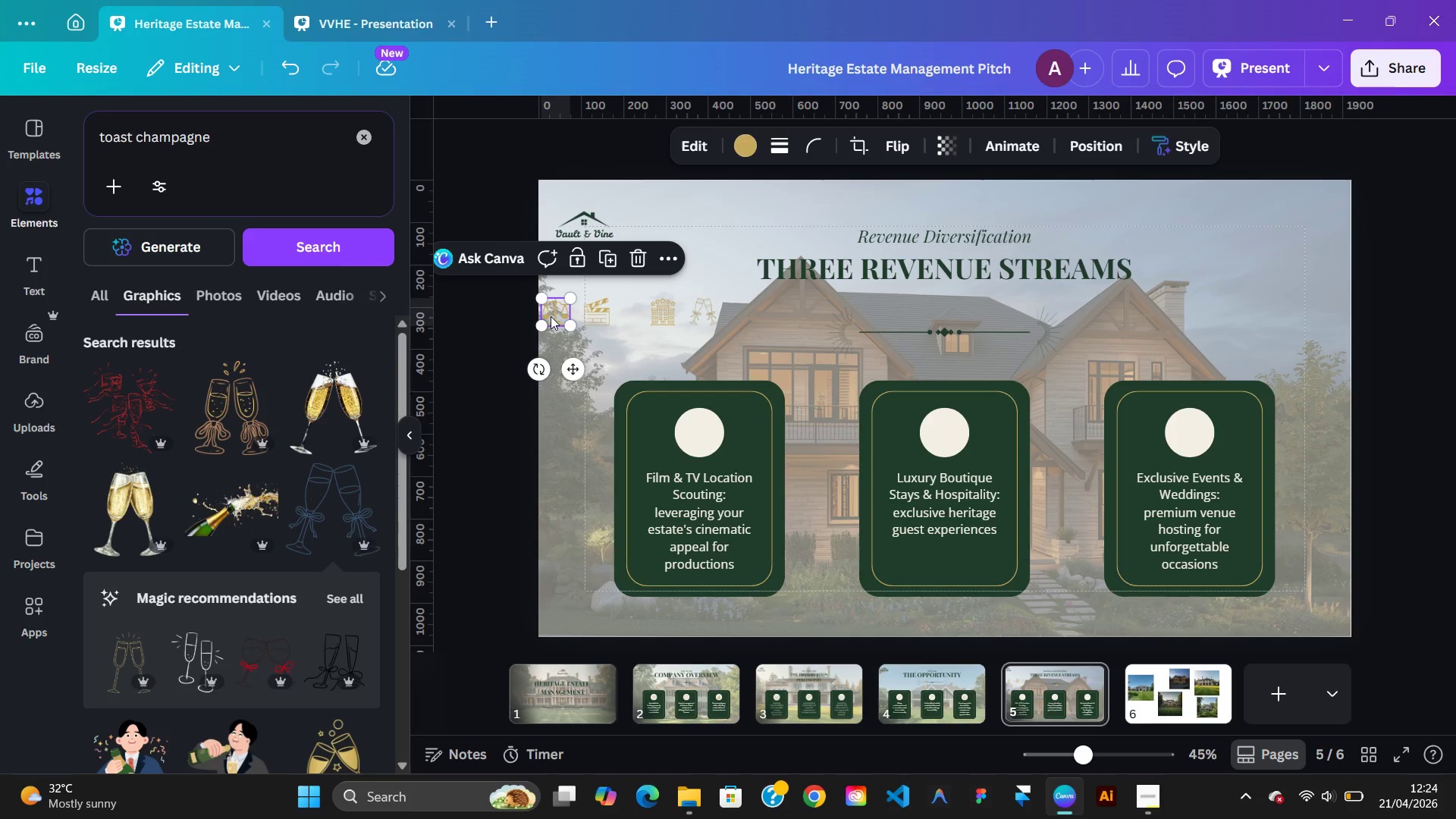 
key(Delete)
 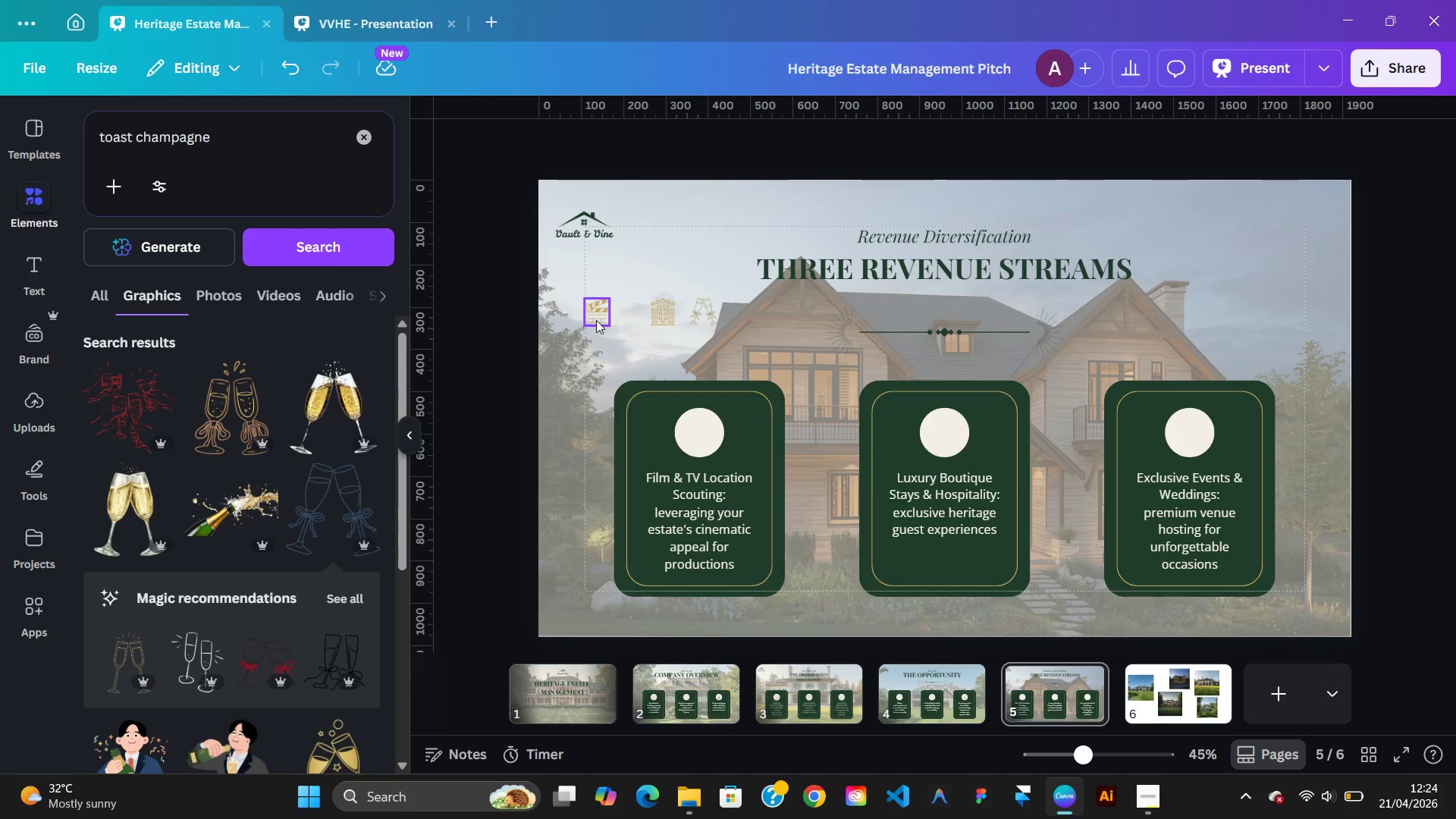 
left_click([596, 320])
 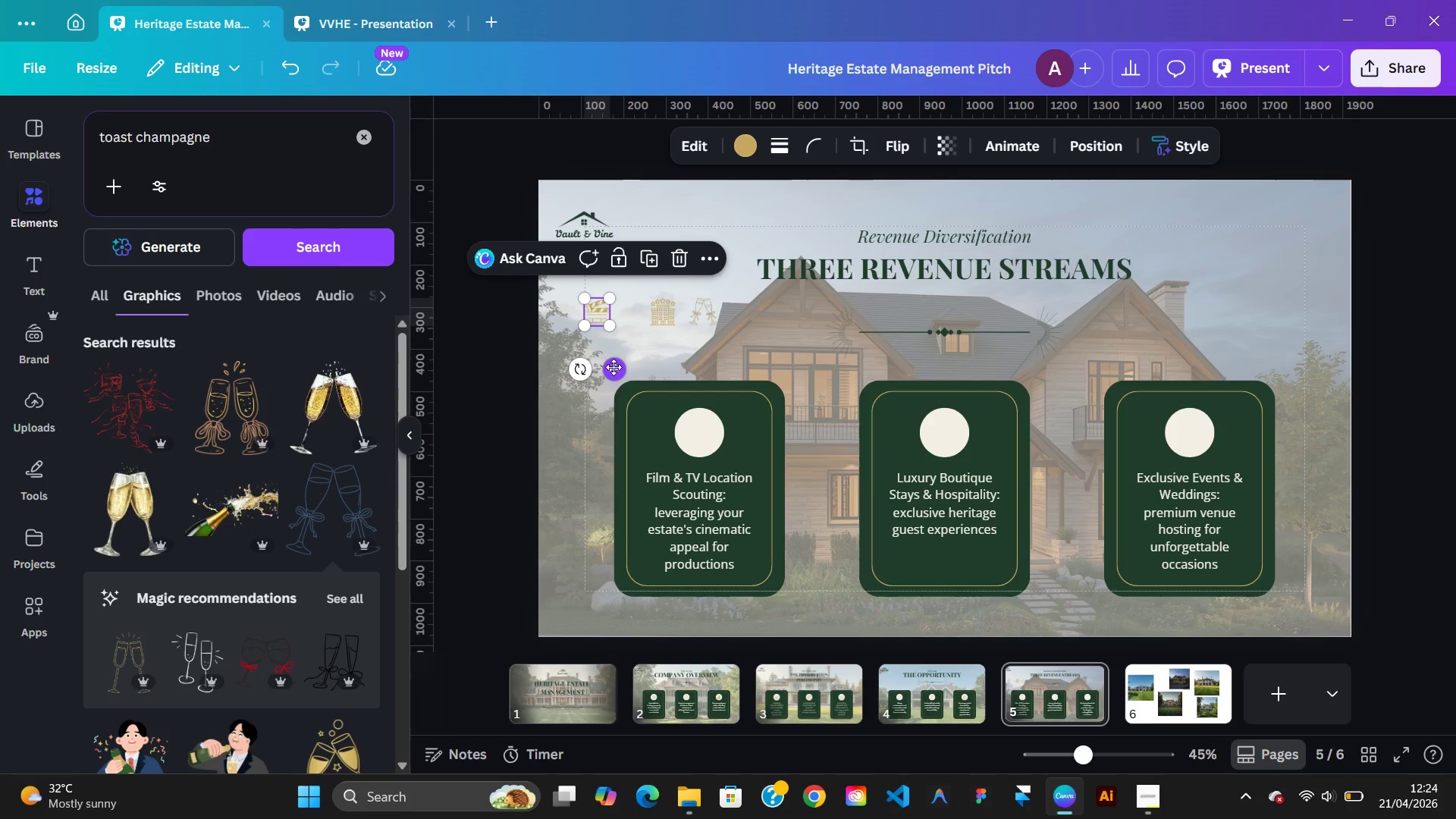 
left_click_drag(start_coordinate=[613, 368], to_coordinate=[714, 487])
 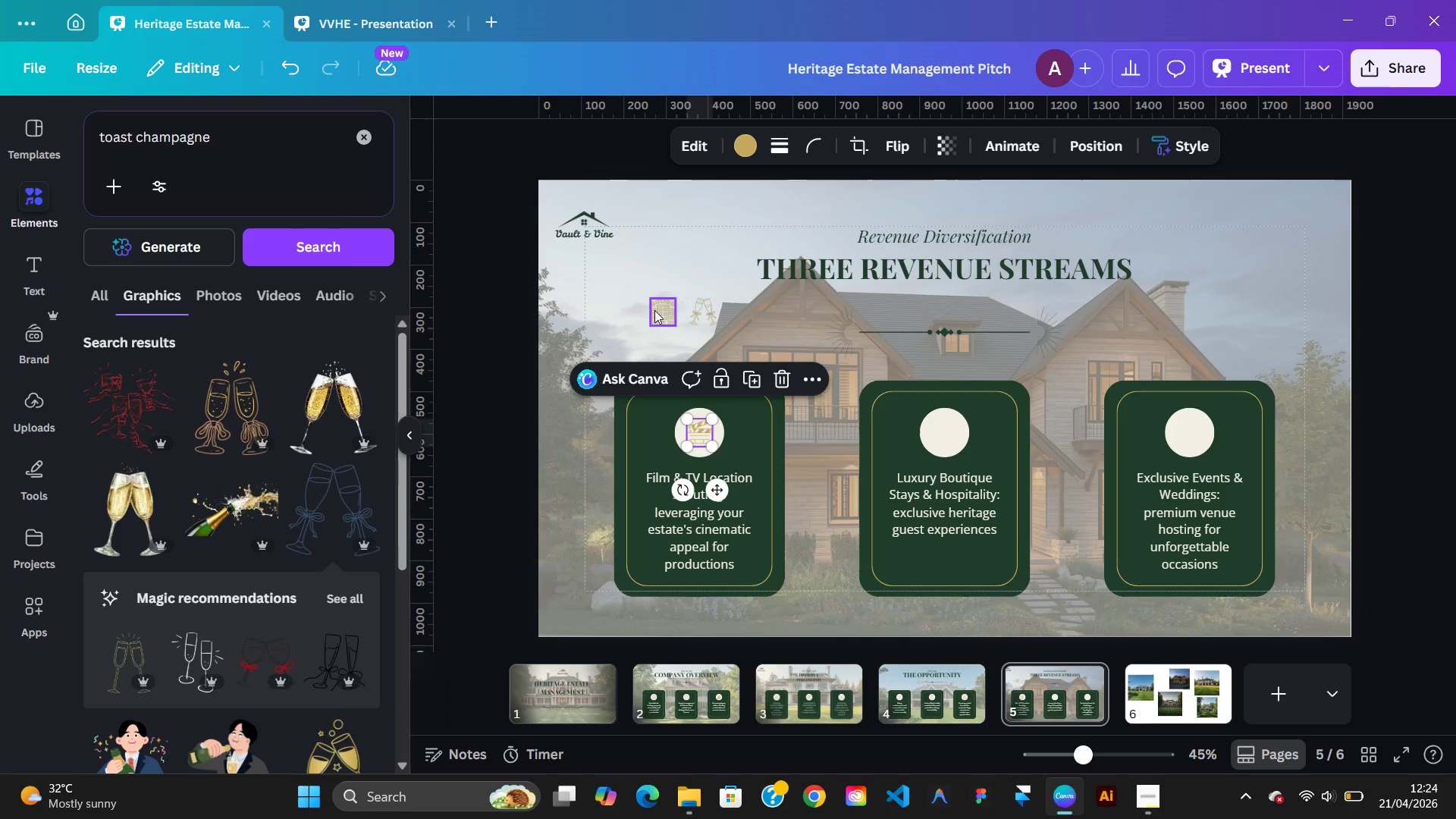 
left_click([657, 313])
 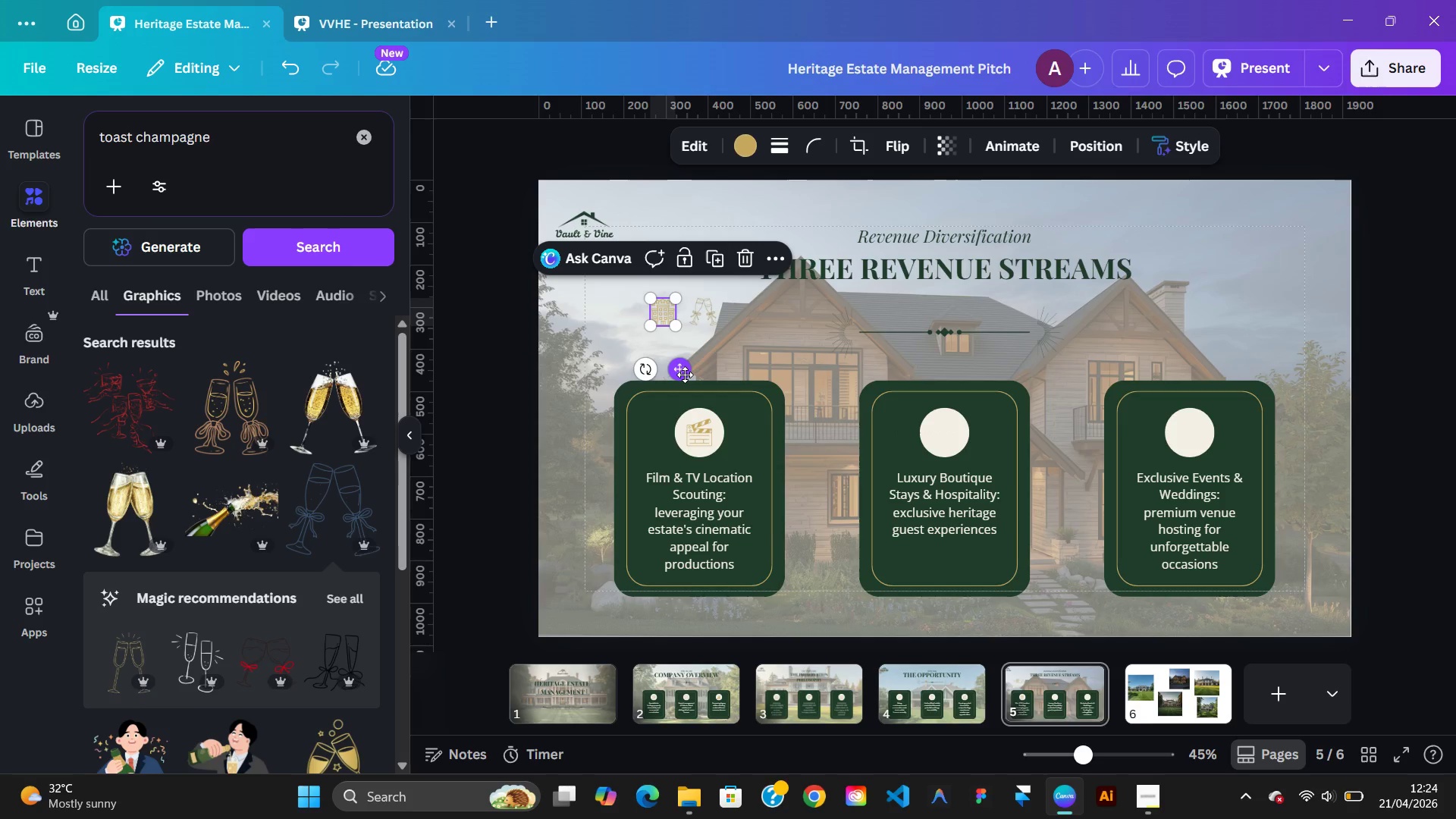 
left_click_drag(start_coordinate=[685, 375], to_coordinate=[964, 491])
 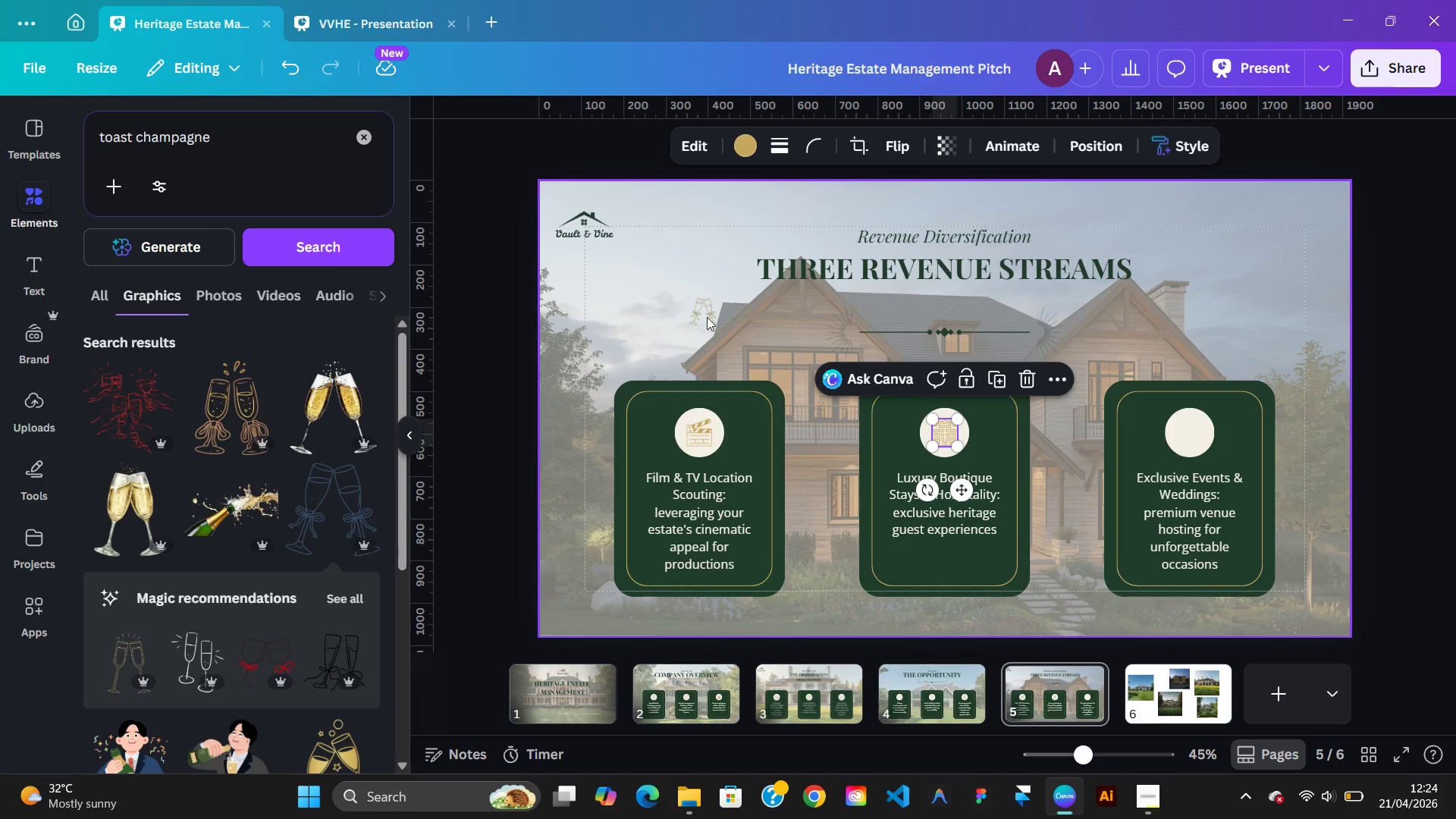 
left_click([701, 311])
 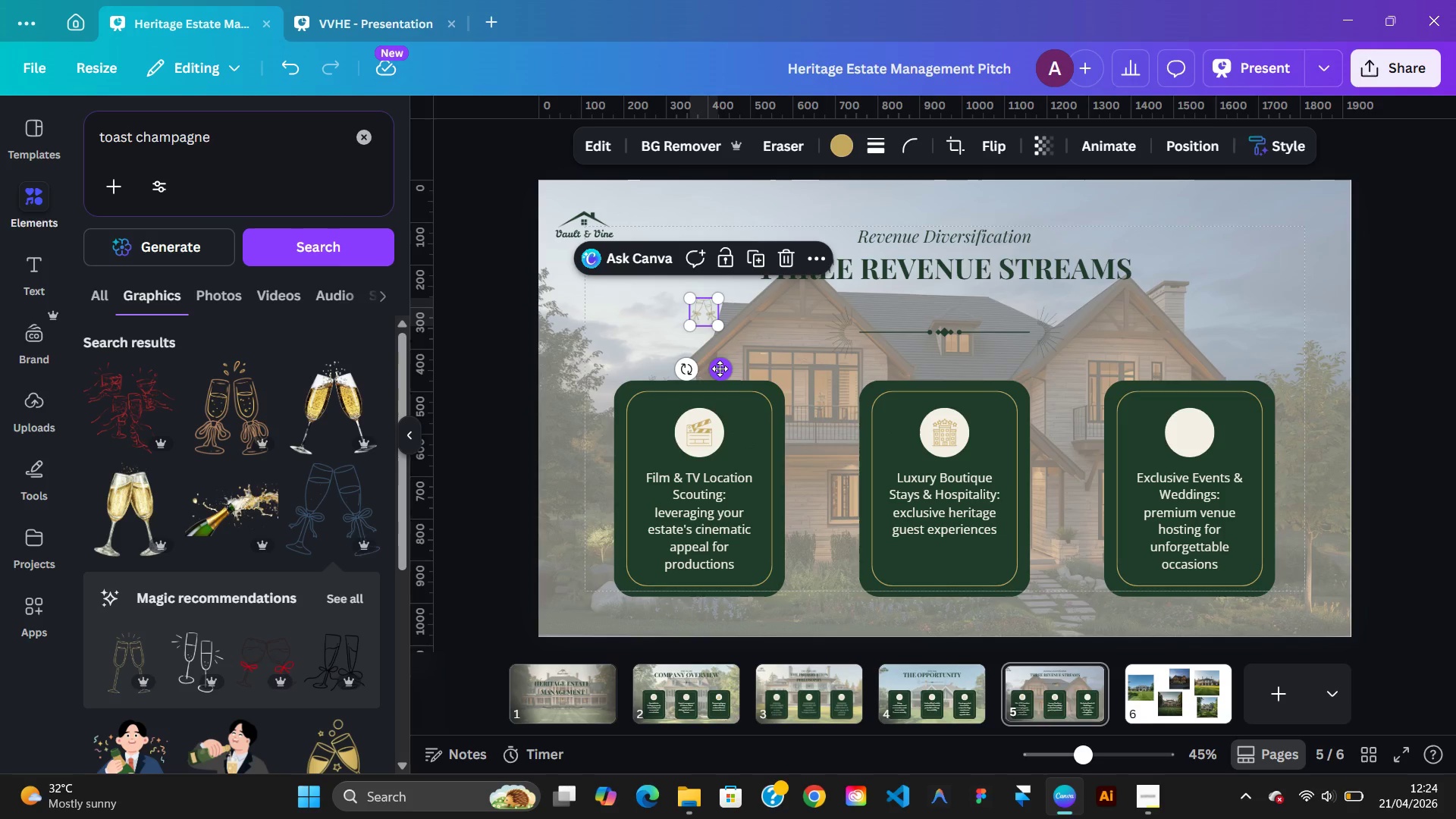 
left_click_drag(start_coordinate=[720, 369], to_coordinate=[1209, 490])
 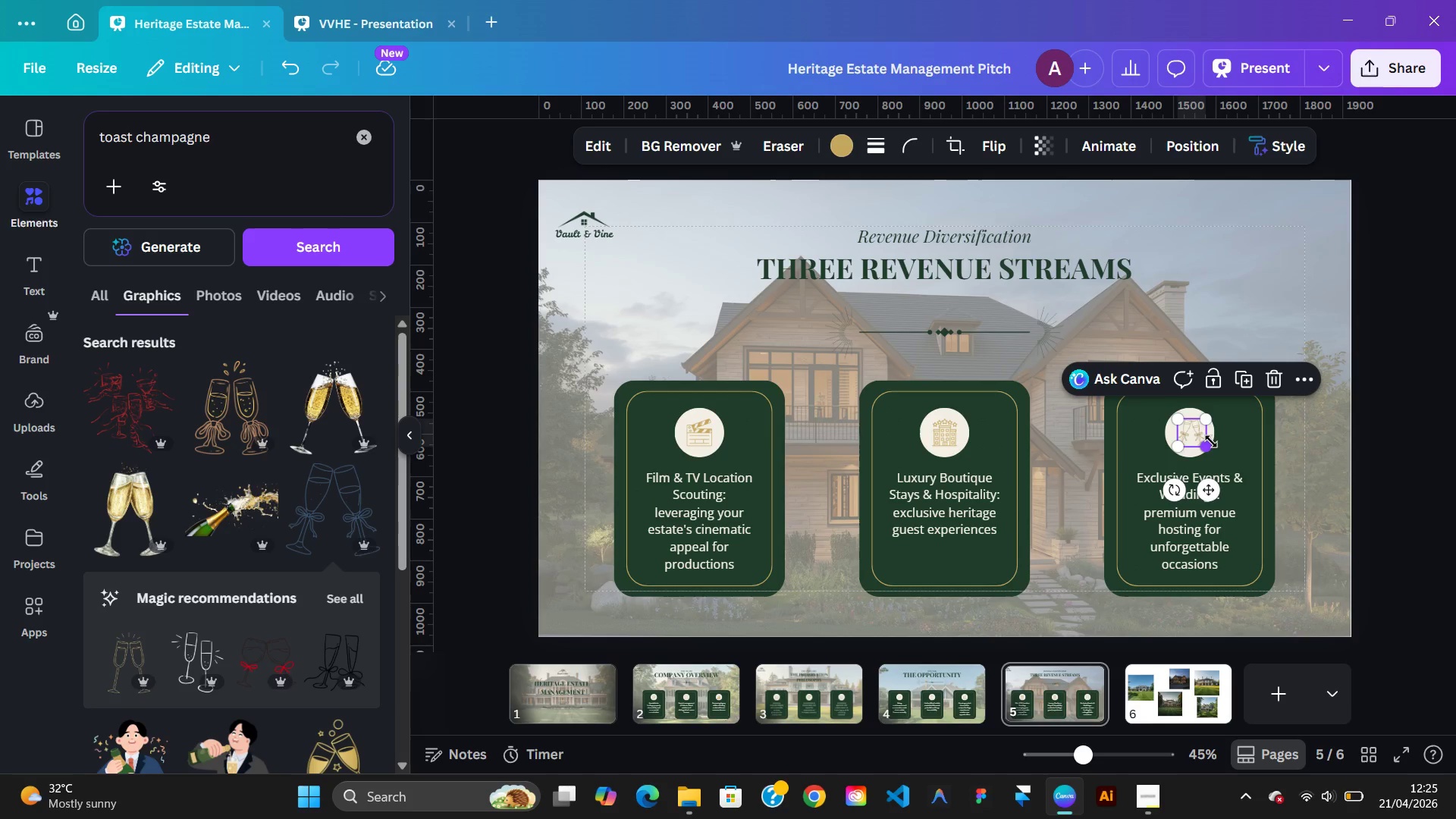 
key(ArrowLeft)
 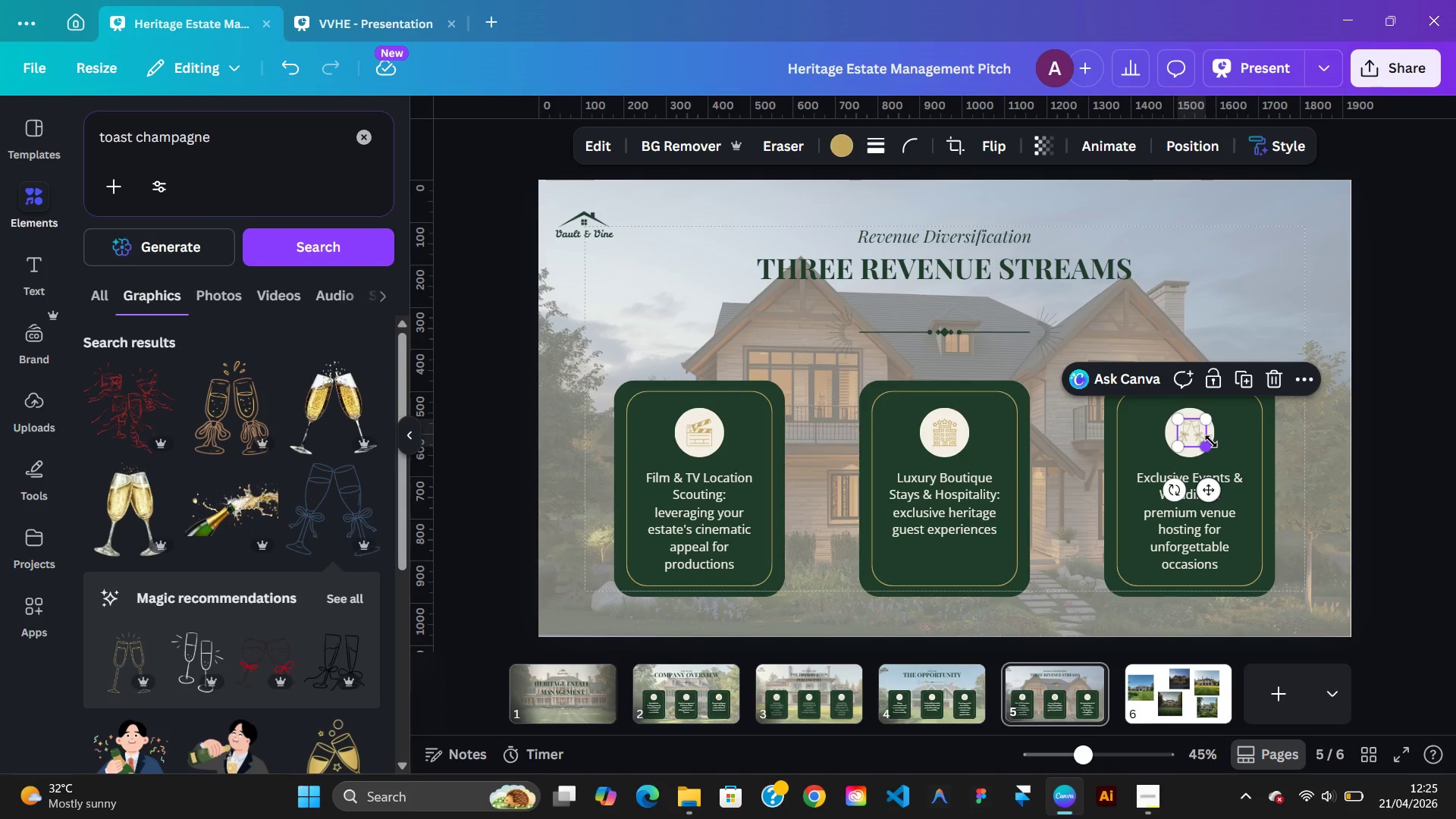 
key(ArrowLeft)
 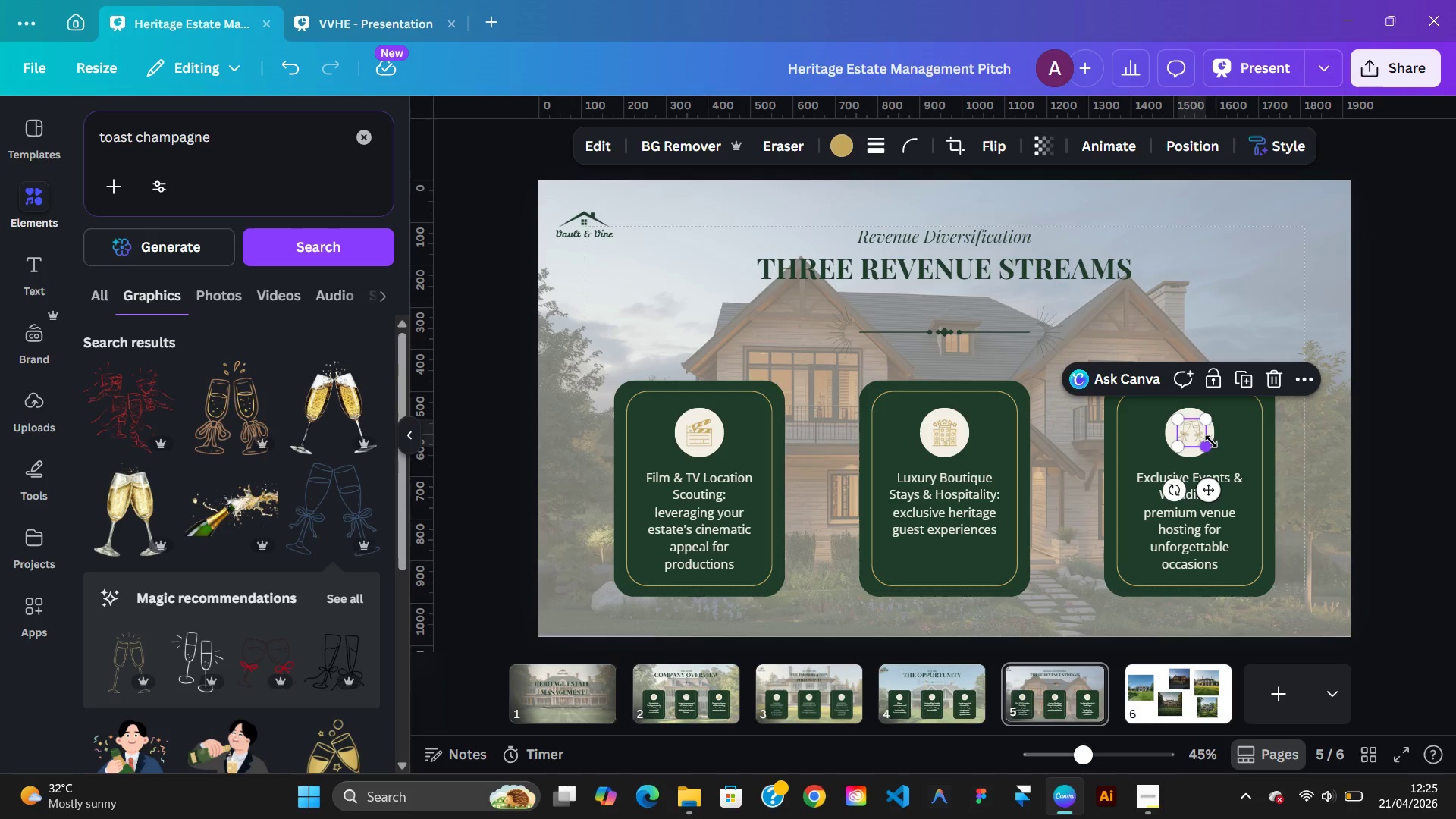 
key(ArrowLeft)
 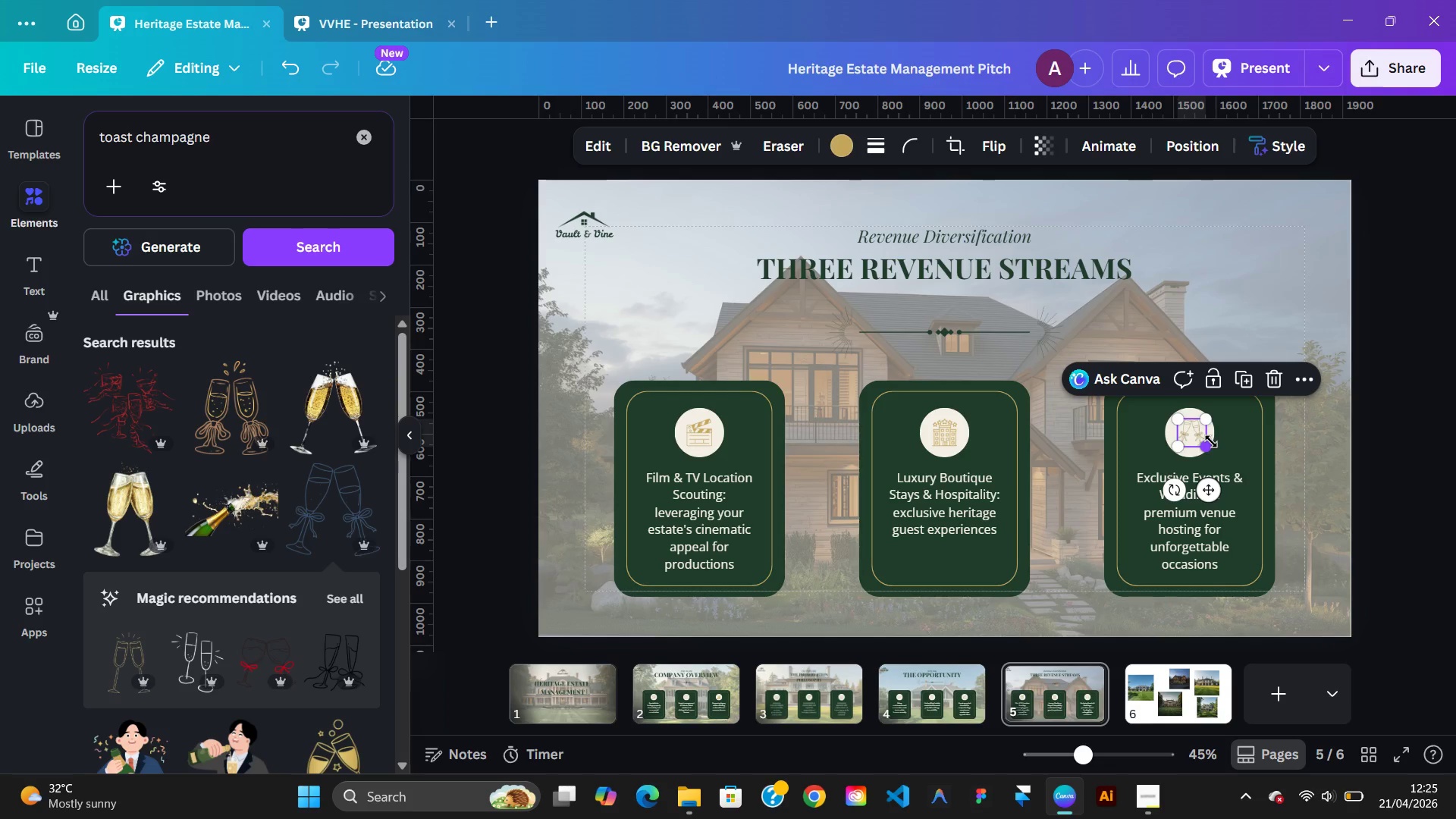 
key(ArrowLeft)
 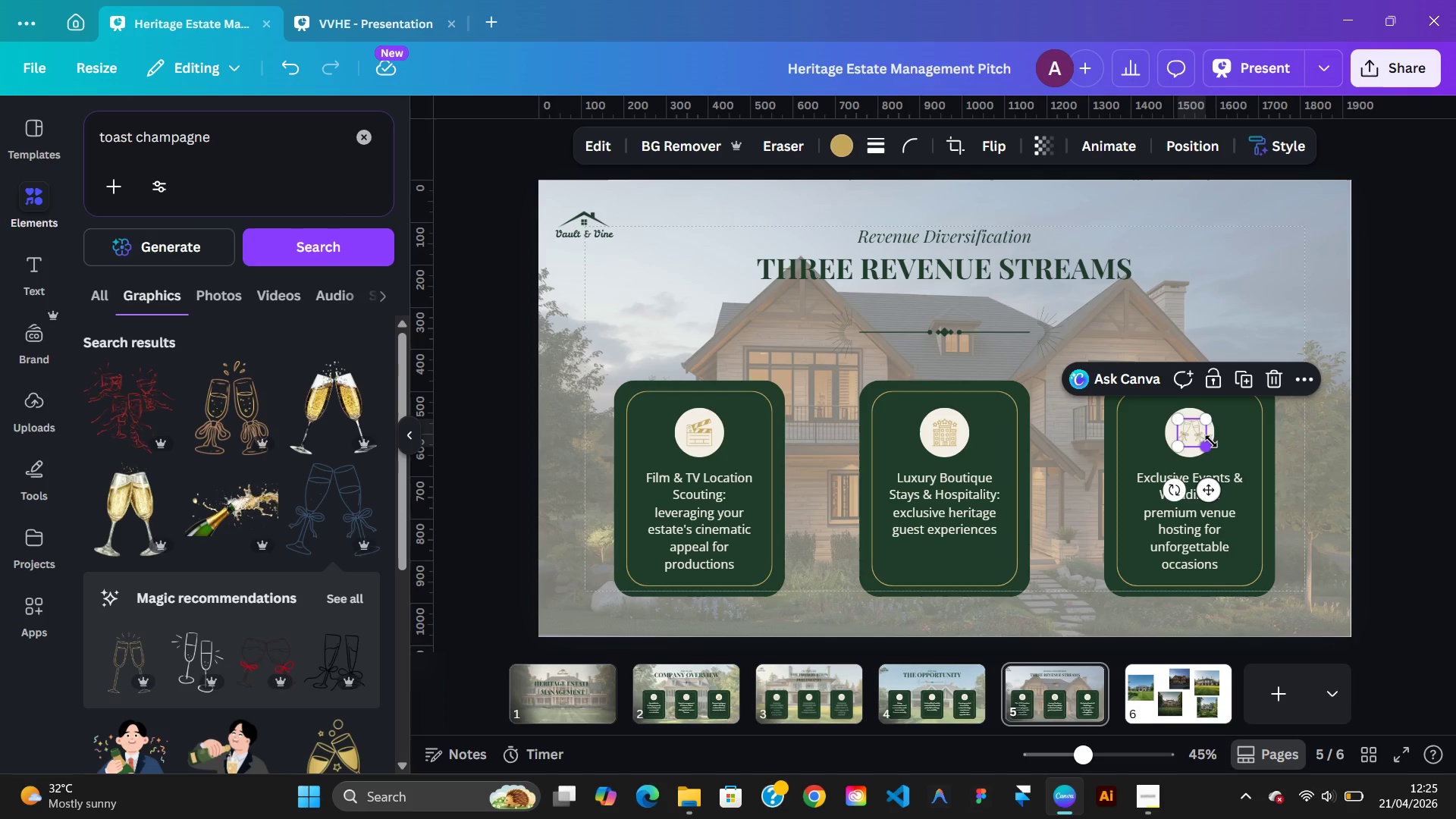 
left_click([1211, 441])
 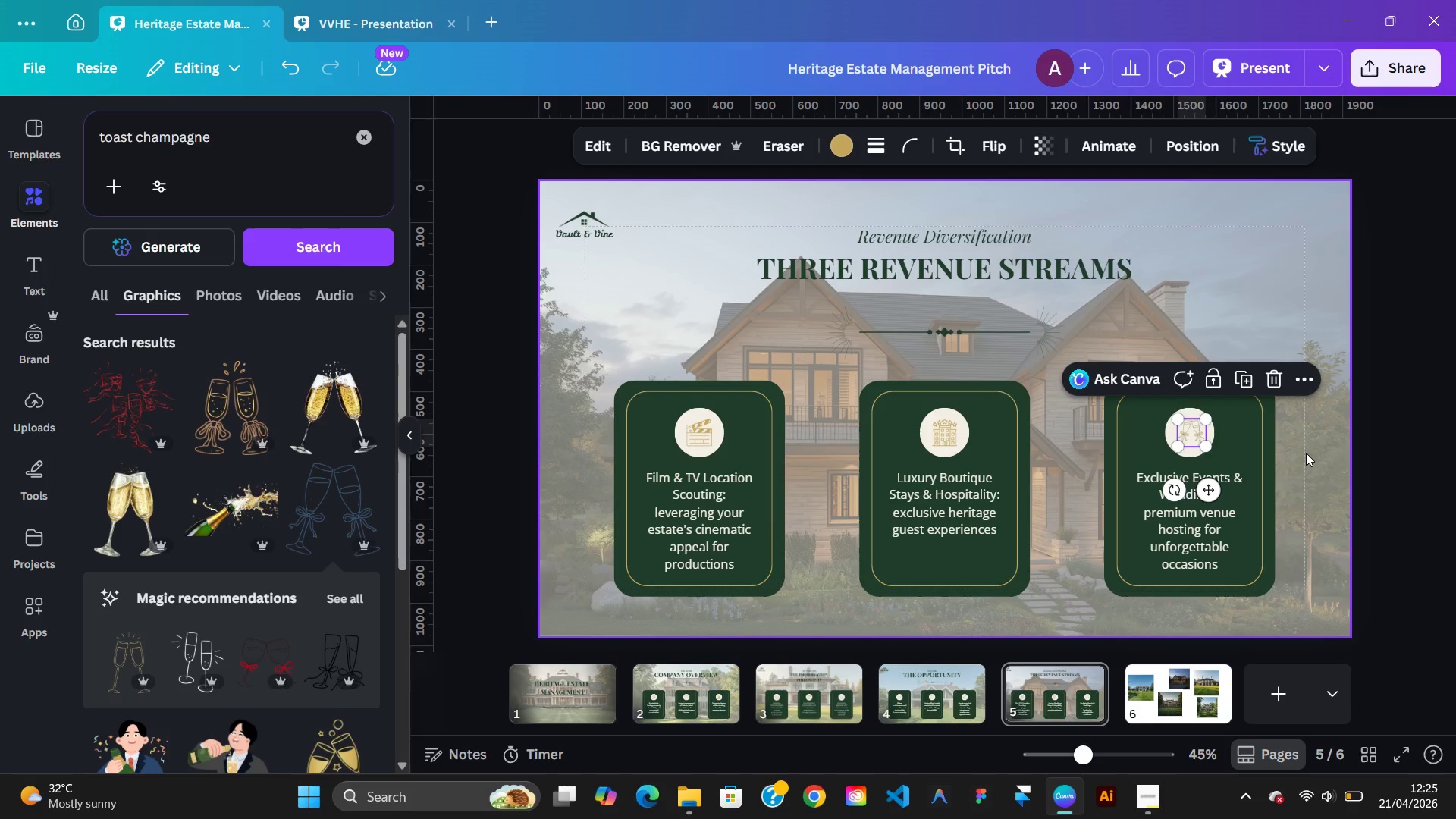 
left_click([1306, 453])
 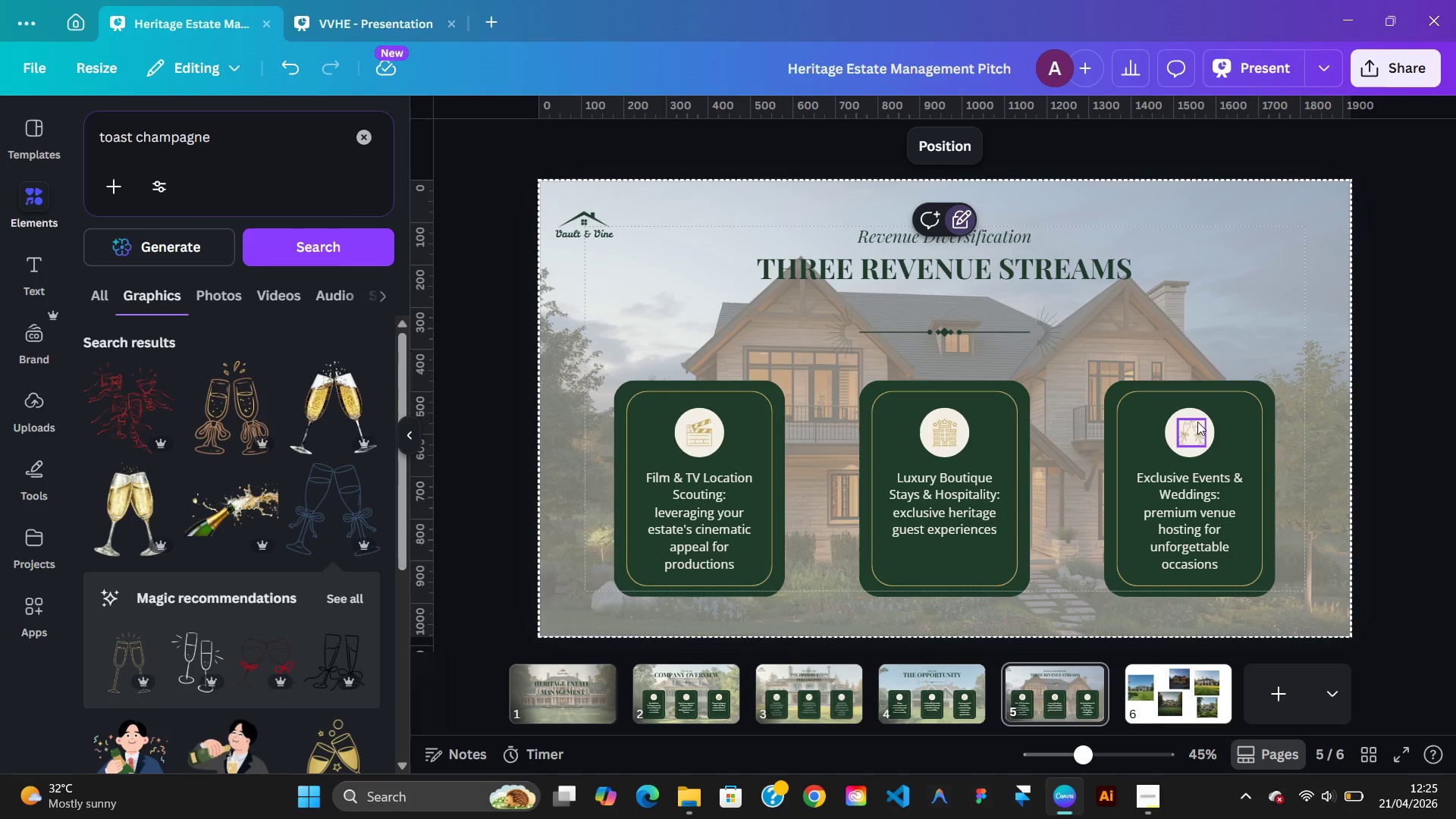 
left_click([1197, 422])
 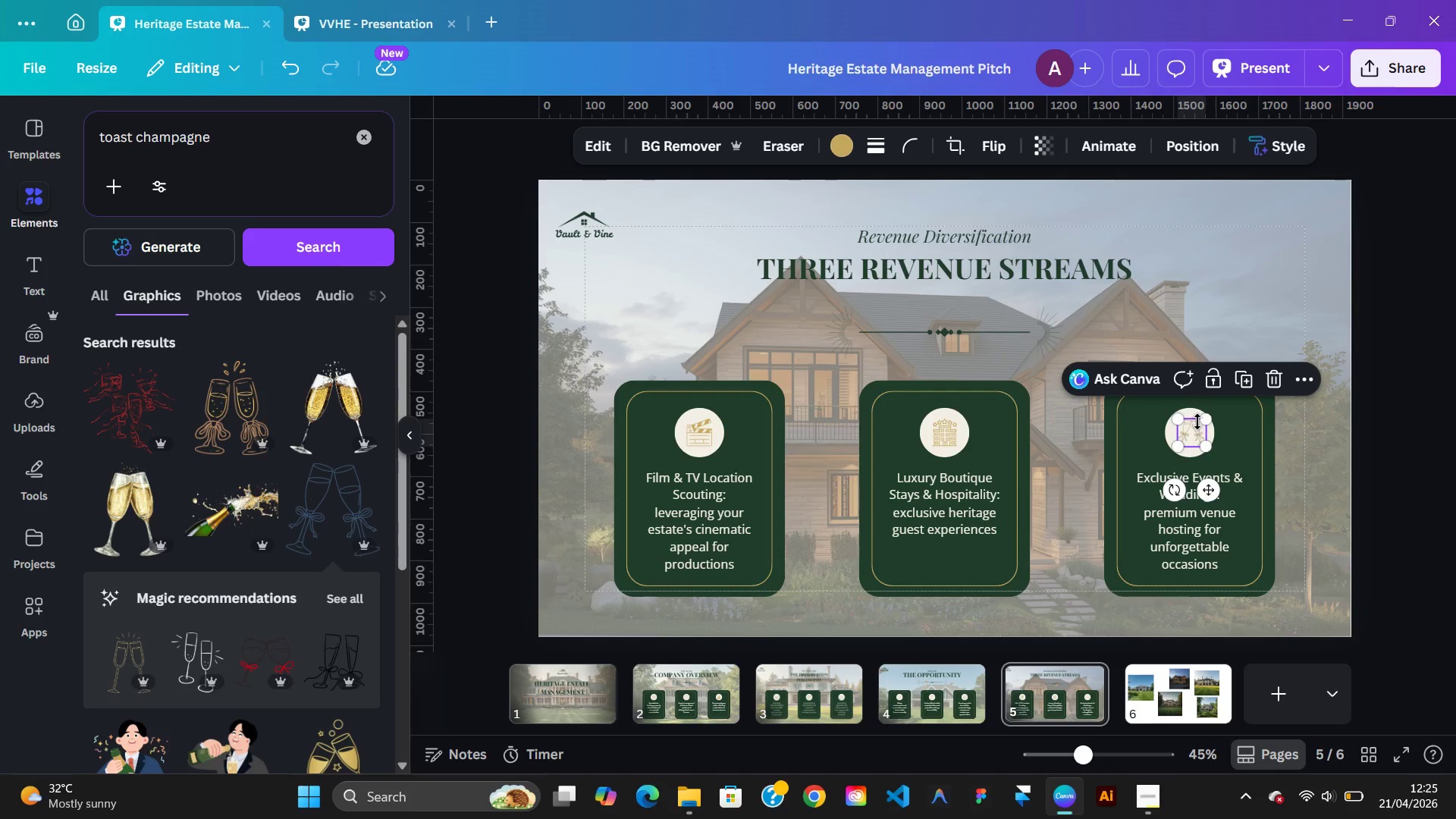 
key(ArrowLeft)
 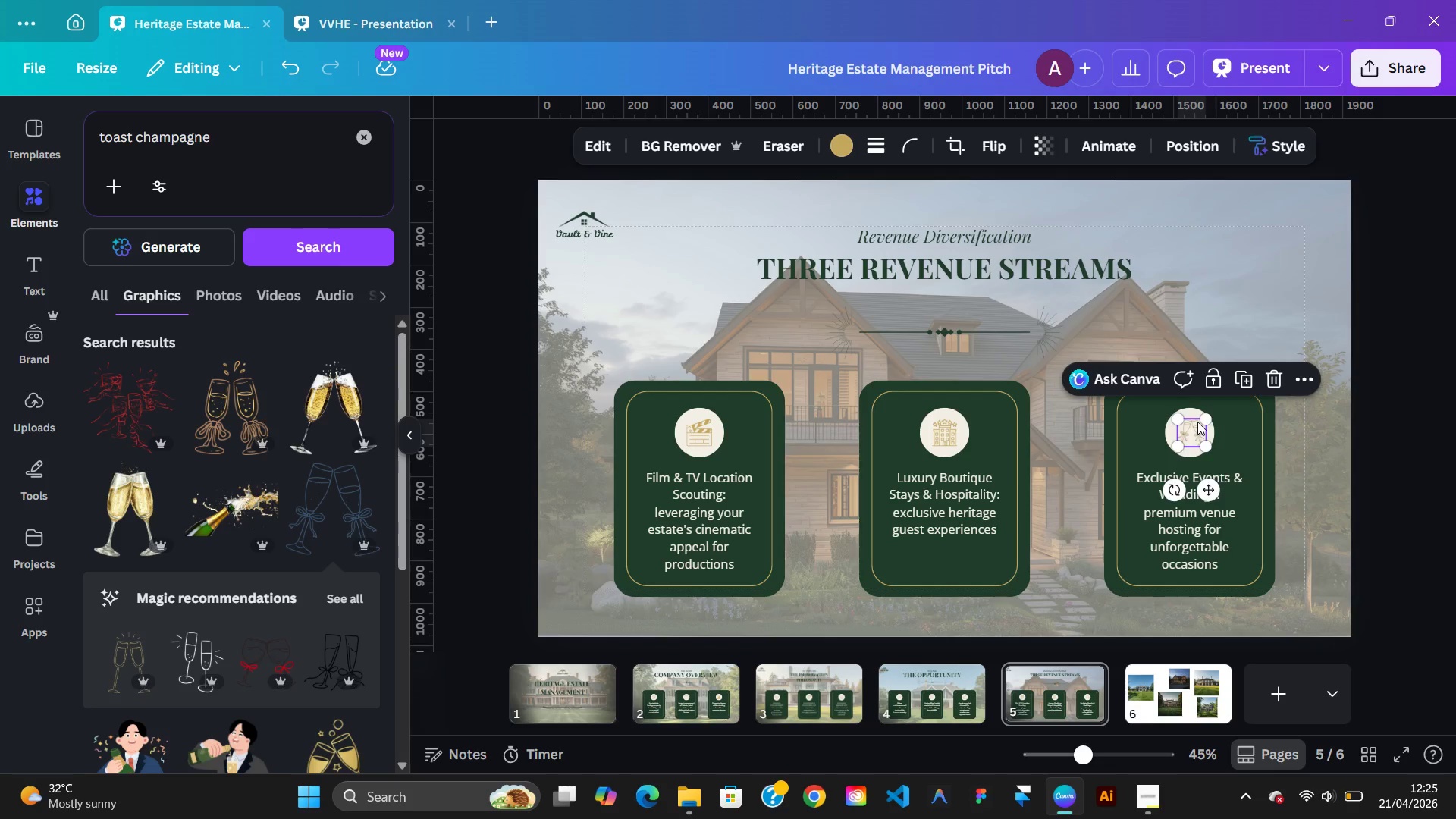 
key(ArrowLeft)
 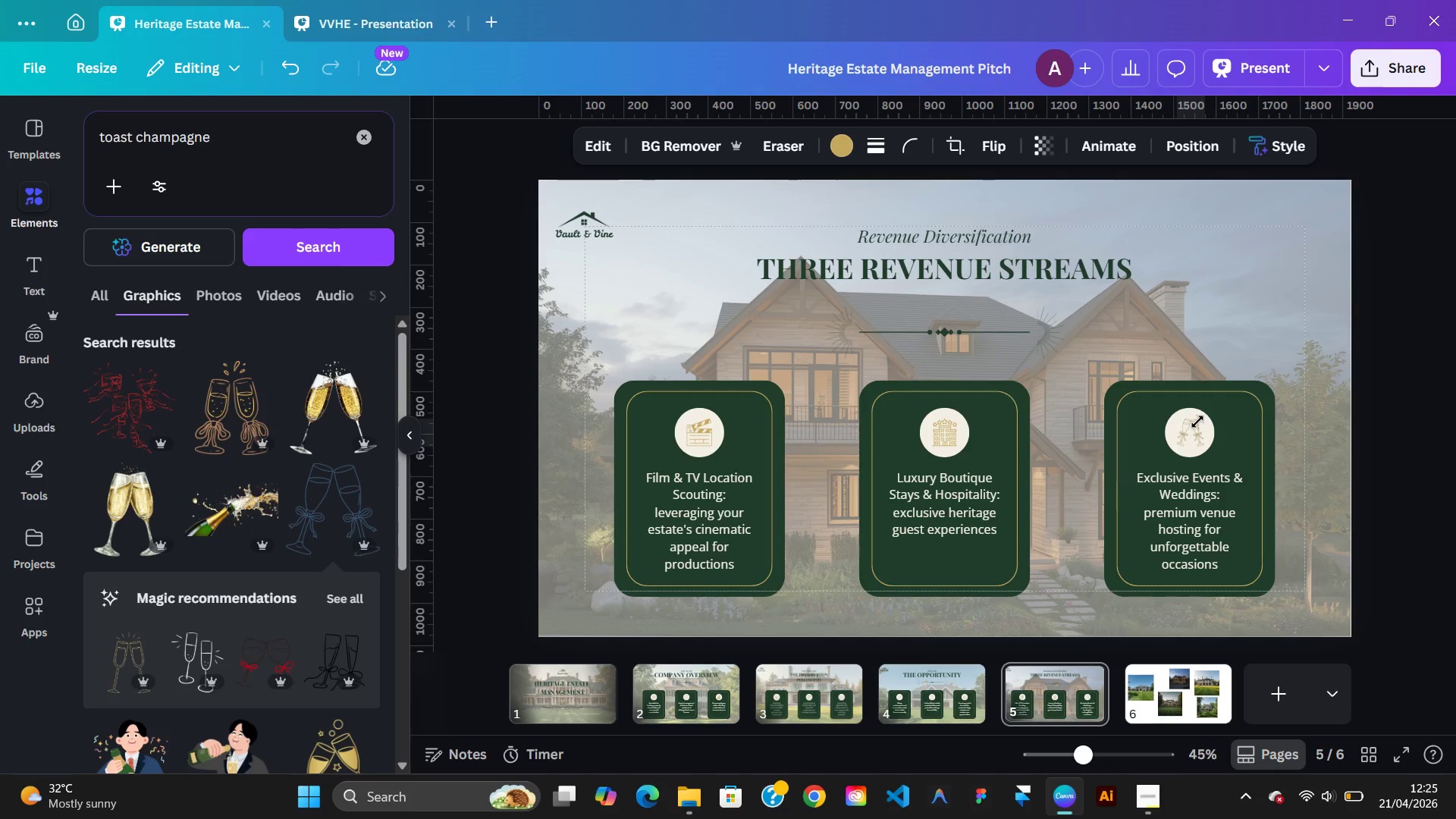 
key(ArrowLeft)
 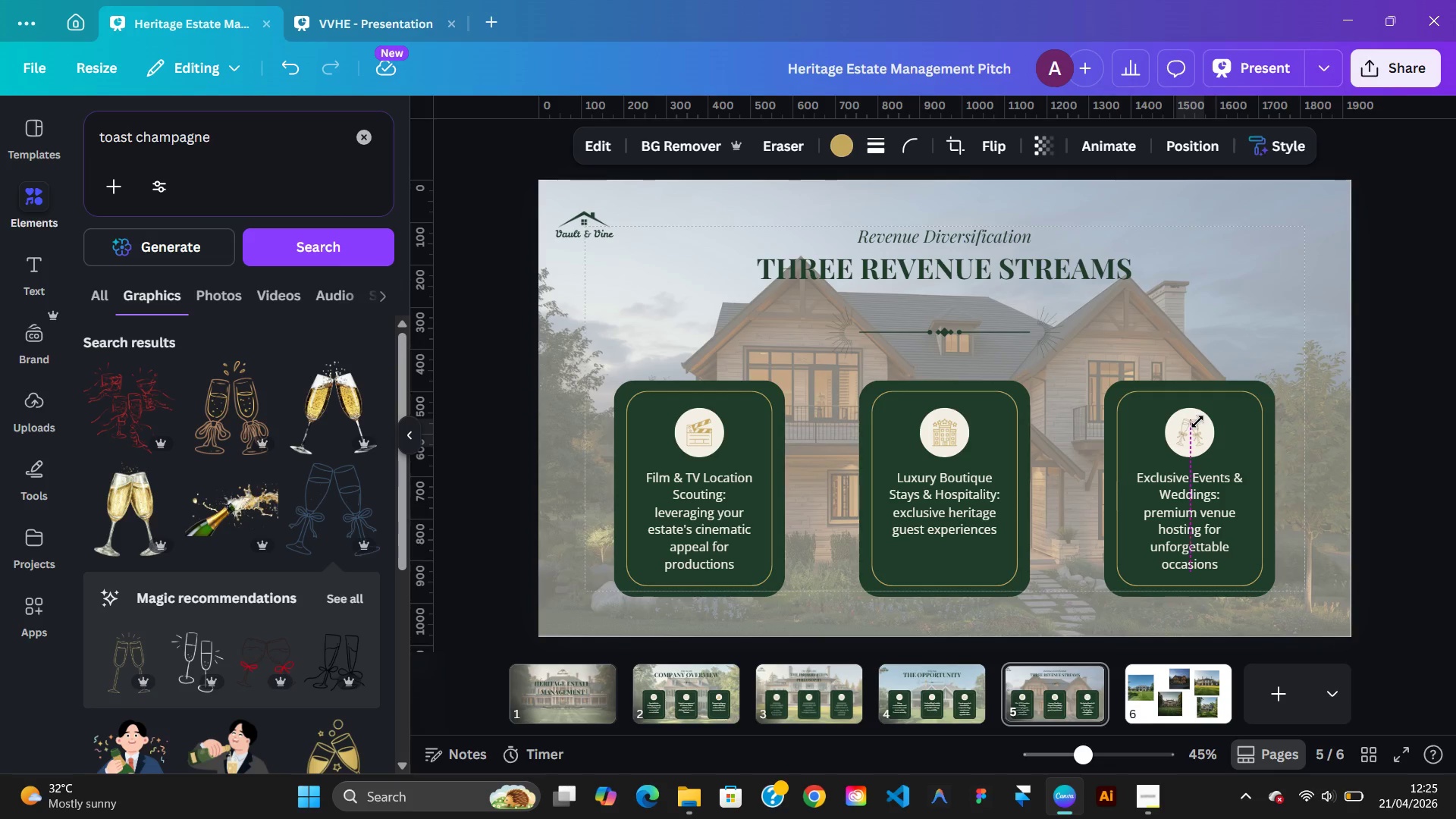 
key(ArrowLeft)
 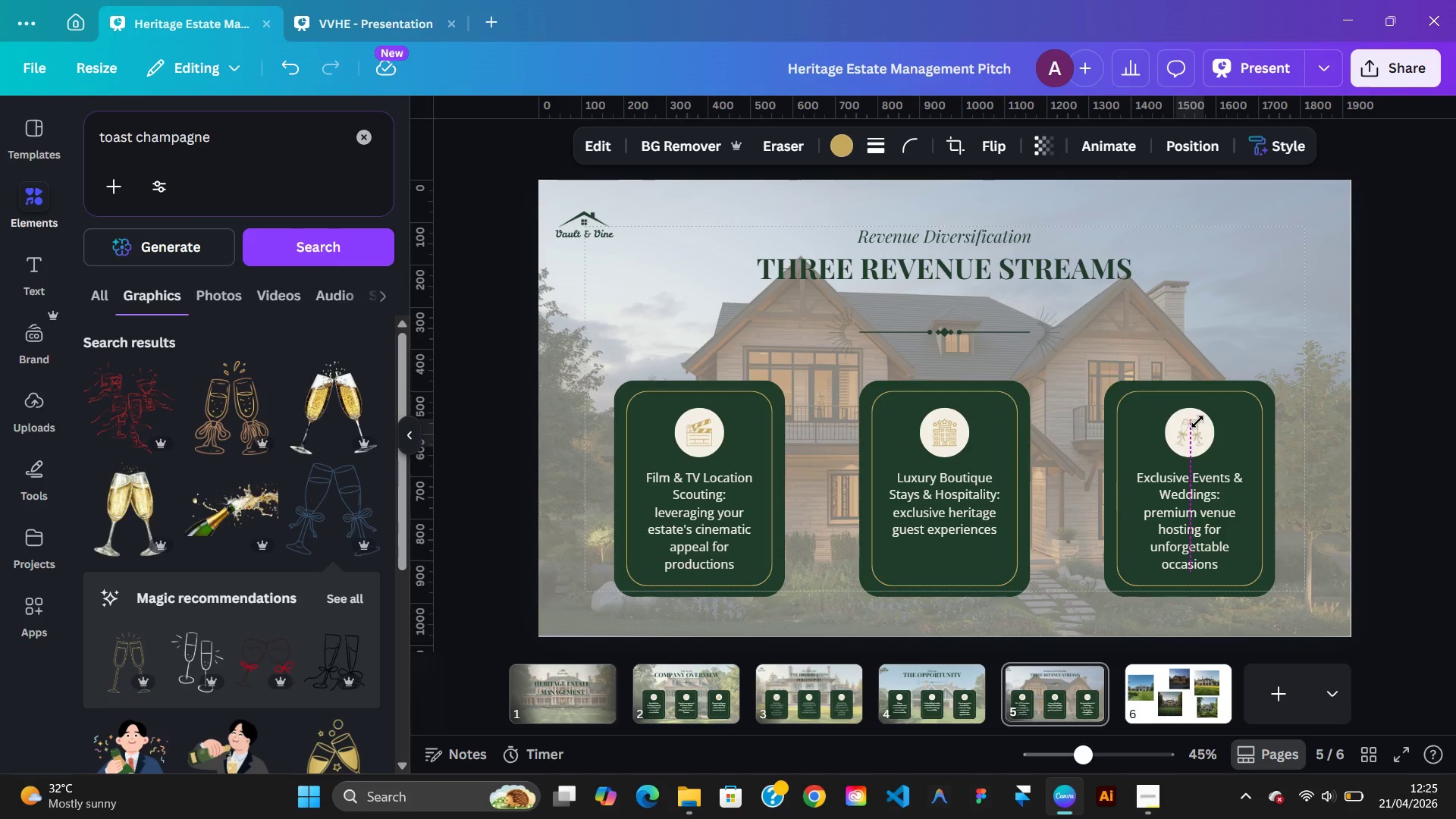 
key(ArrowRight)
 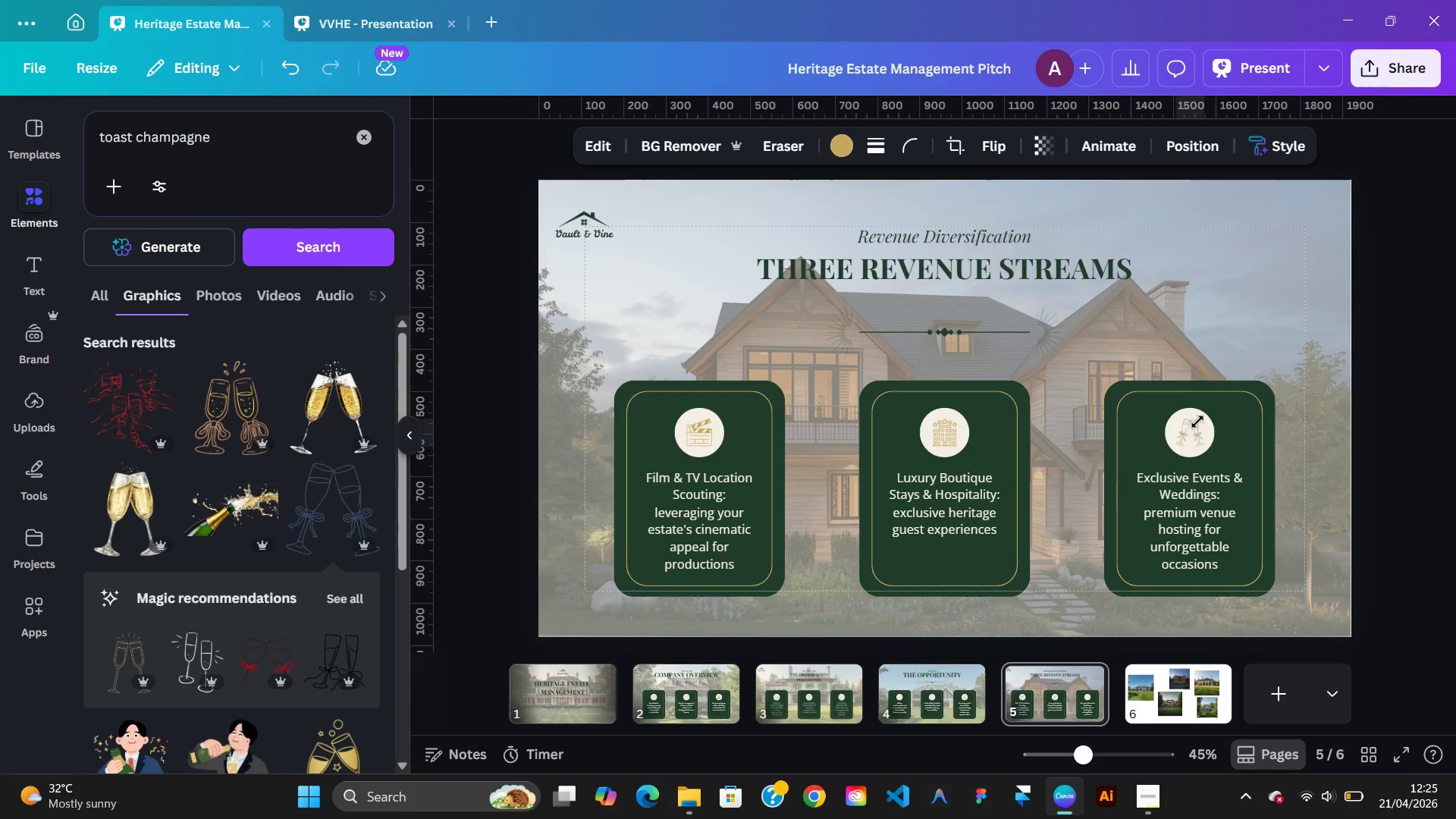 
key(ArrowLeft)
 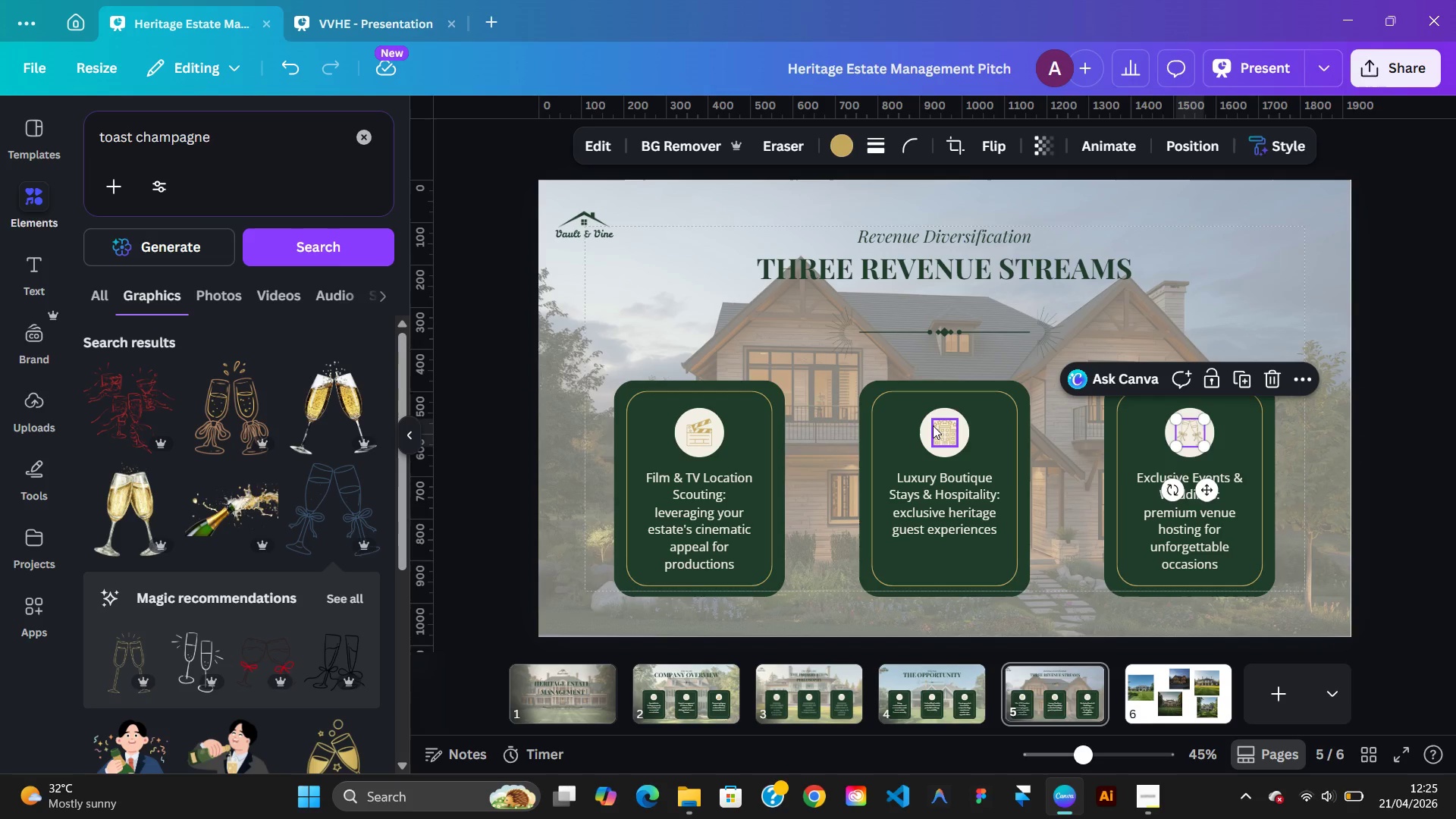 
left_click([933, 425])
 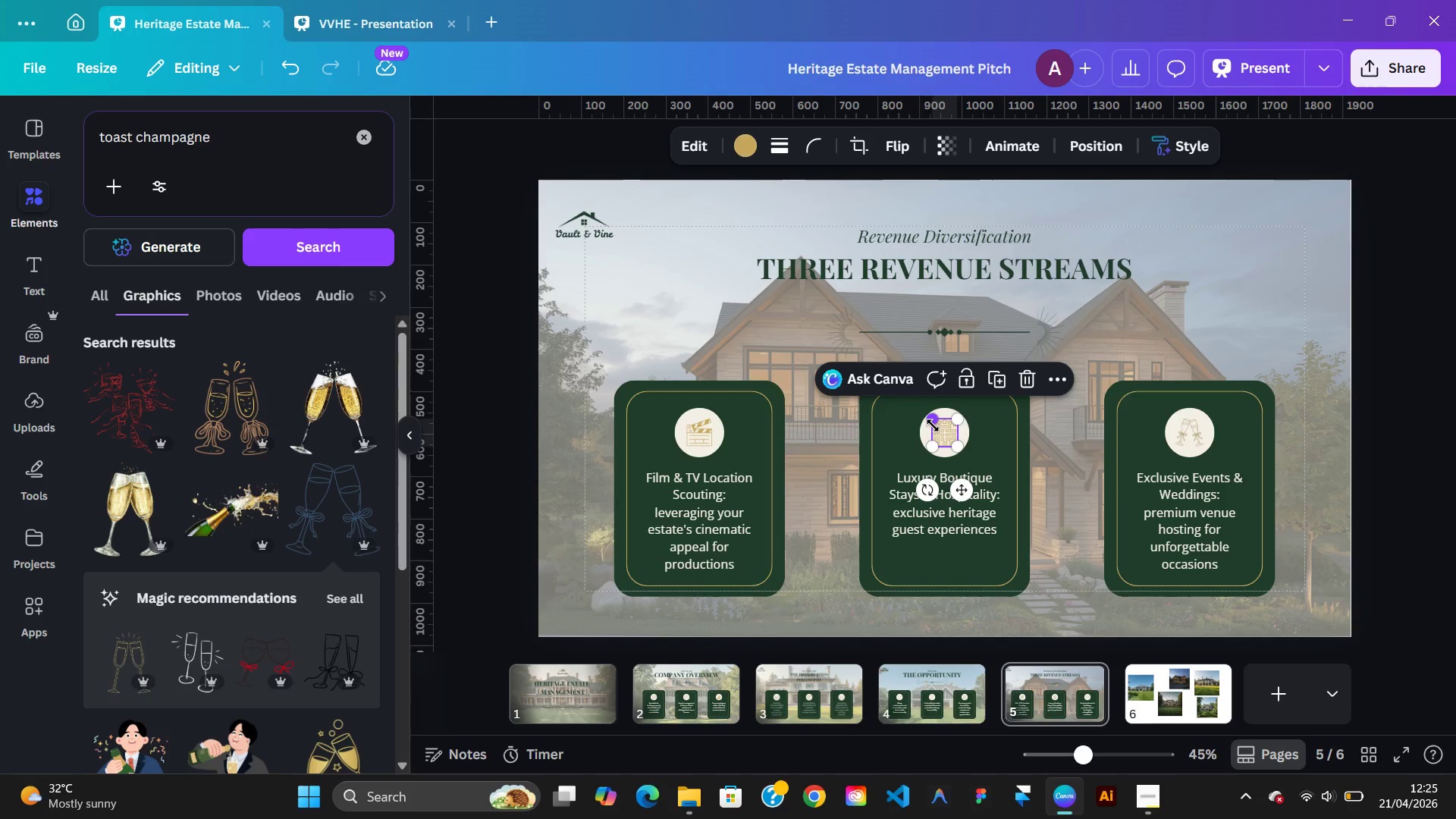 
key(ArrowRight)
 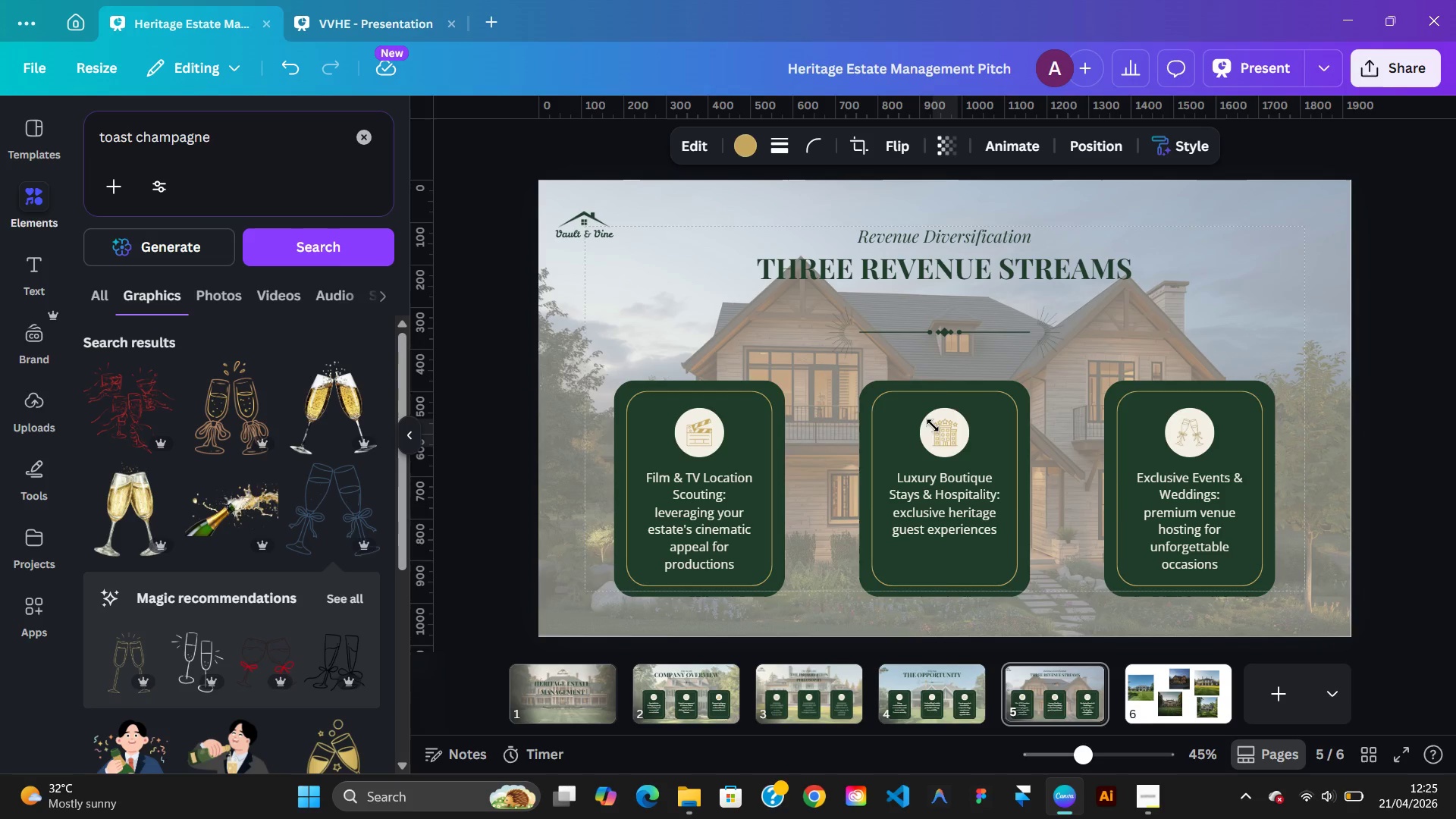 
key(ArrowLeft)
 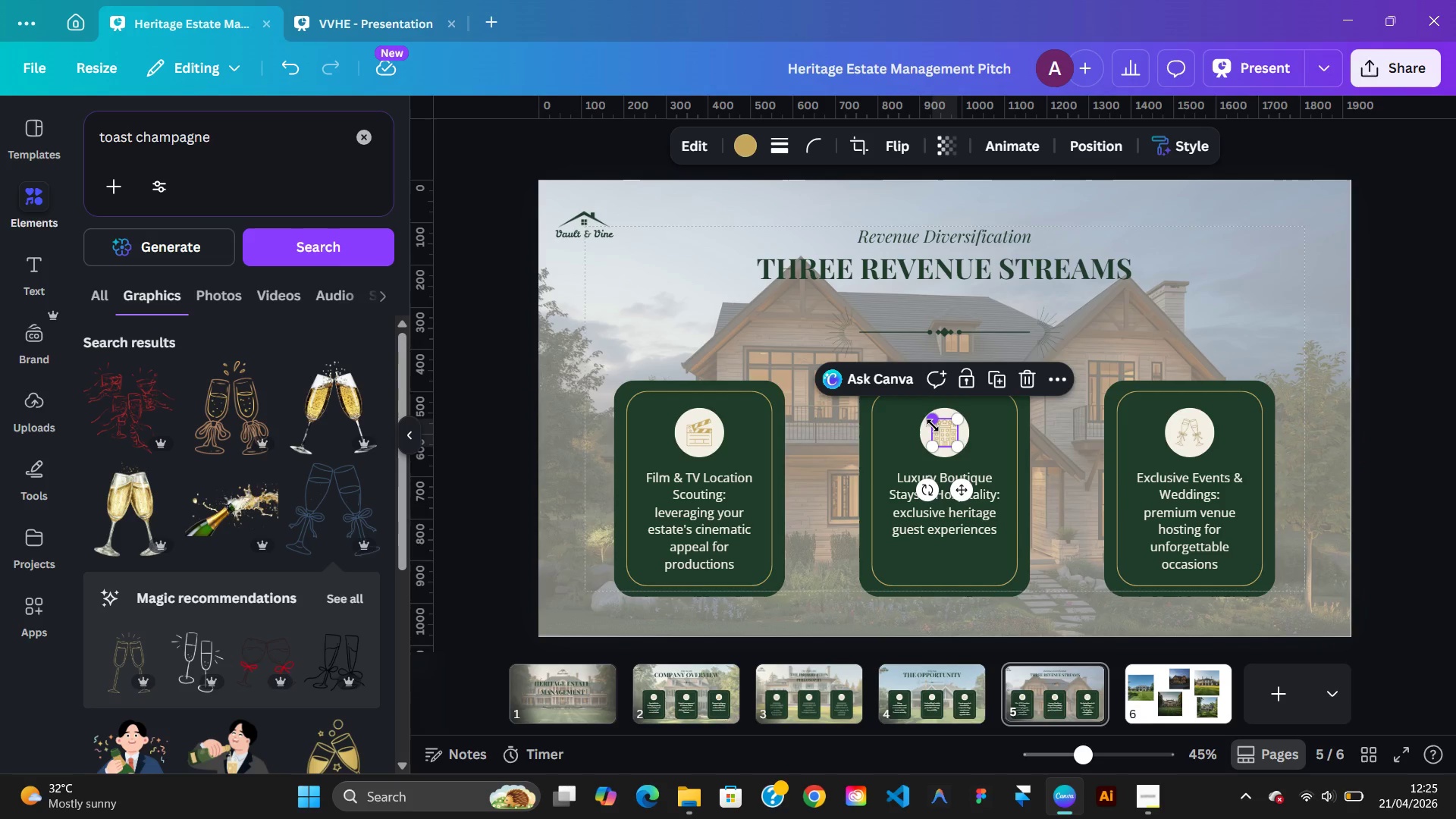 
key(ArrowLeft)
 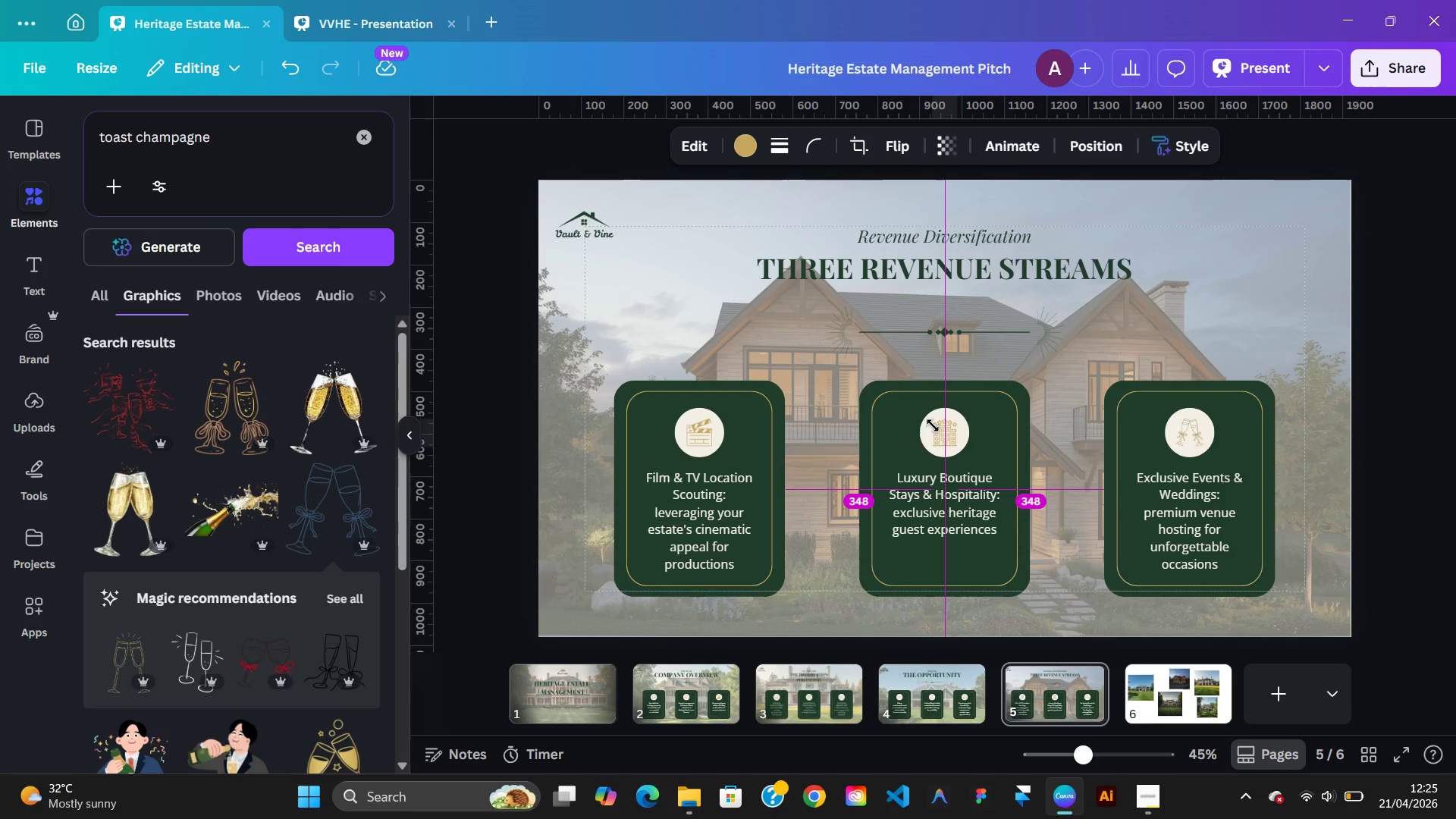 
key(ArrowRight)
 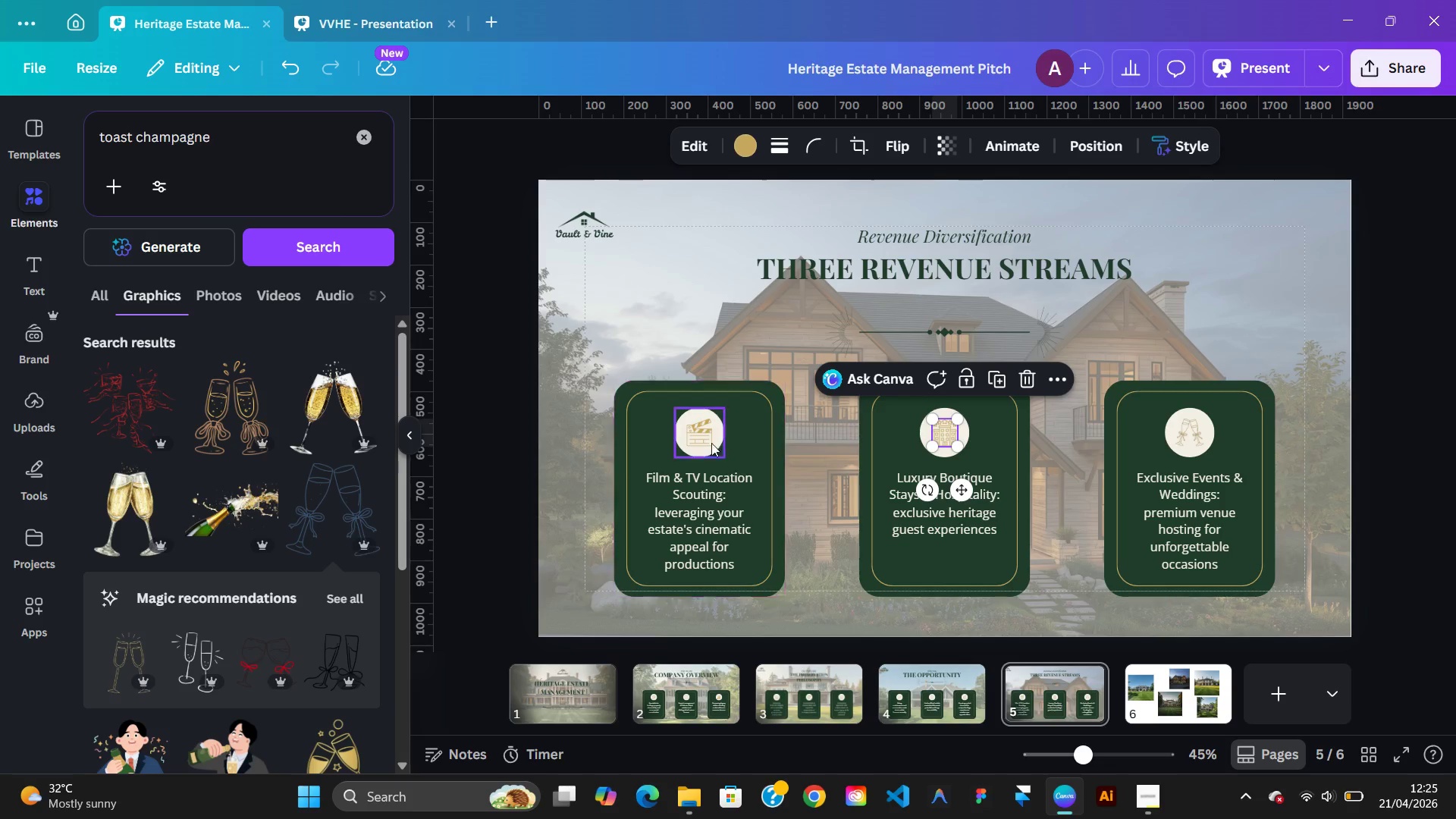 
left_click([706, 438])
 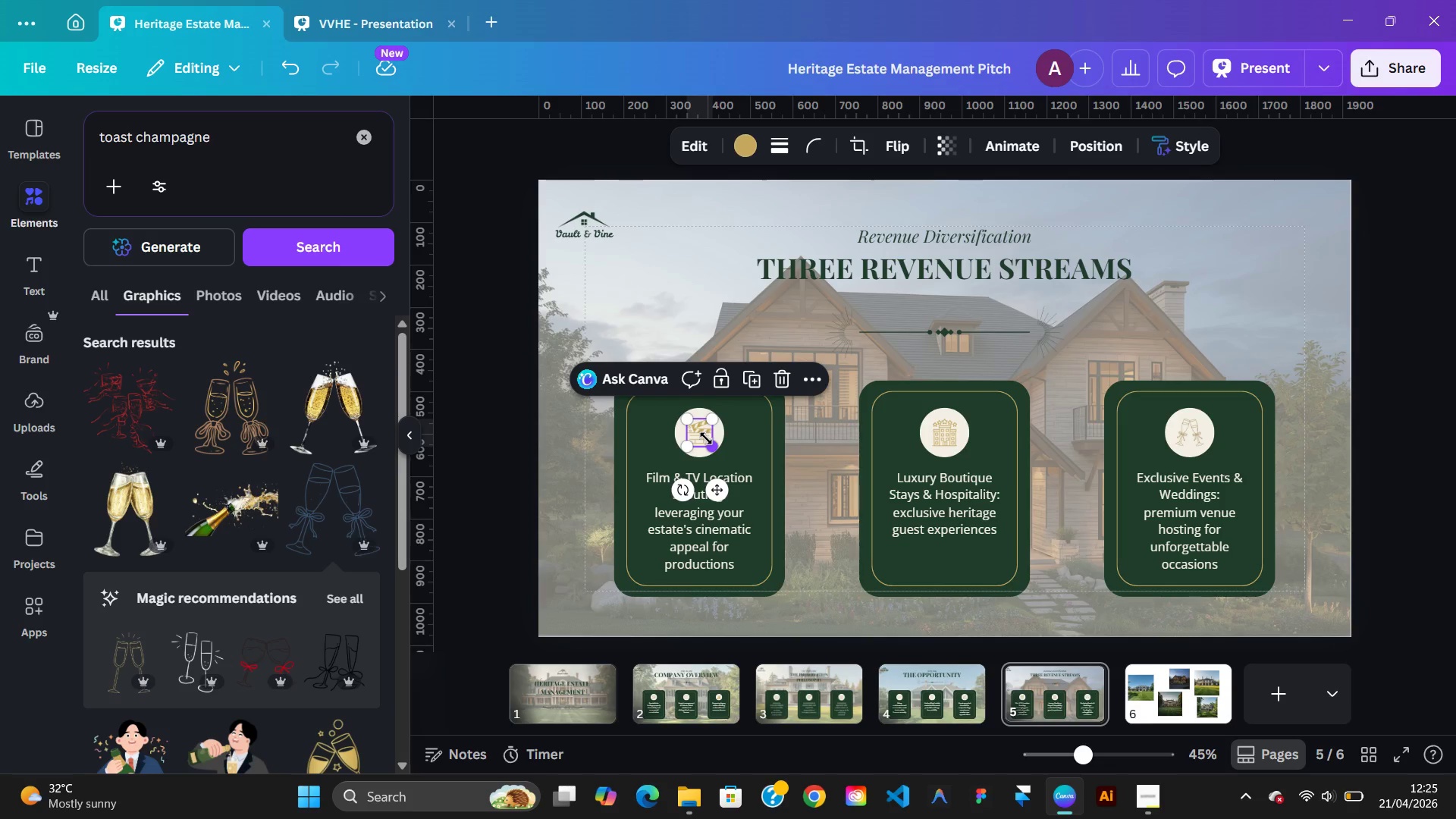 
key(ArrowRight)
 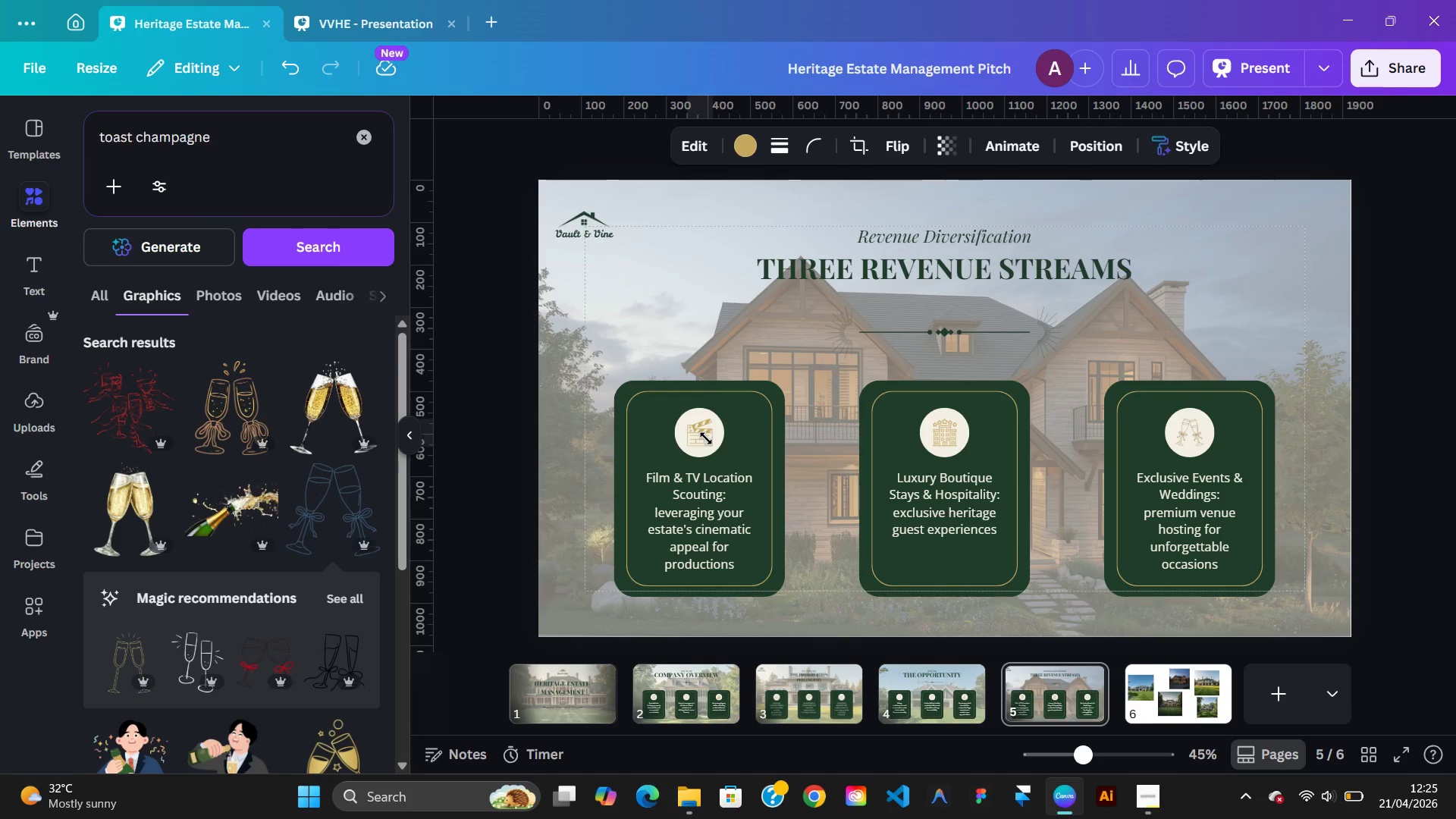 
key(ArrowLeft)
 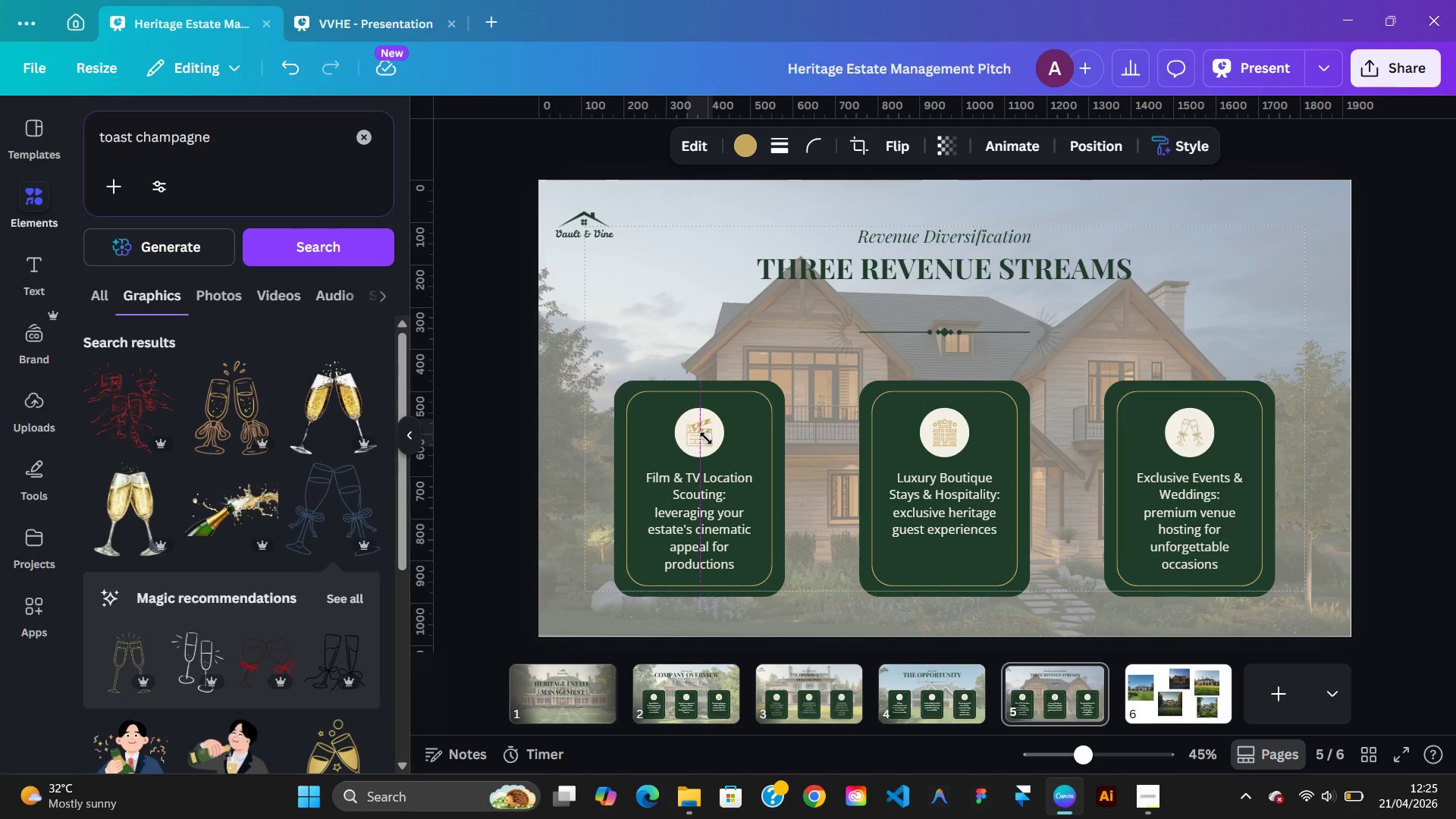 
key(ArrowLeft)
 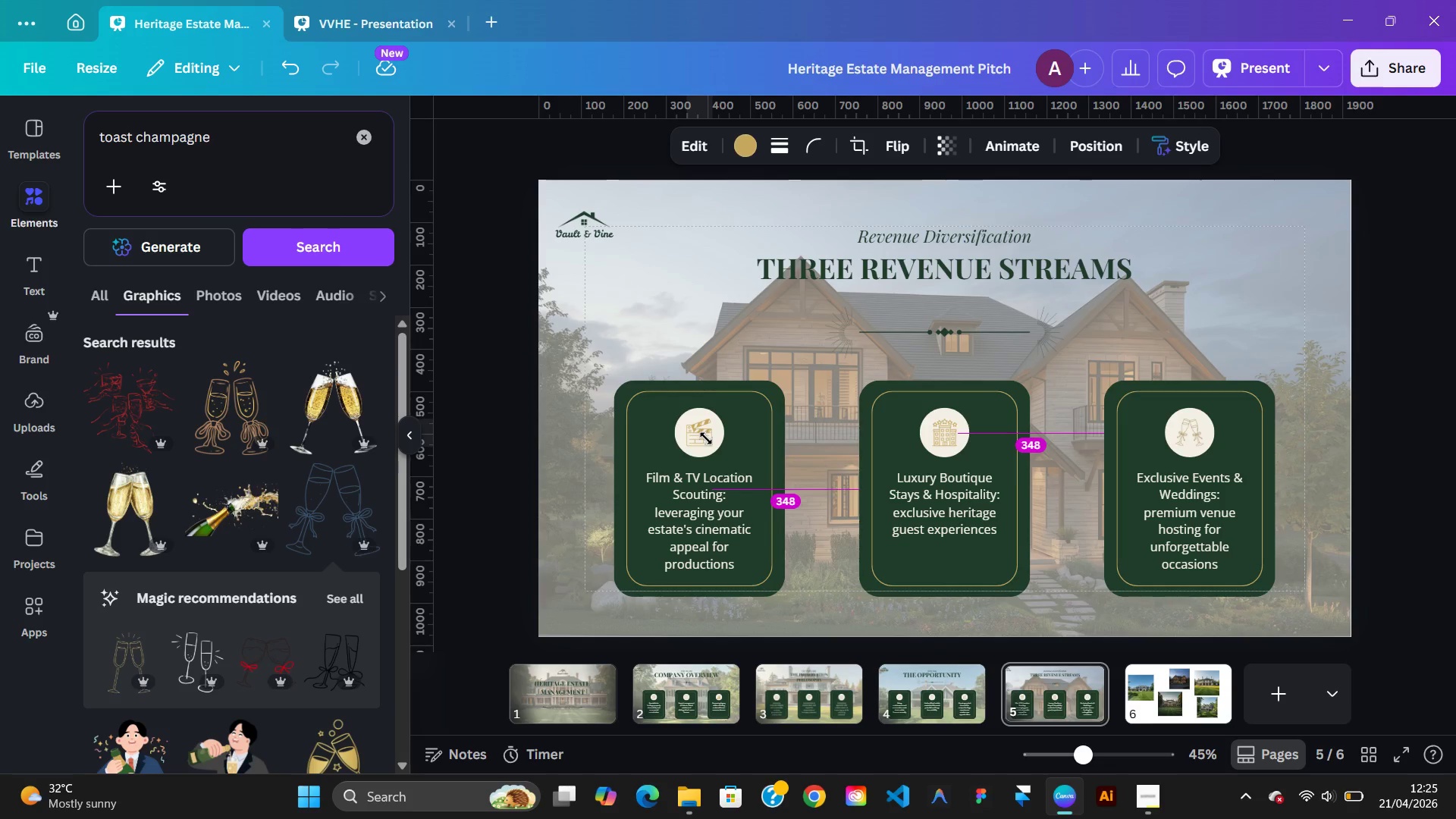 
key(ArrowRight)
 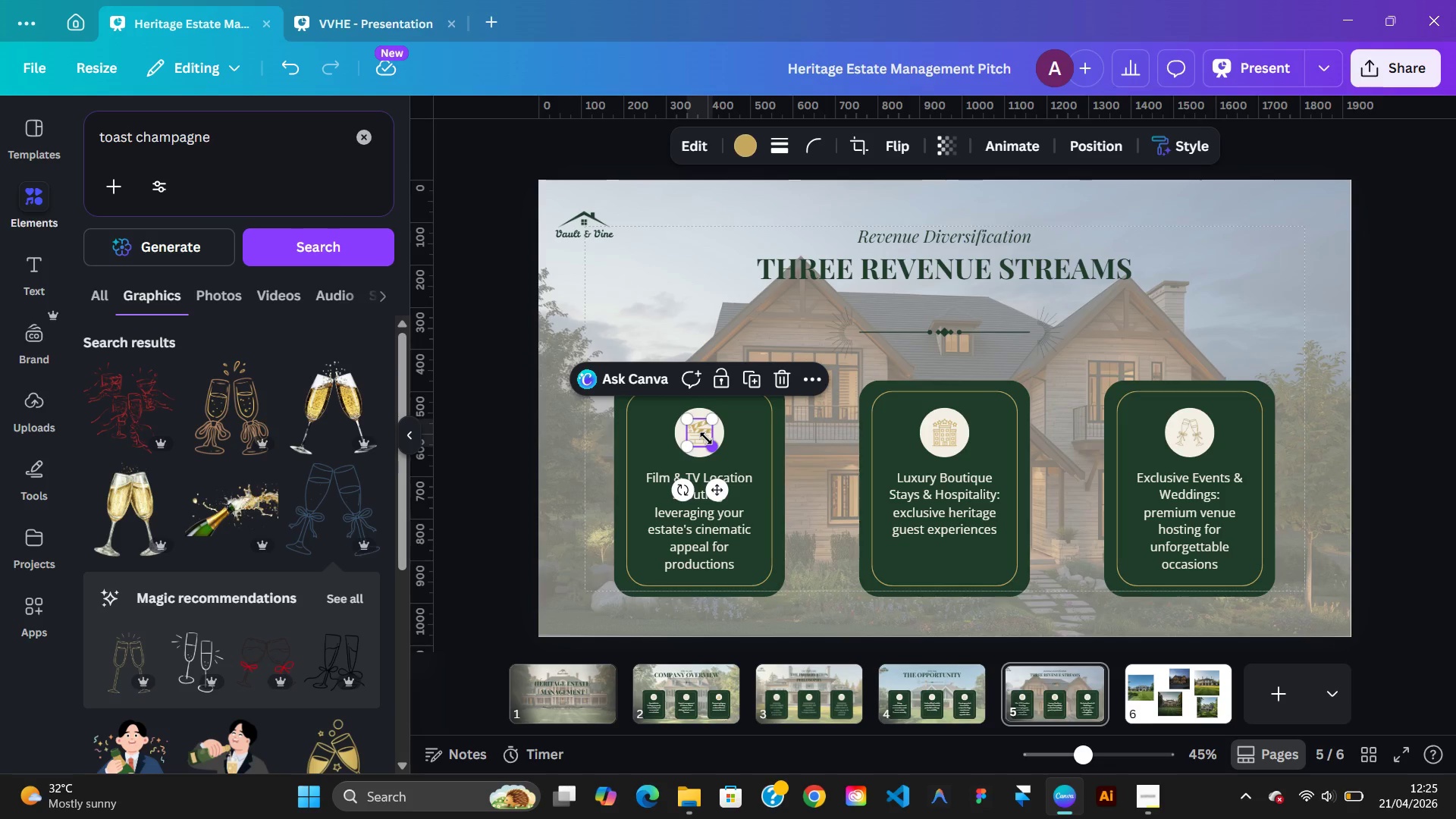 
key(ArrowUp)
 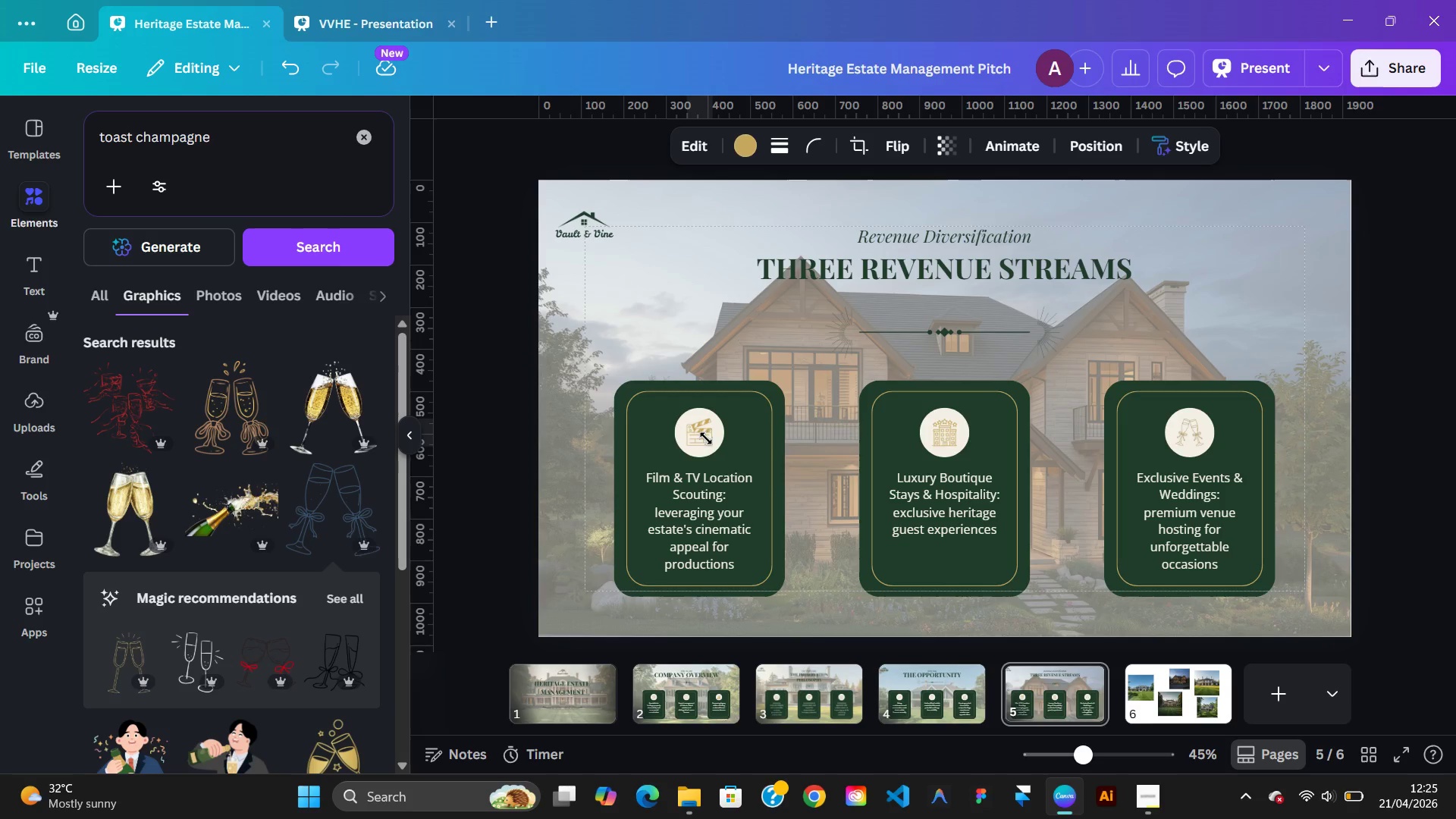 
key(ArrowDown)
 